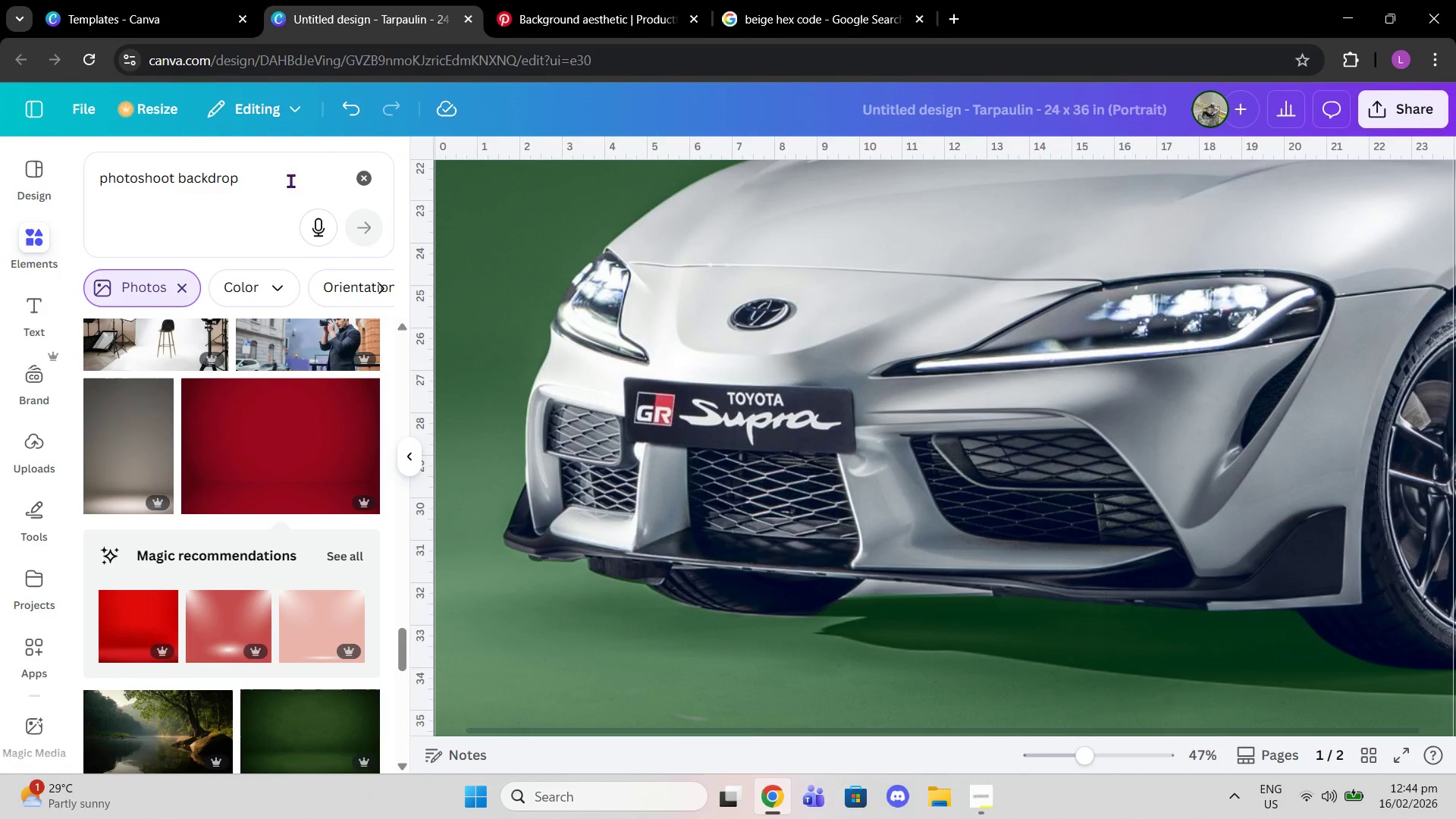 
mouse_move([344, 172])
 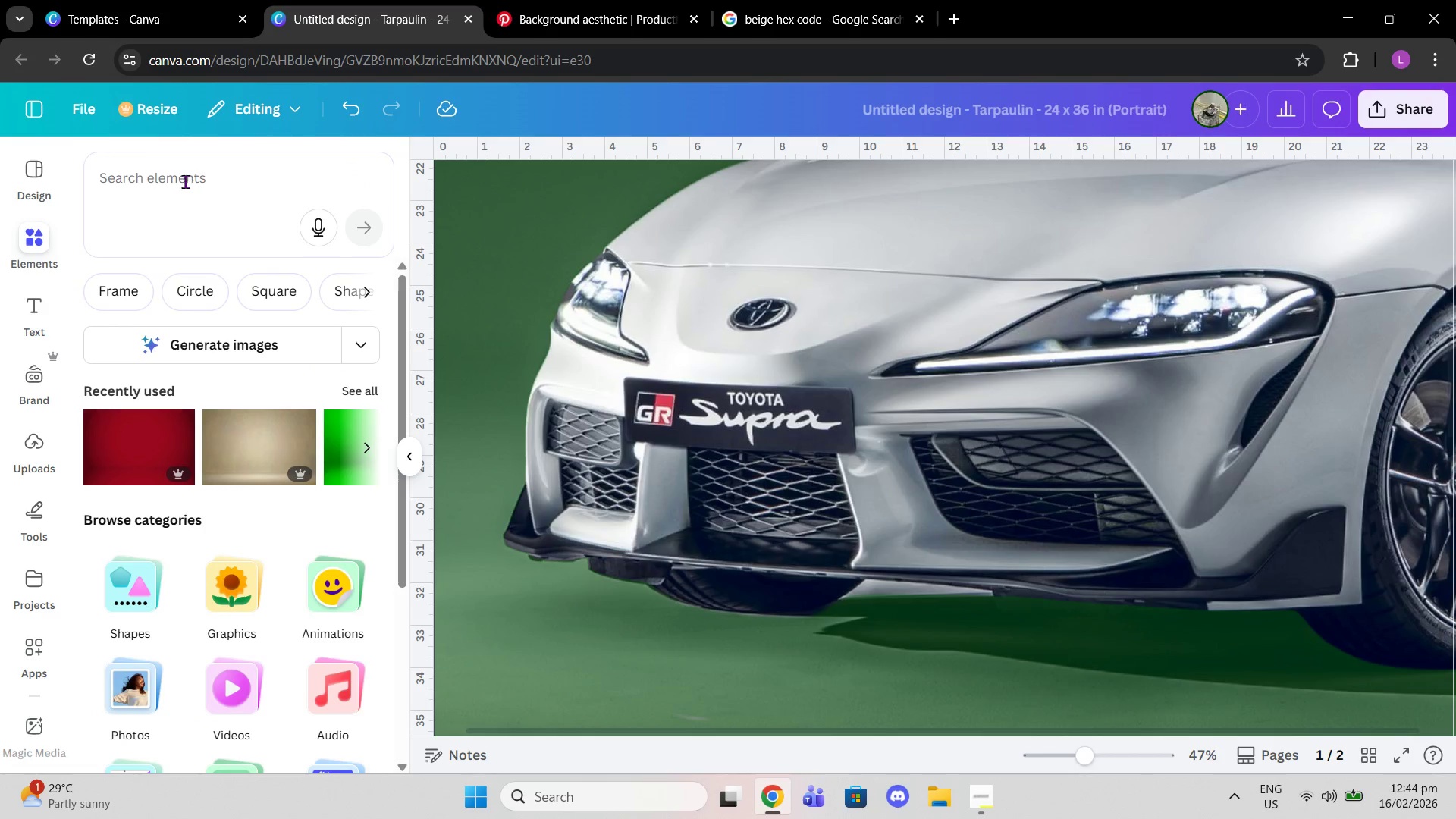 
left_click([185, 181])
 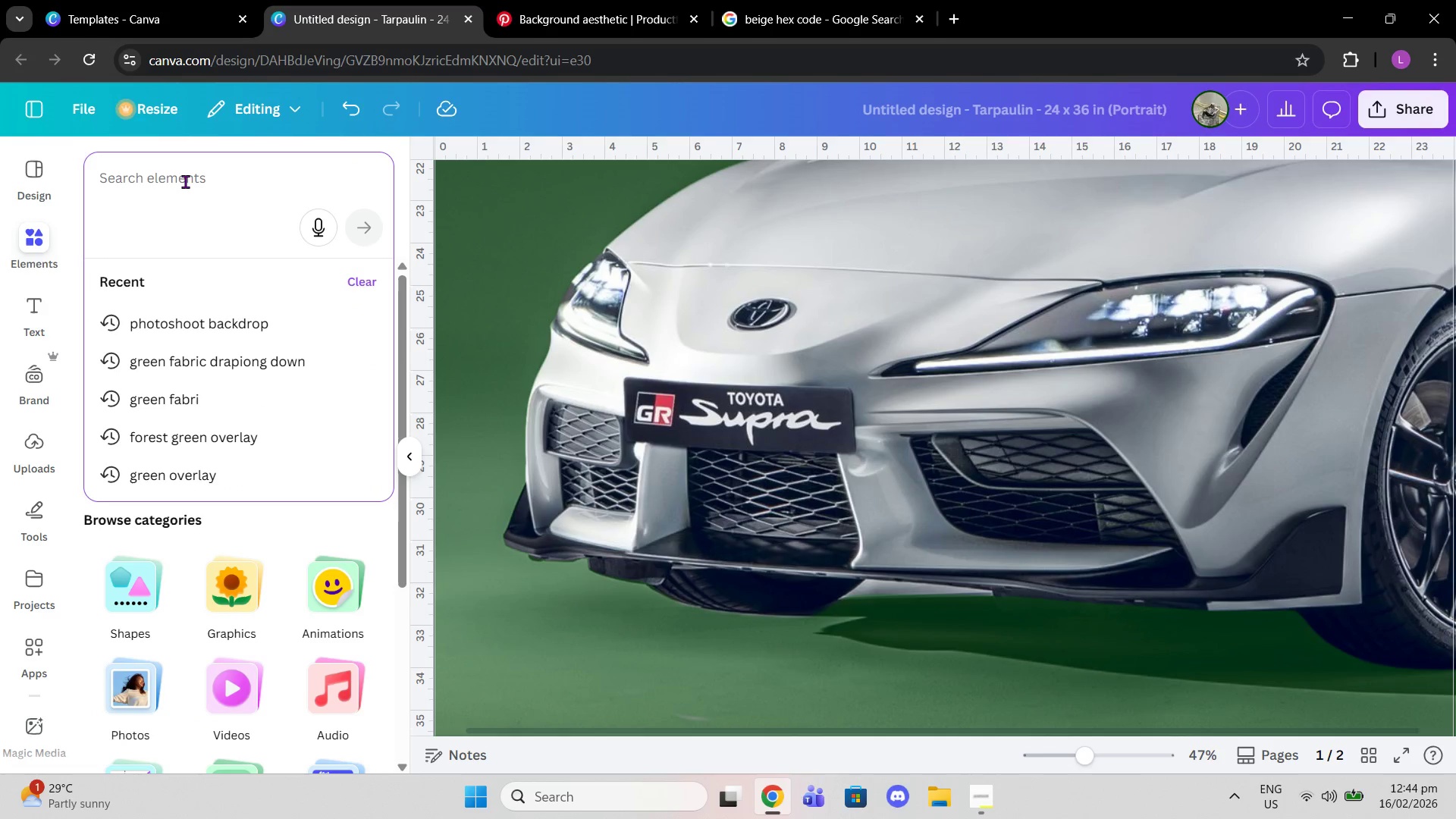 
type(shadow)
 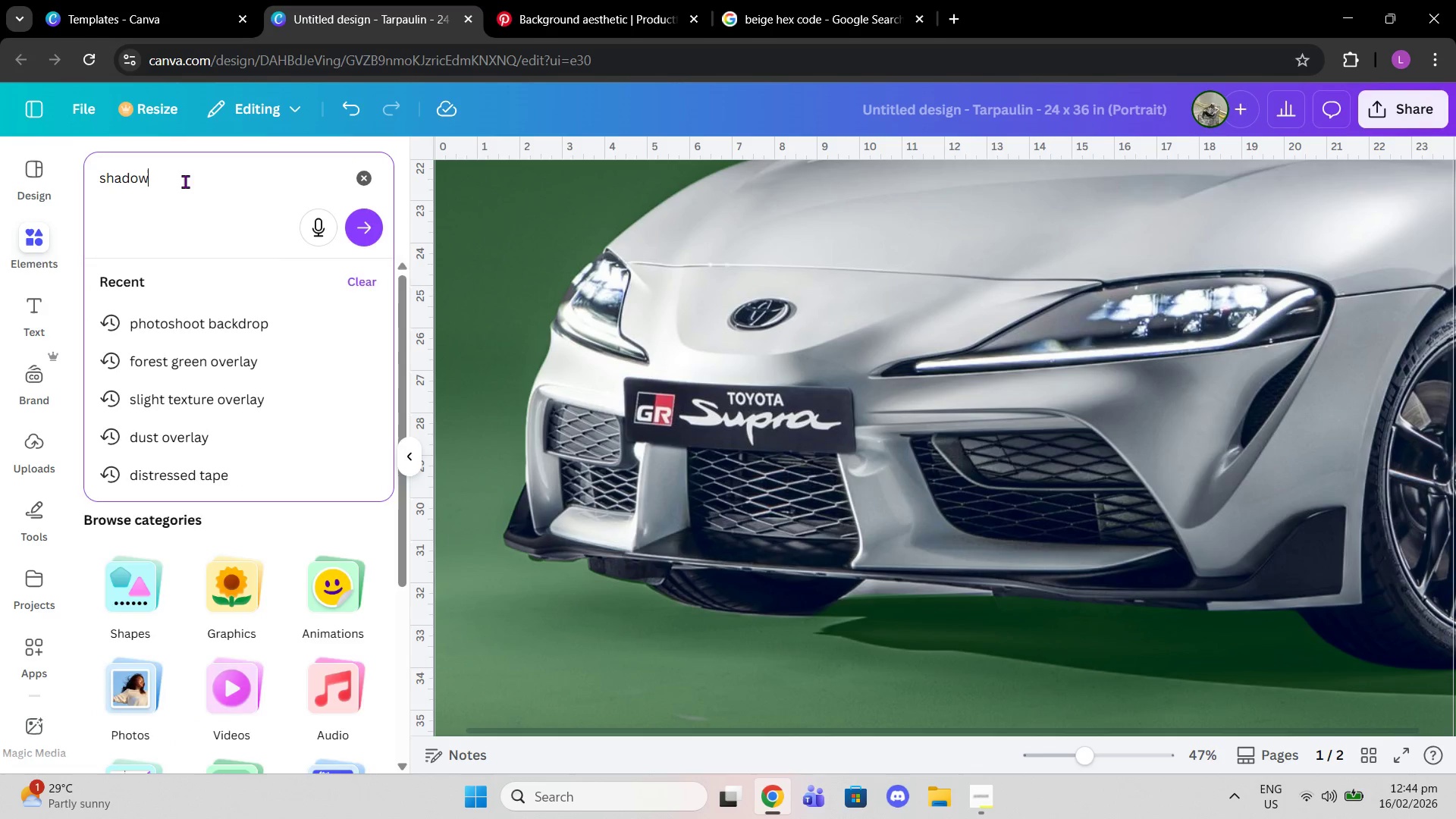 
key(Enter)
 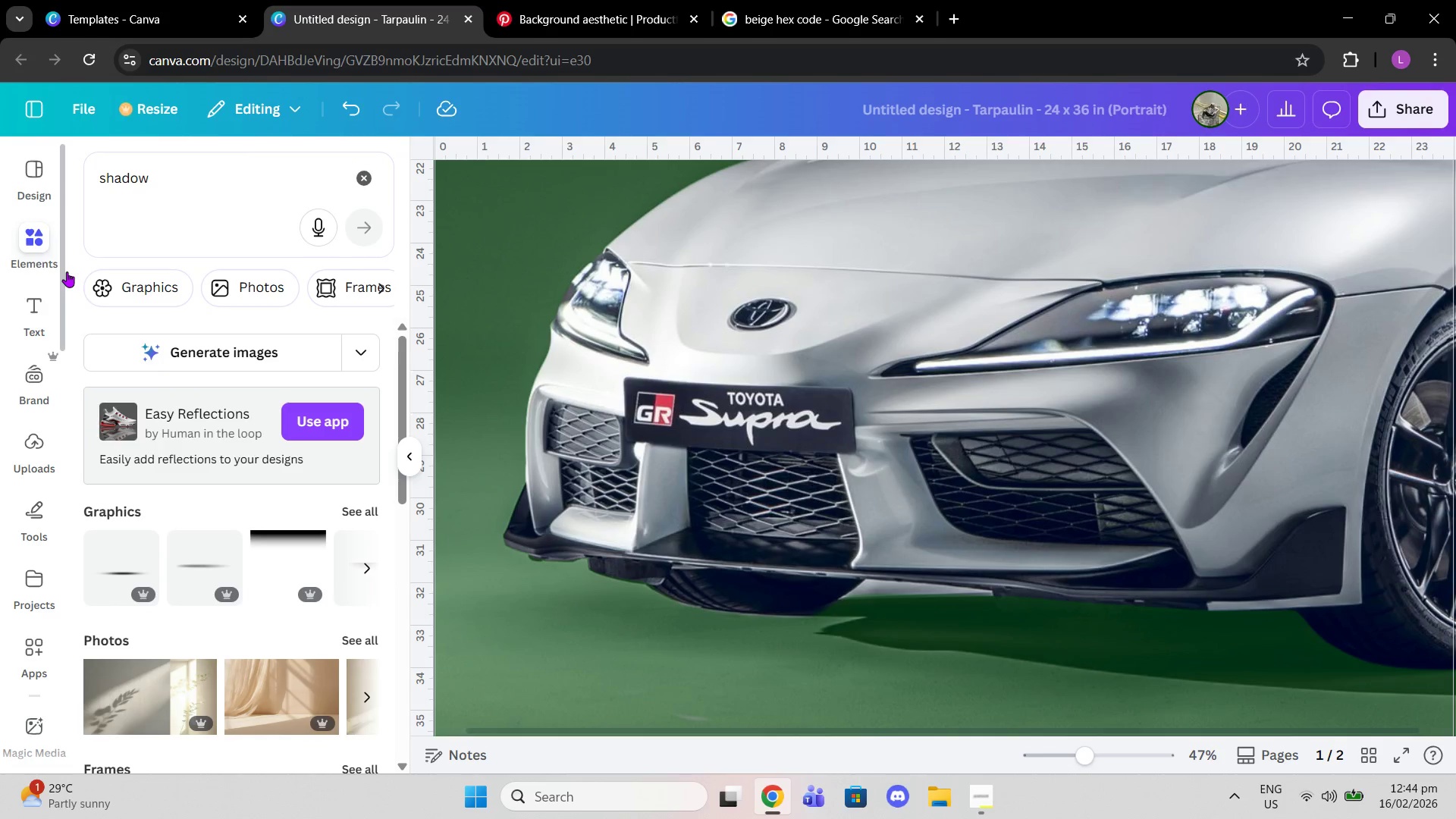 
left_click([353, 510])
 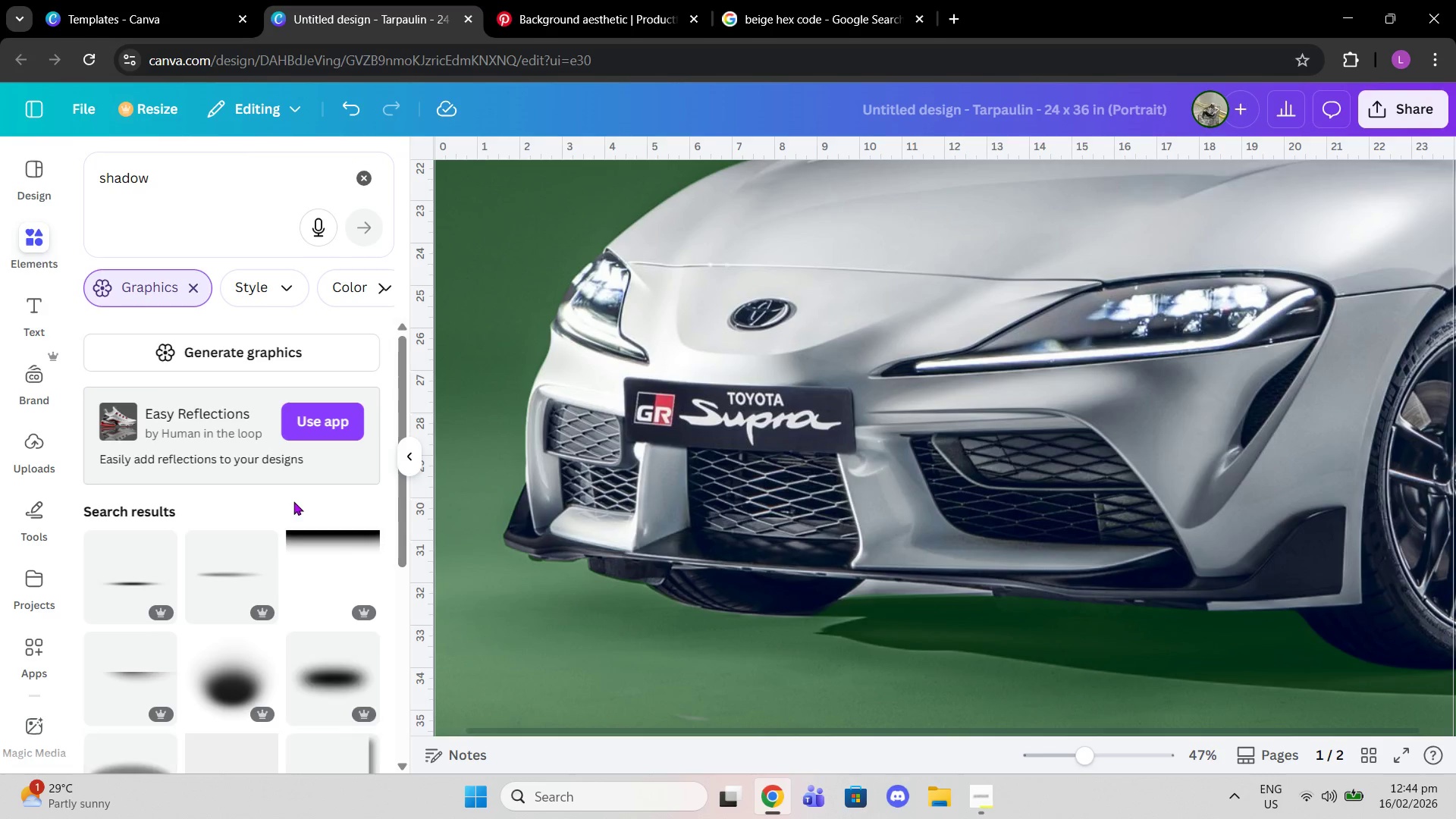 
scroll: coordinate [265, 546], scroll_direction: down, amount: 1.0
 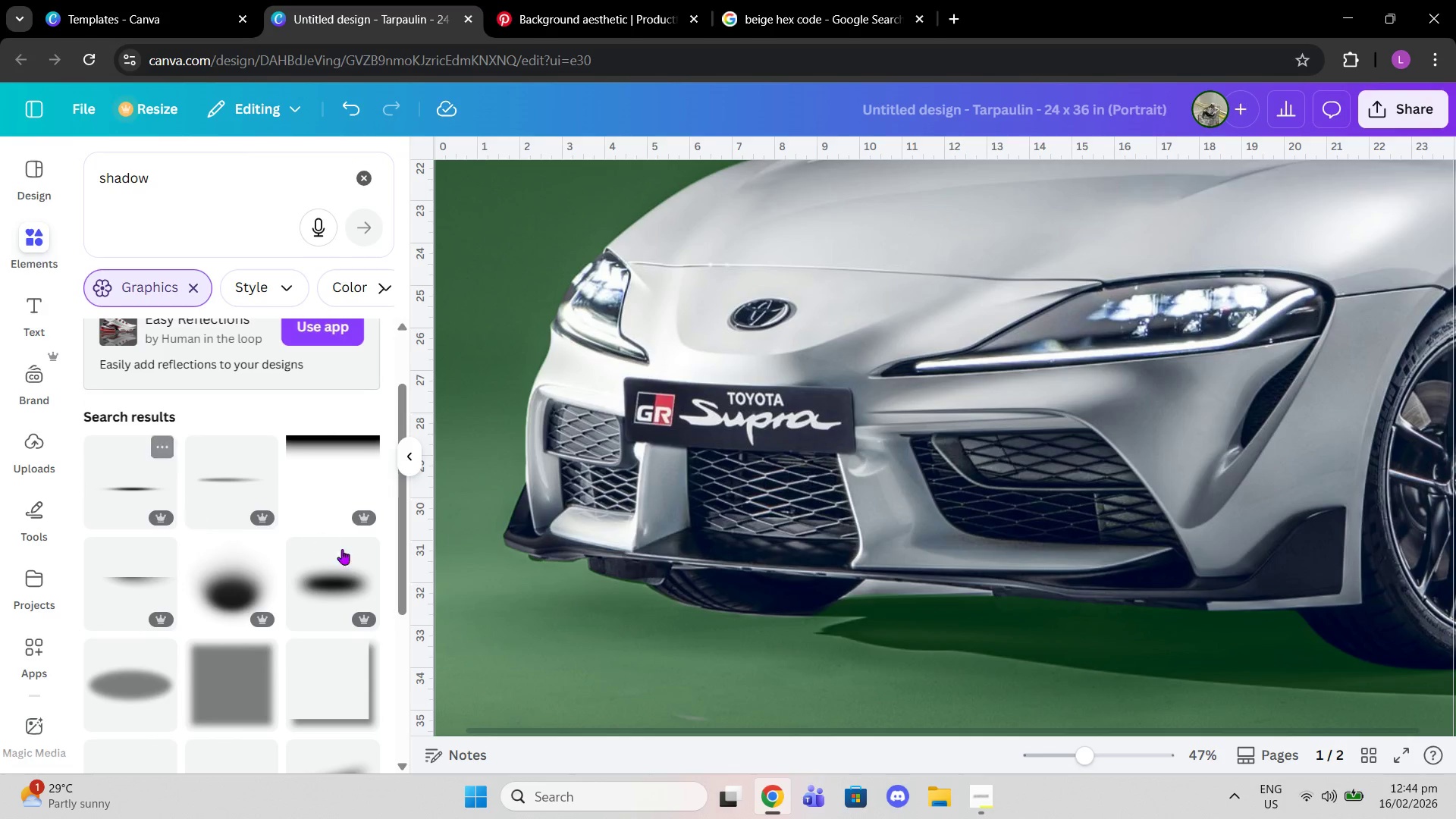 
left_click([350, 584])
 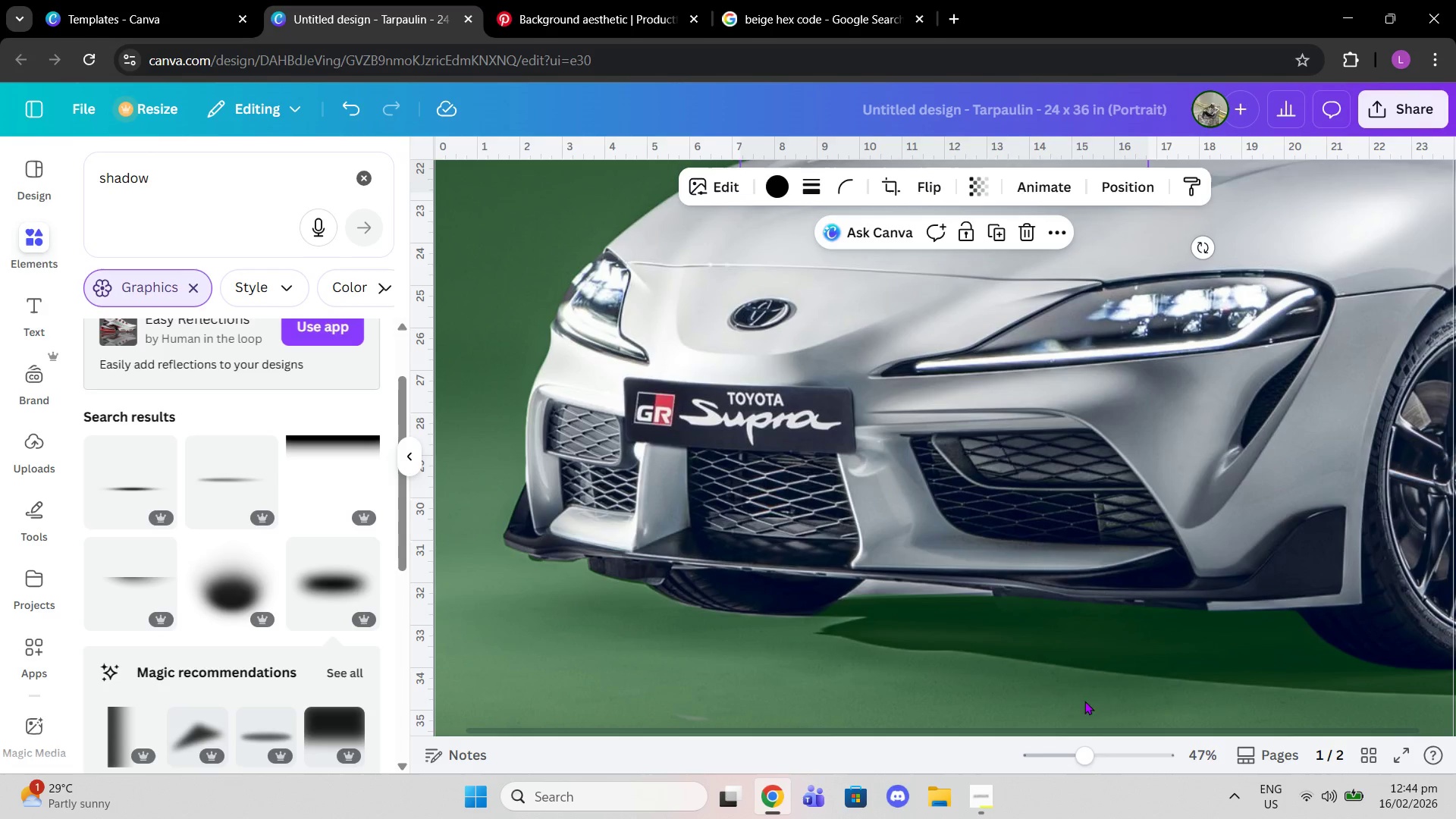 
left_click_drag(start_coordinate=[1090, 756], to_coordinate=[1054, 757])
 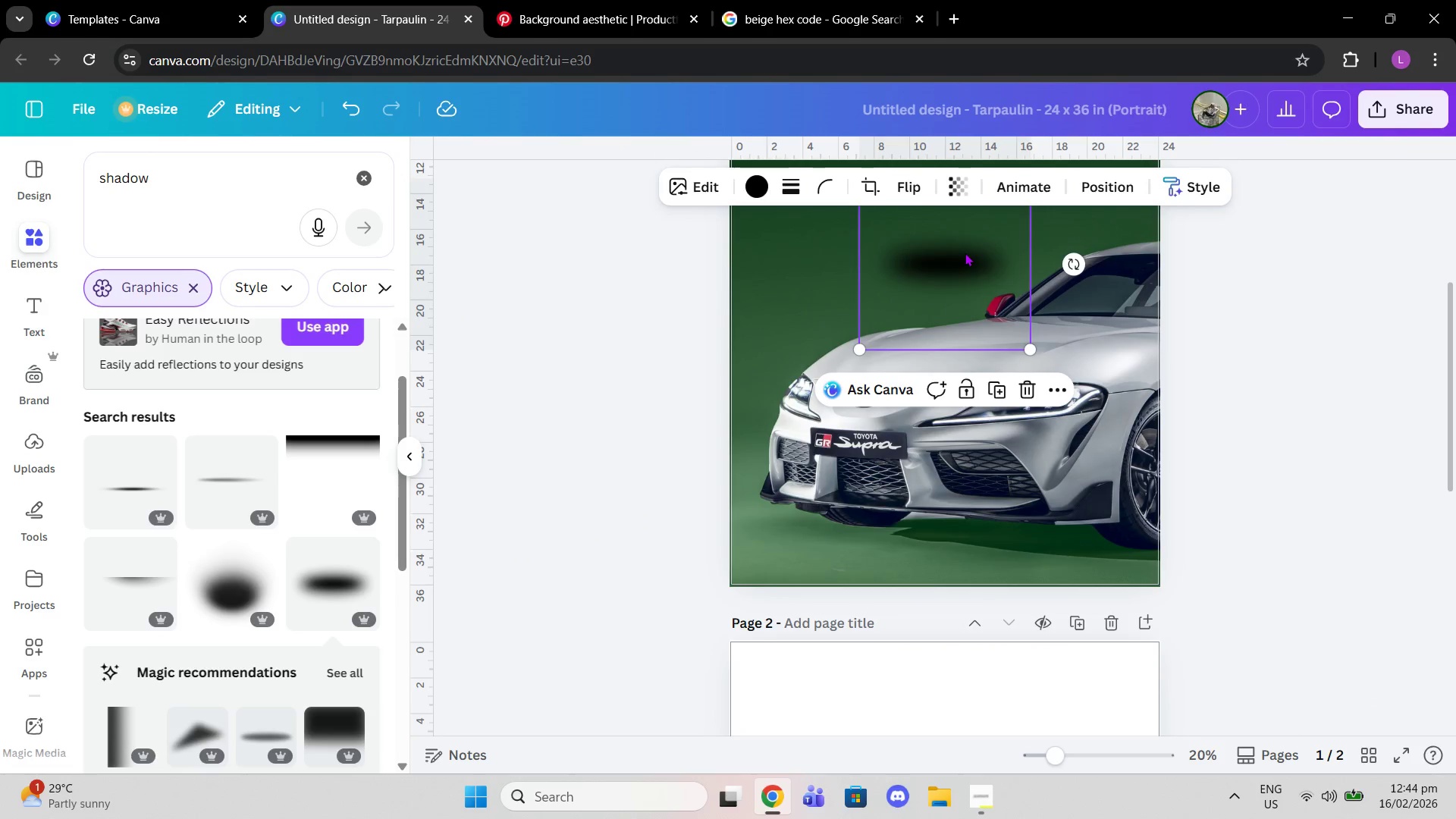 
left_click_drag(start_coordinate=[965, 253], to_coordinate=[861, 522])
 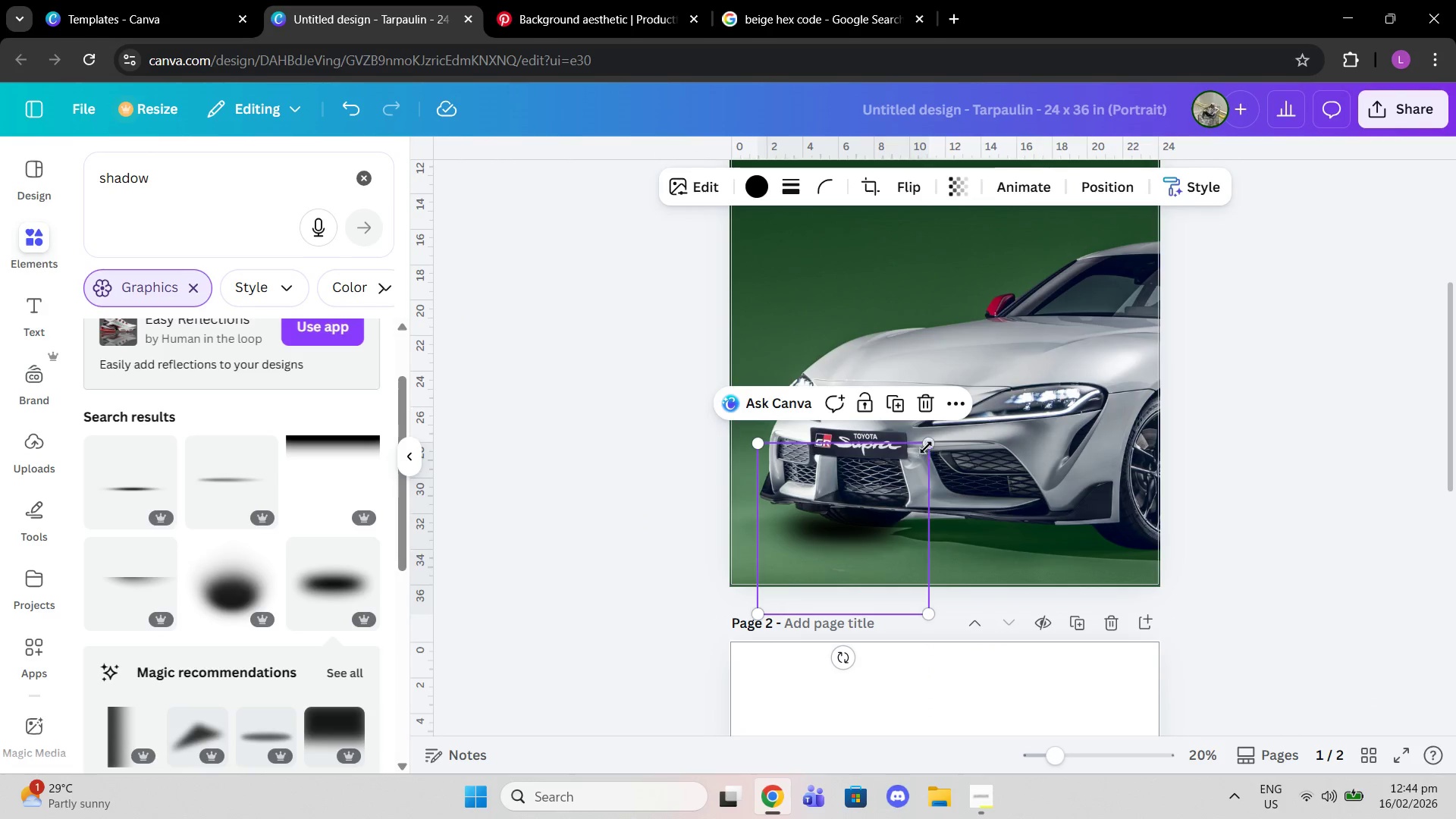 
left_click_drag(start_coordinate=[930, 444], to_coordinate=[1455, 299])
 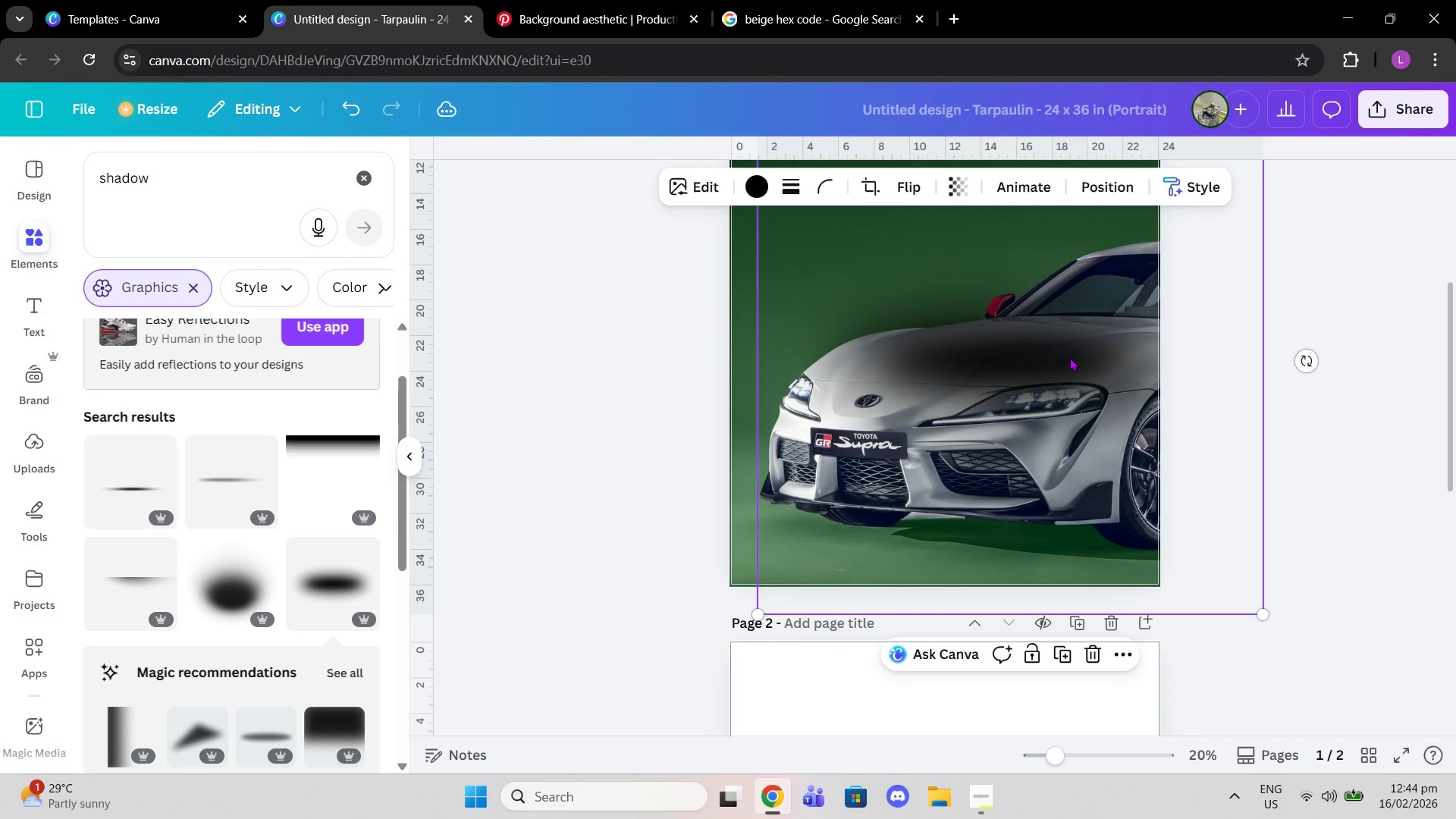 
left_click_drag(start_coordinate=[1069, 357], to_coordinate=[974, 533])
 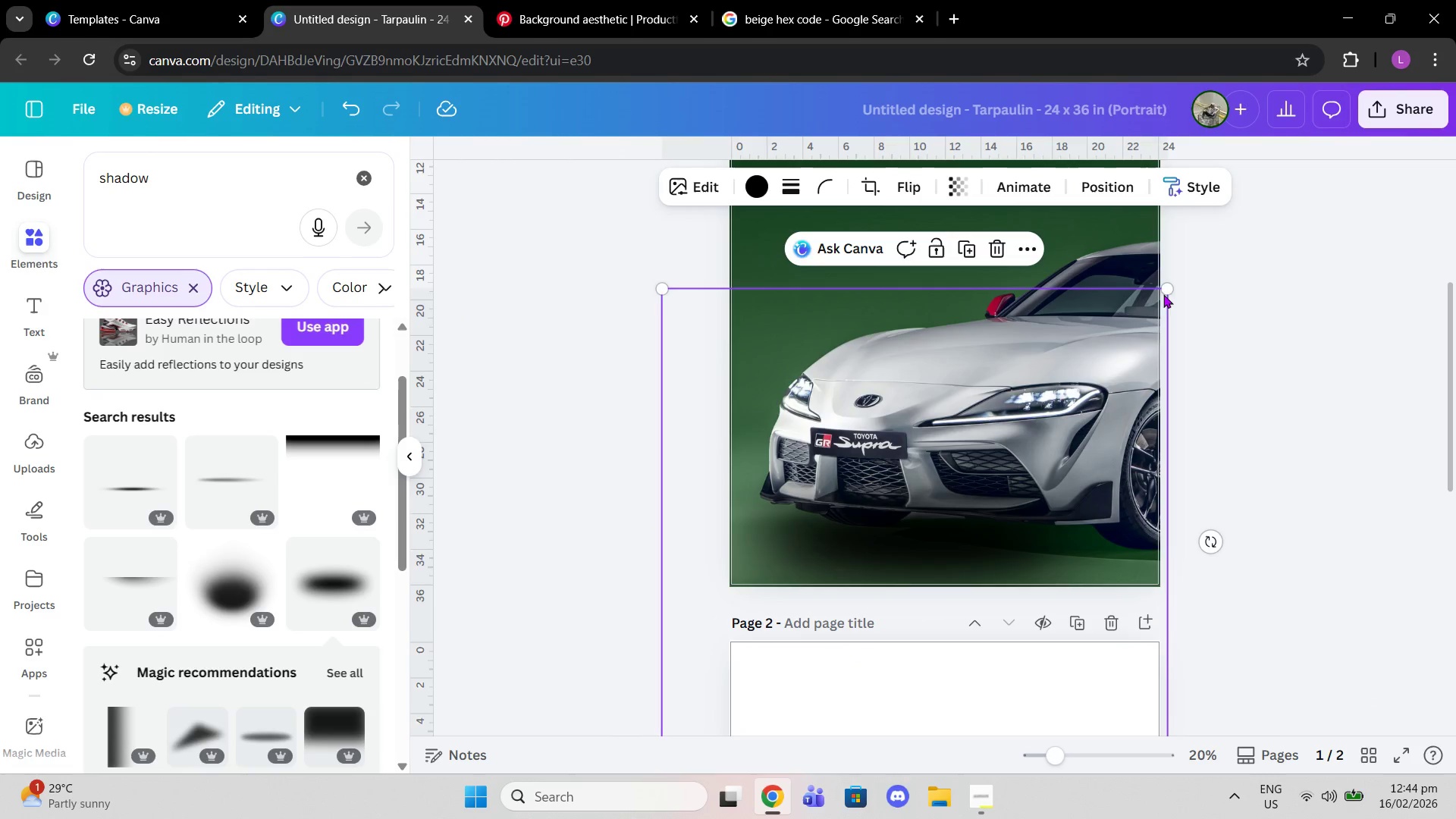 
left_click_drag(start_coordinate=[1163, 293], to_coordinate=[1445, 213])
 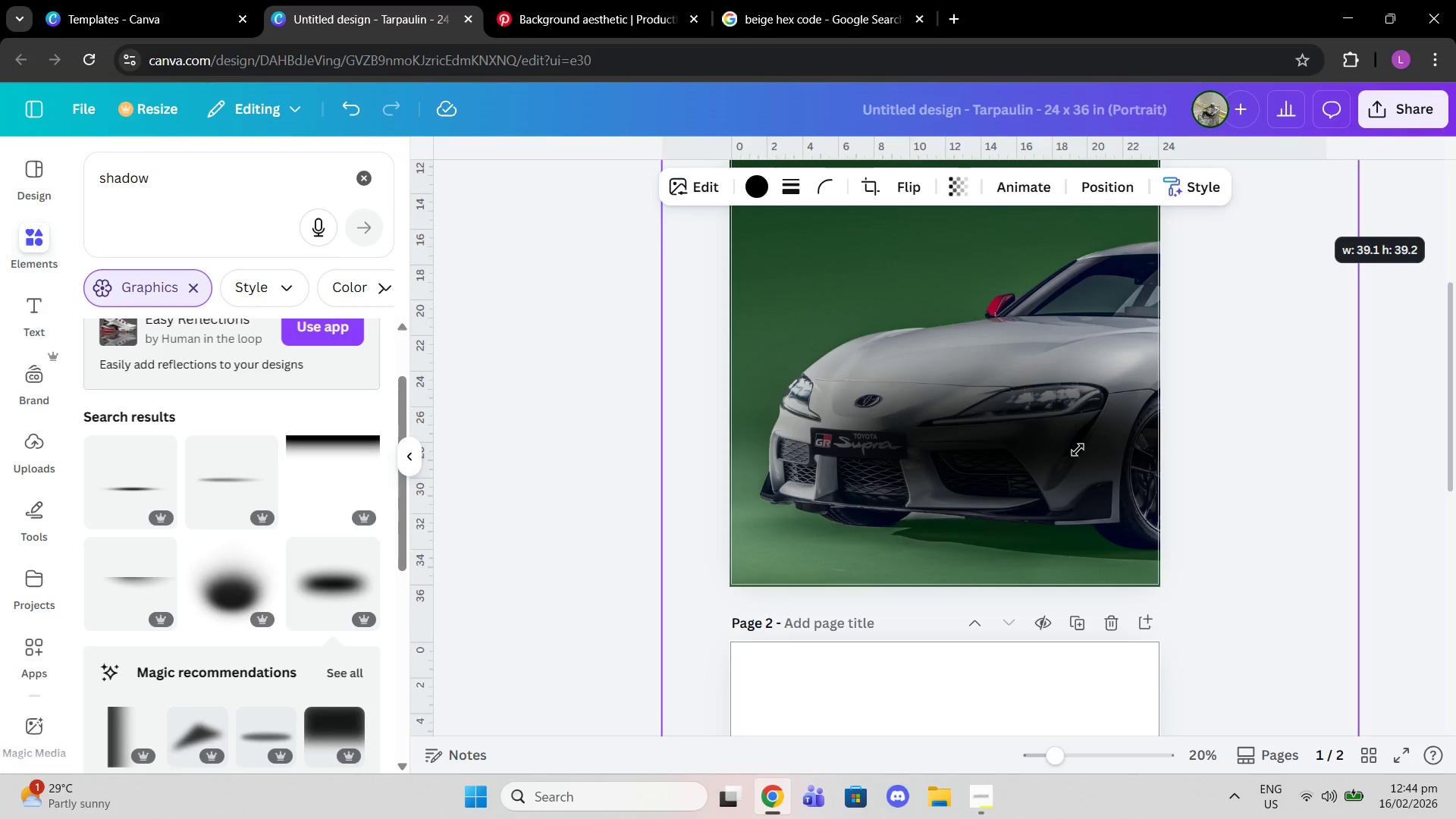 
left_click_drag(start_coordinate=[1078, 450], to_coordinate=[999, 592])
 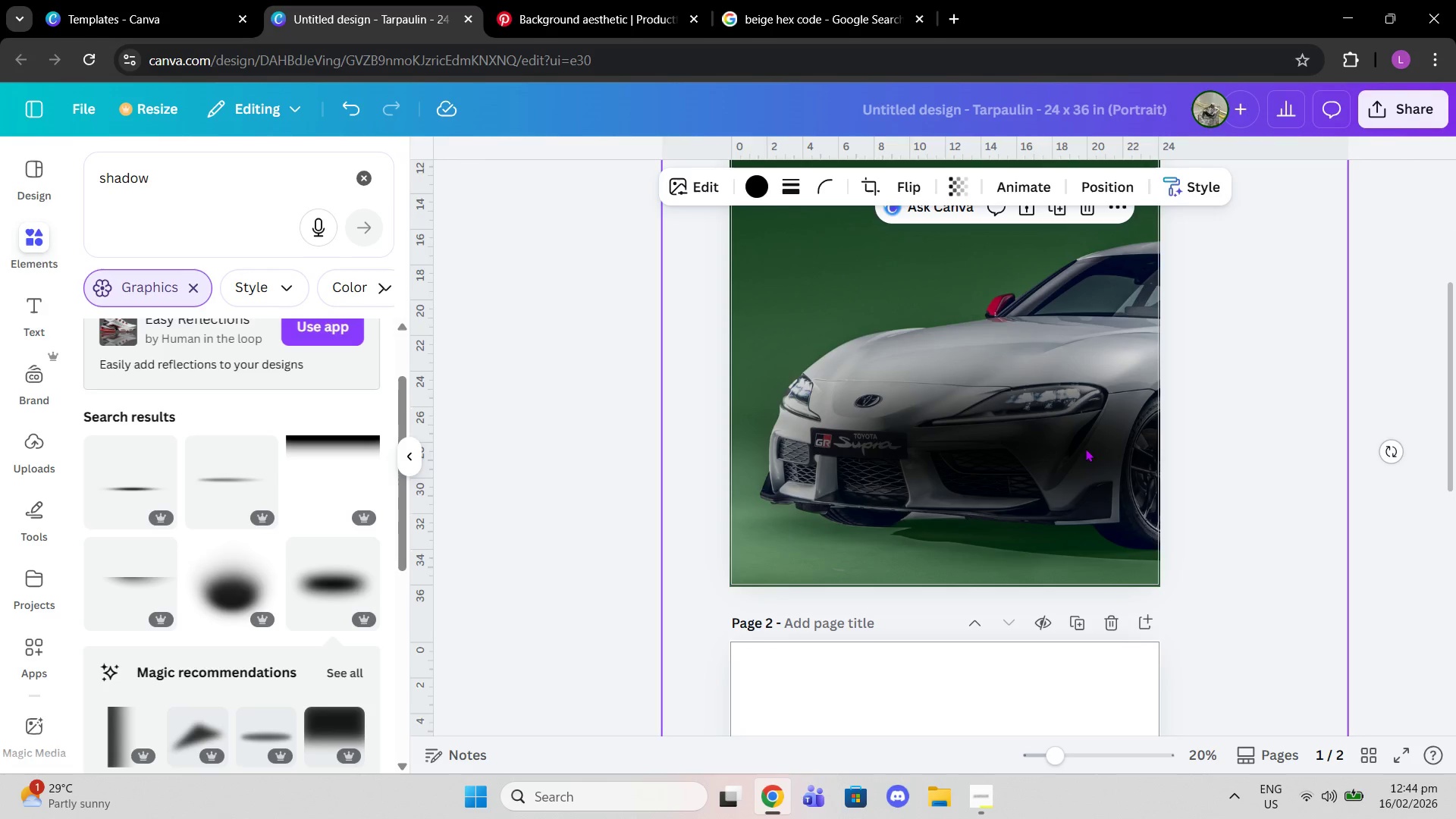 
left_click_drag(start_coordinate=[1085, 448], to_coordinate=[1055, 528])
 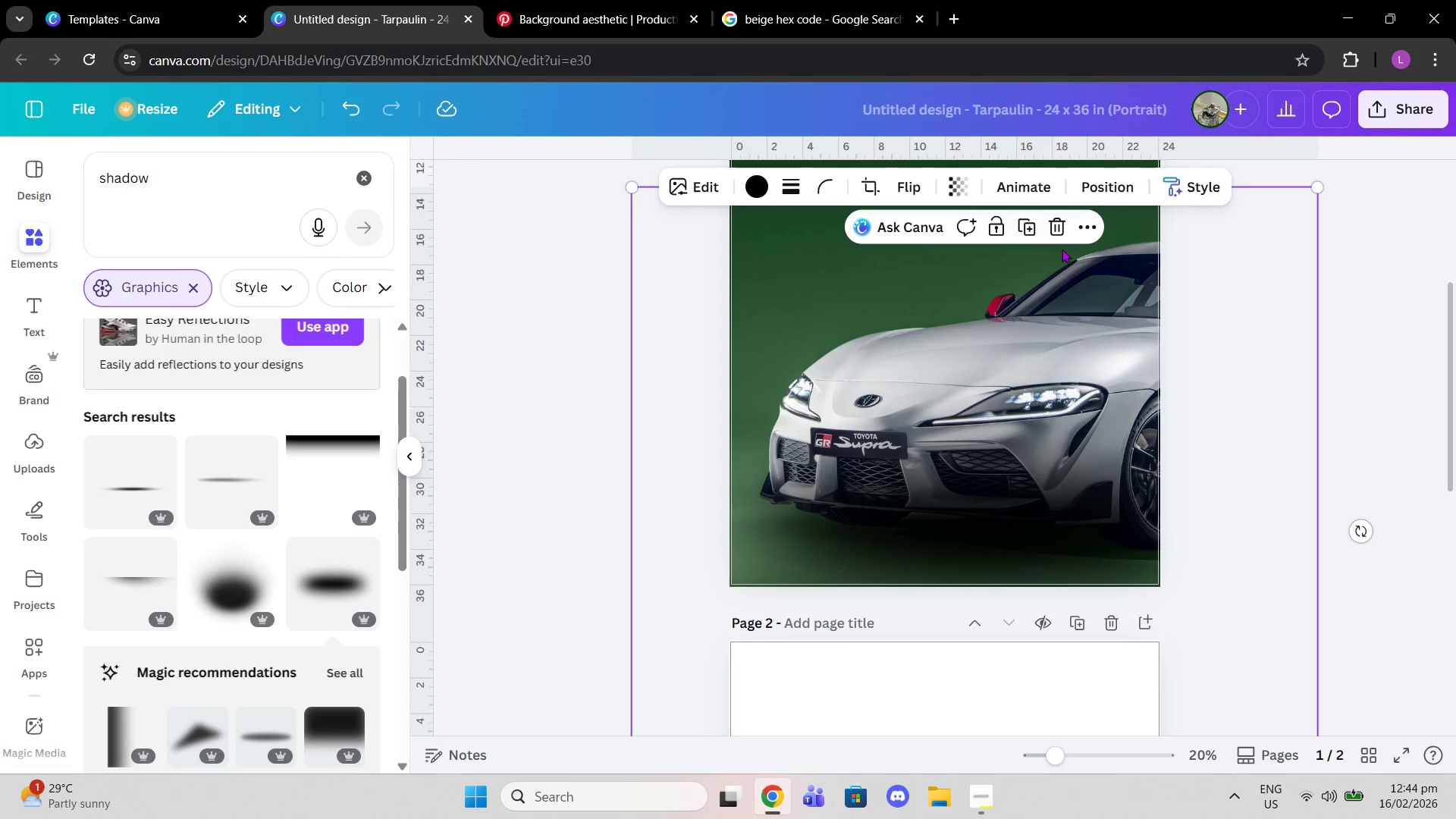 
left_click([1046, 236])
 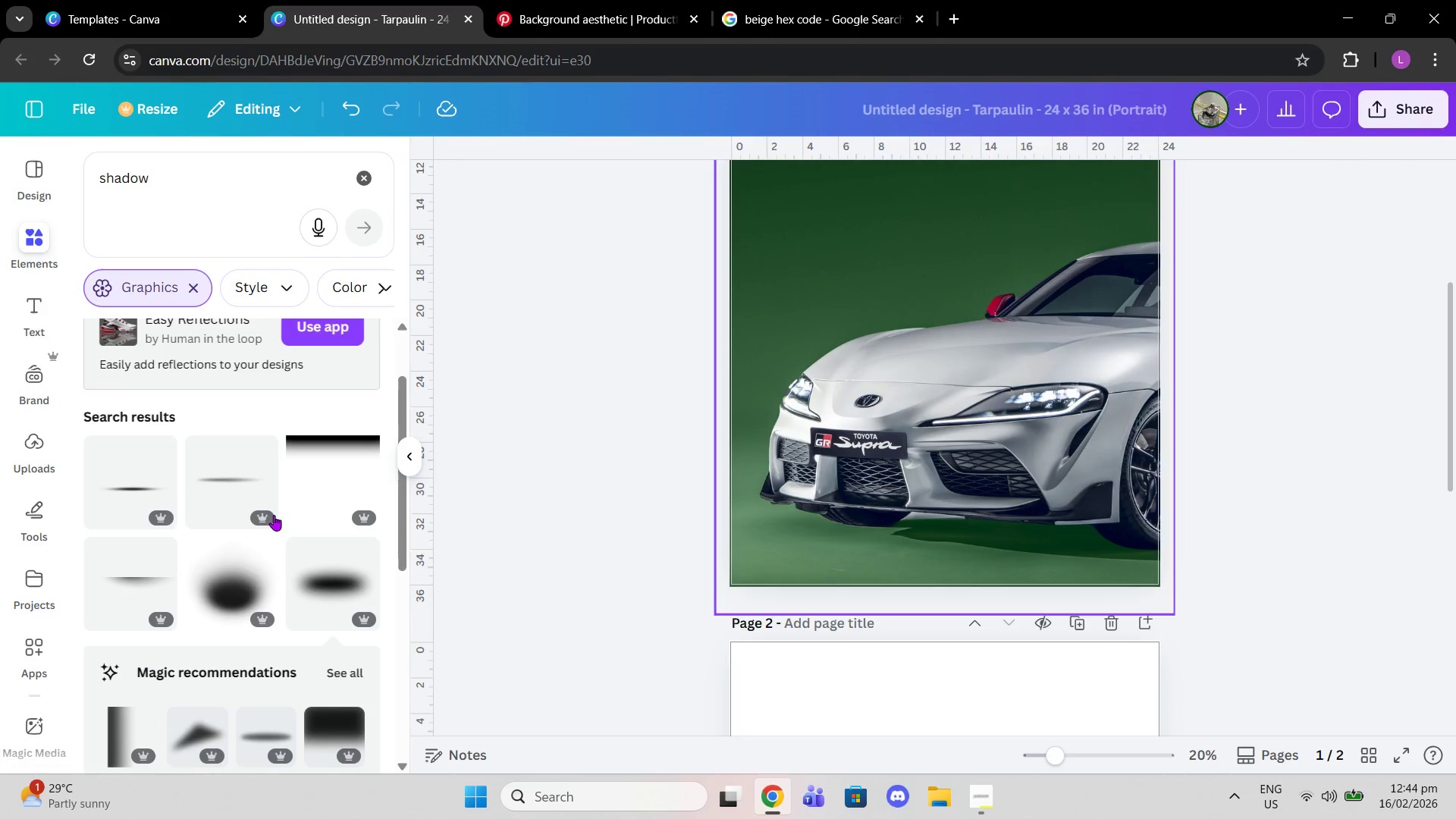 
scroll: coordinate [306, 569], scroll_direction: down, amount: 8.0
 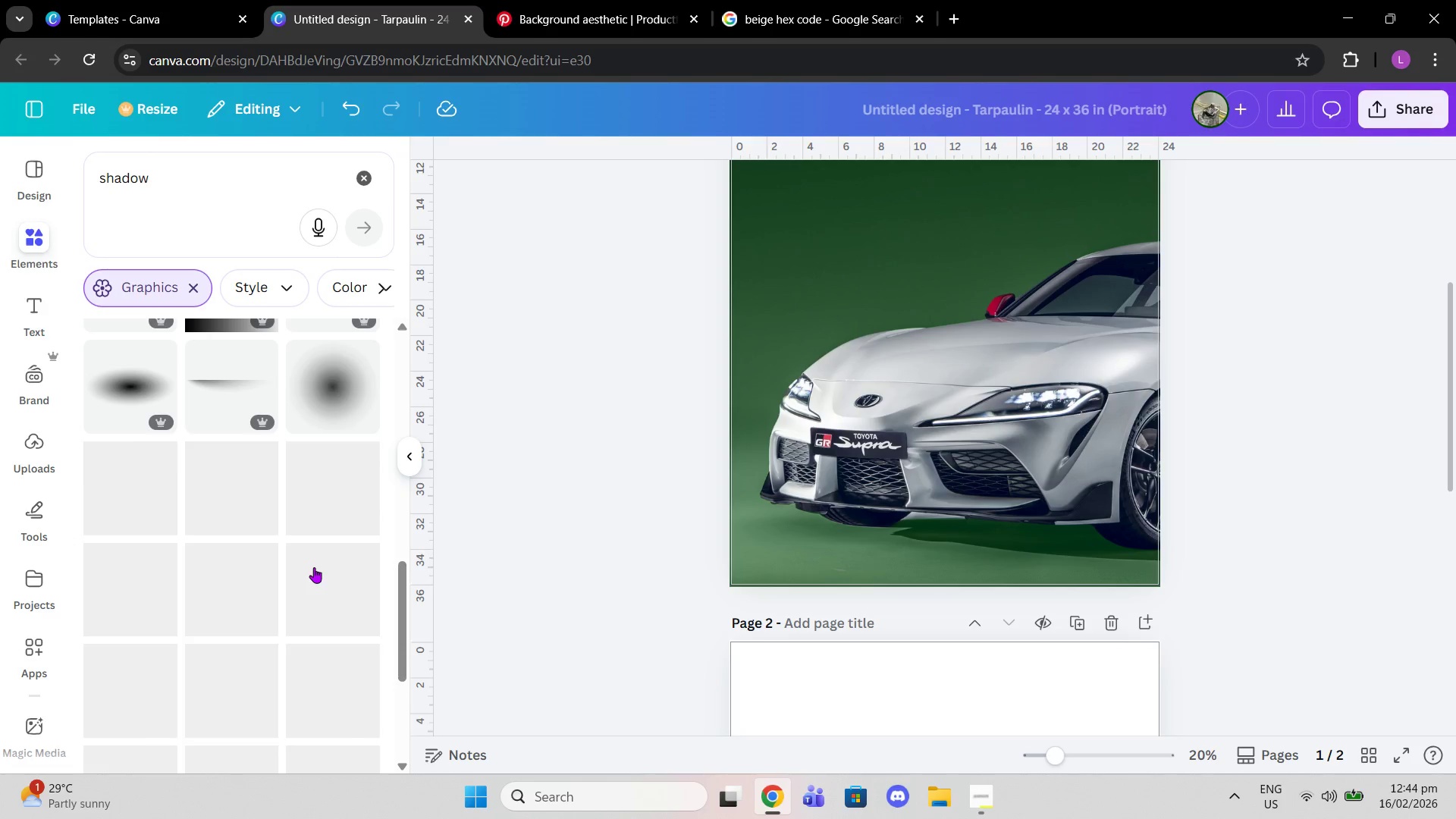 
scroll: coordinate [304, 514], scroll_direction: up, amount: 9.0
 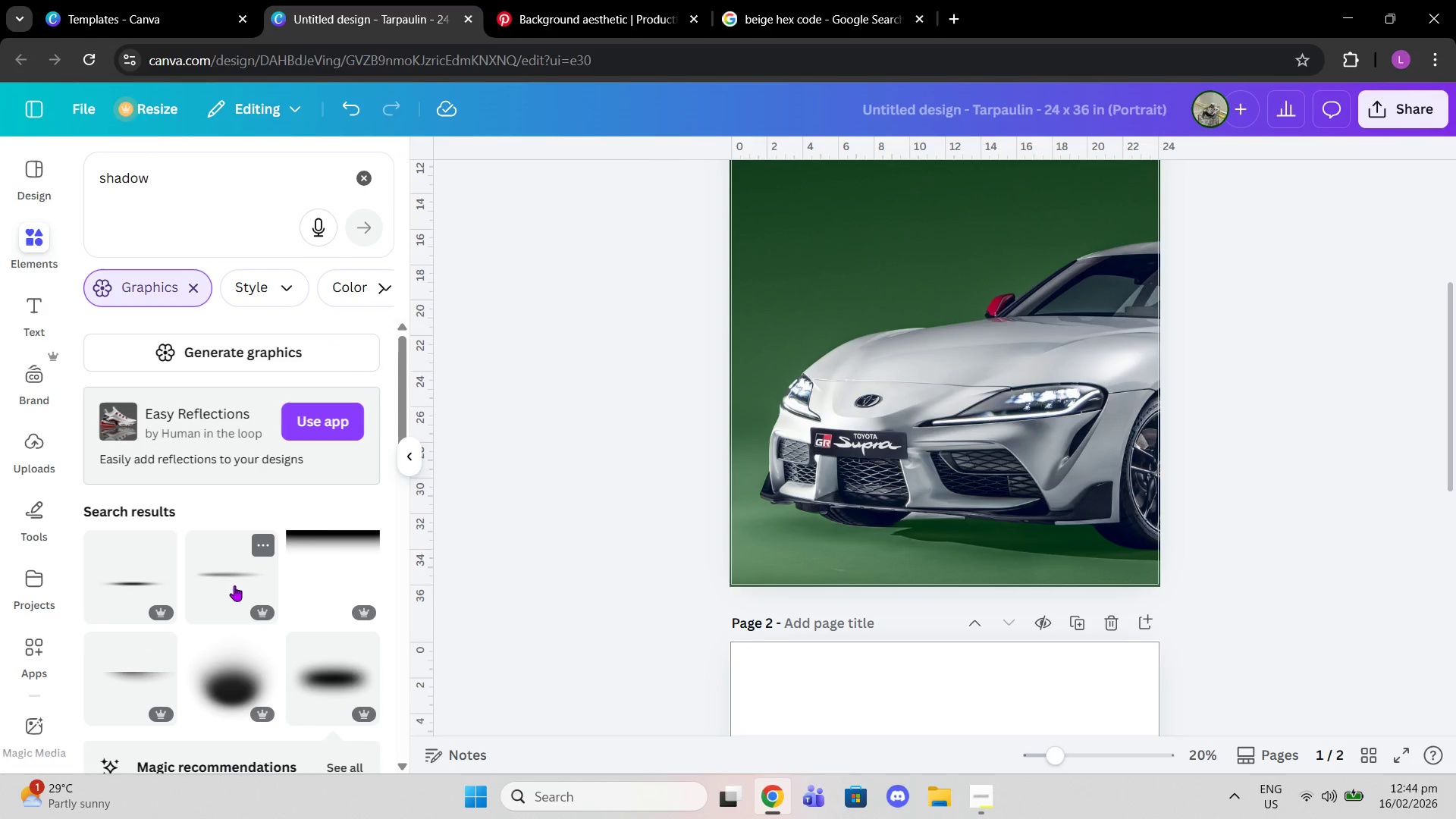 
scroll: coordinate [267, 602], scroll_direction: down, amount: 4.0
 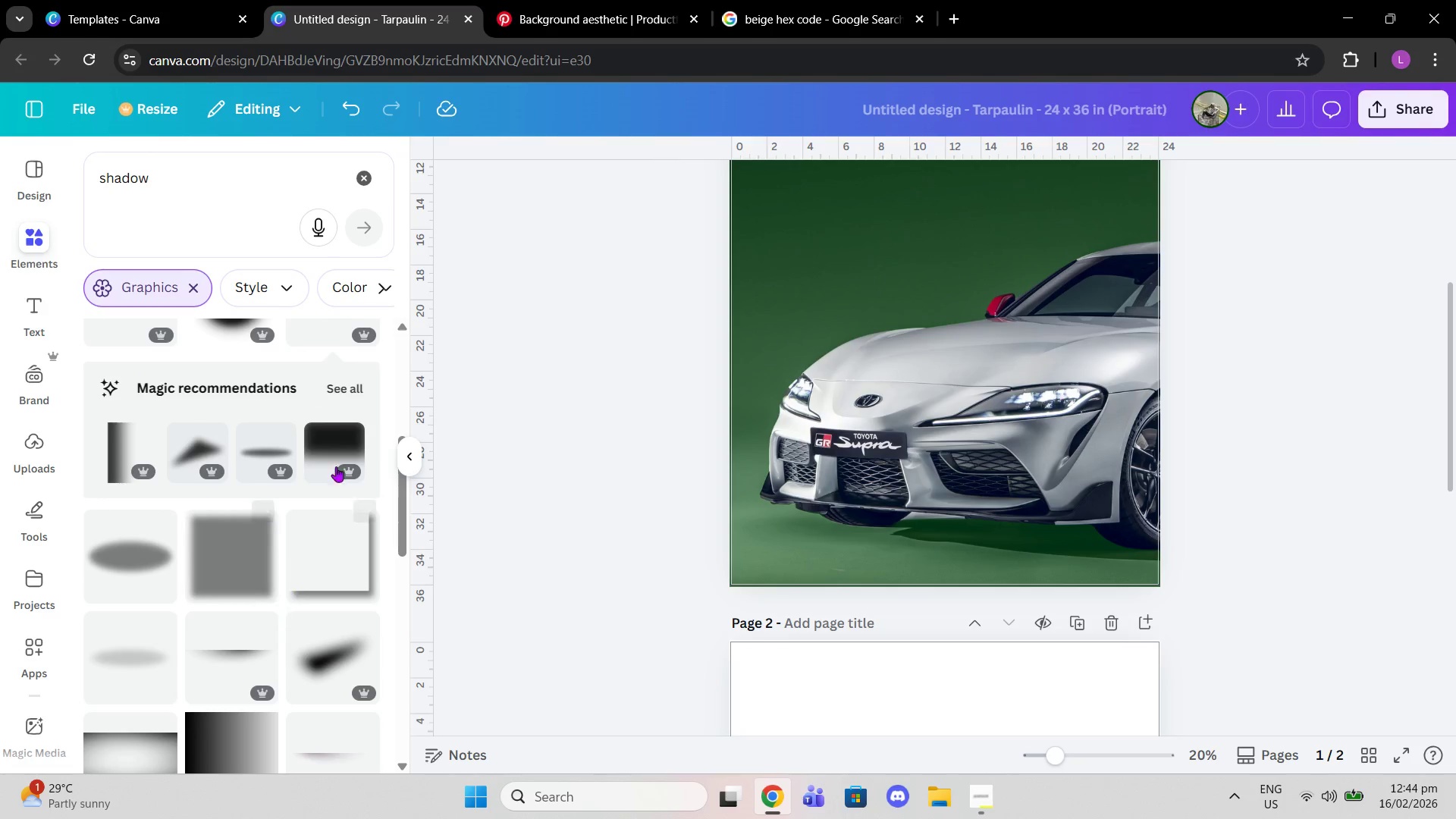 
scroll: coordinate [337, 464], scroll_direction: up, amount: 2.0
 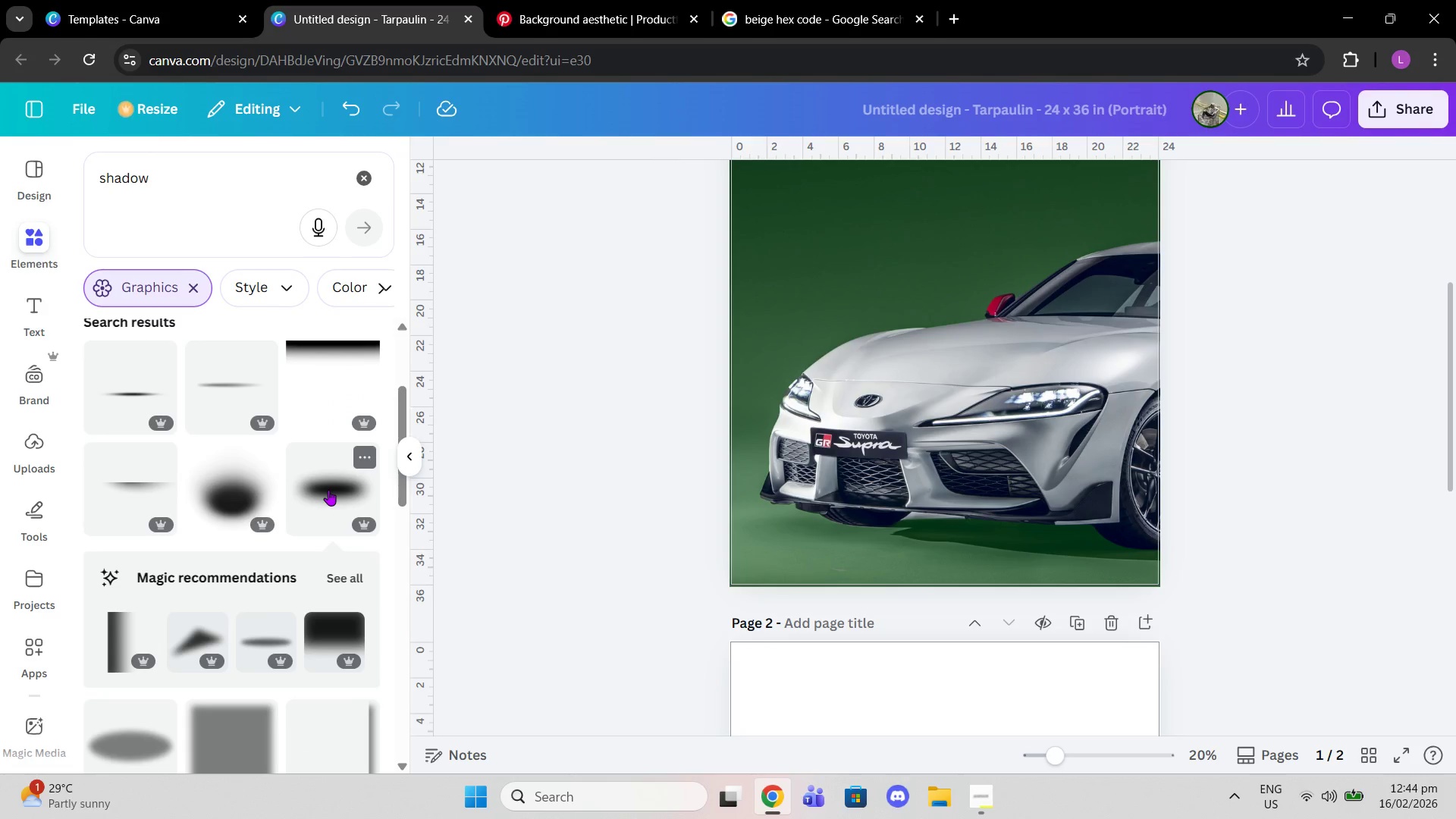 
left_click([328, 490])
 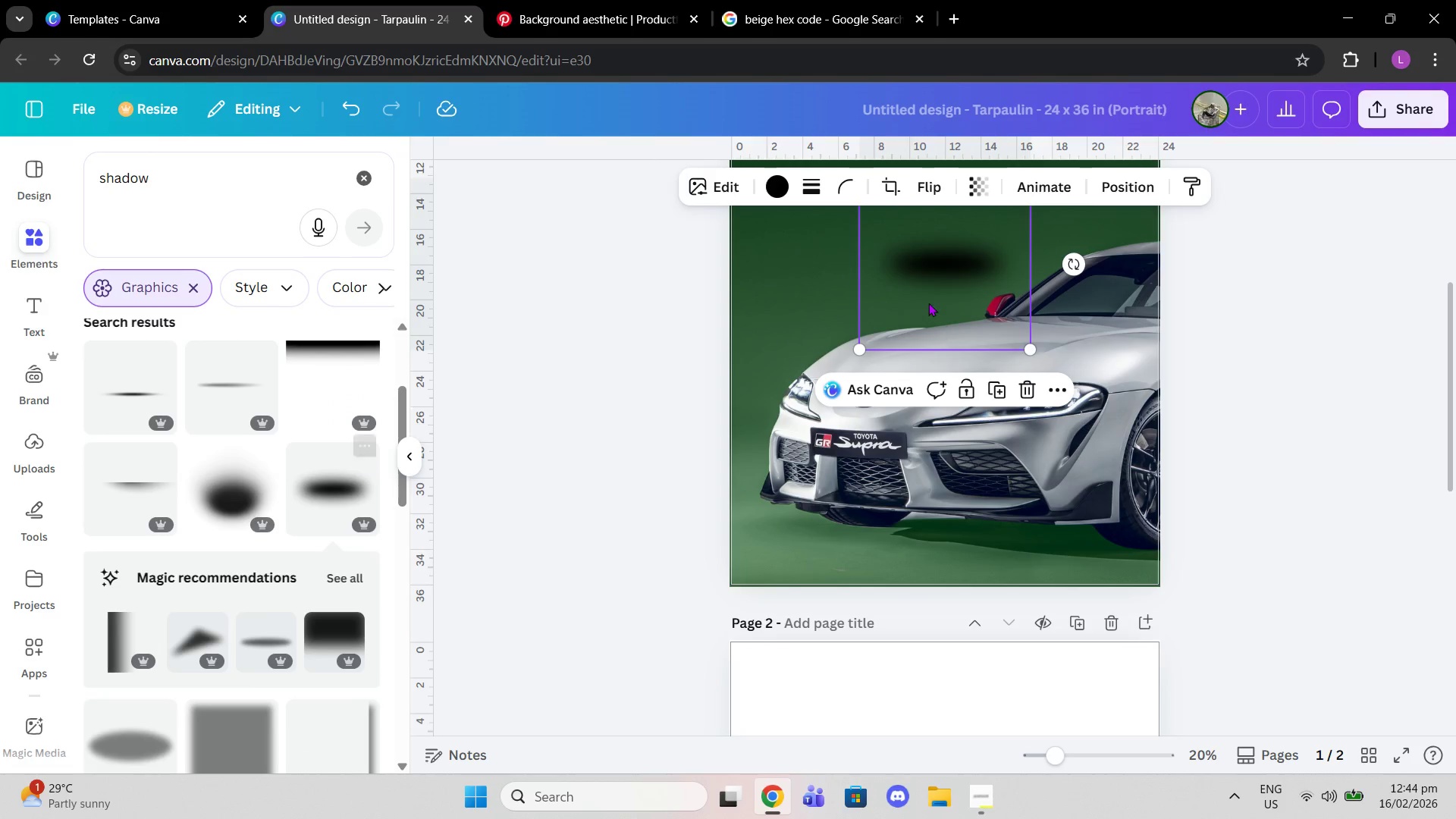 
scroll: coordinate [932, 303], scroll_direction: up, amount: 2.0
 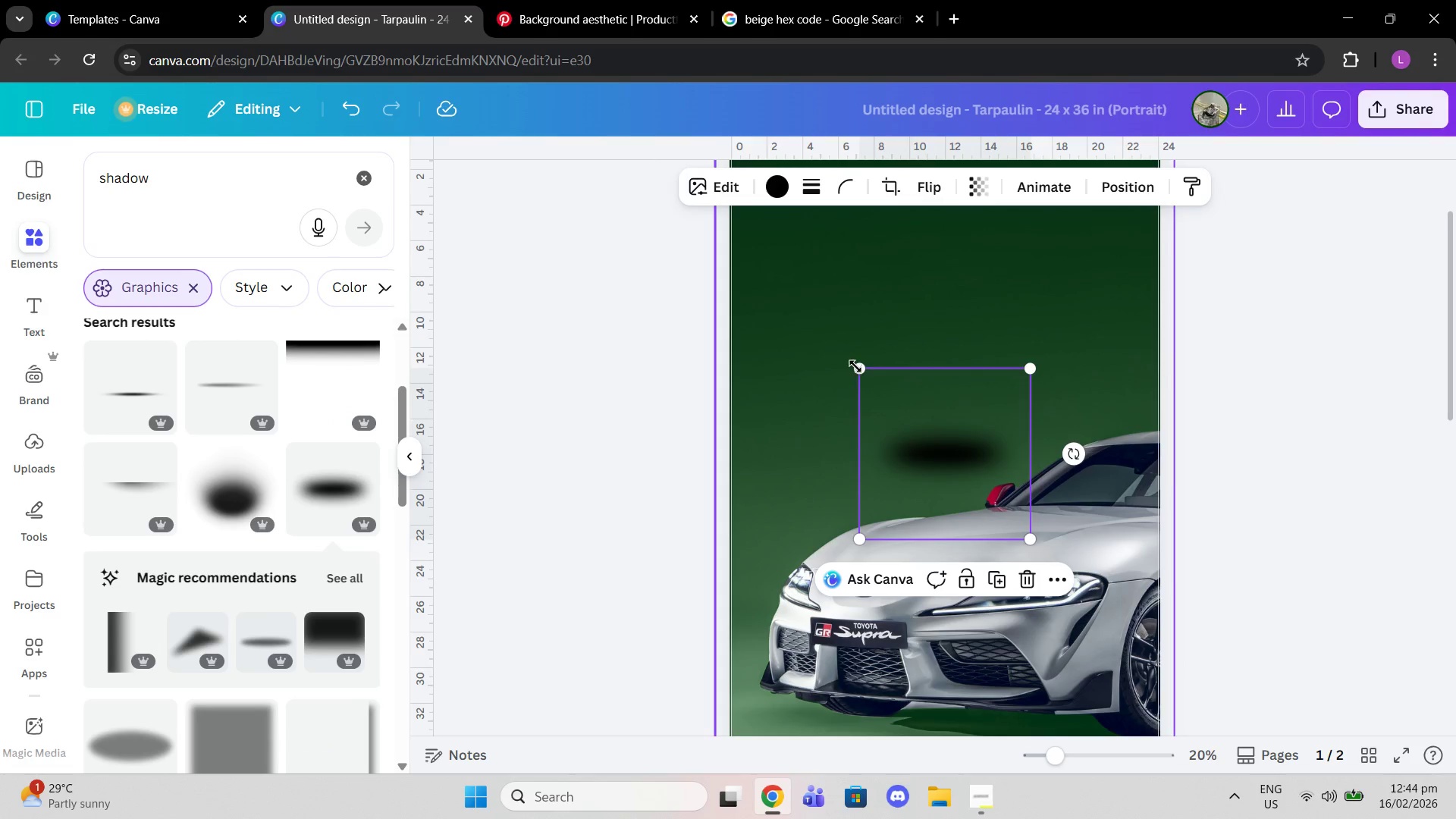 
left_click_drag(start_coordinate=[858, 367], to_coordinate=[426, 106])
 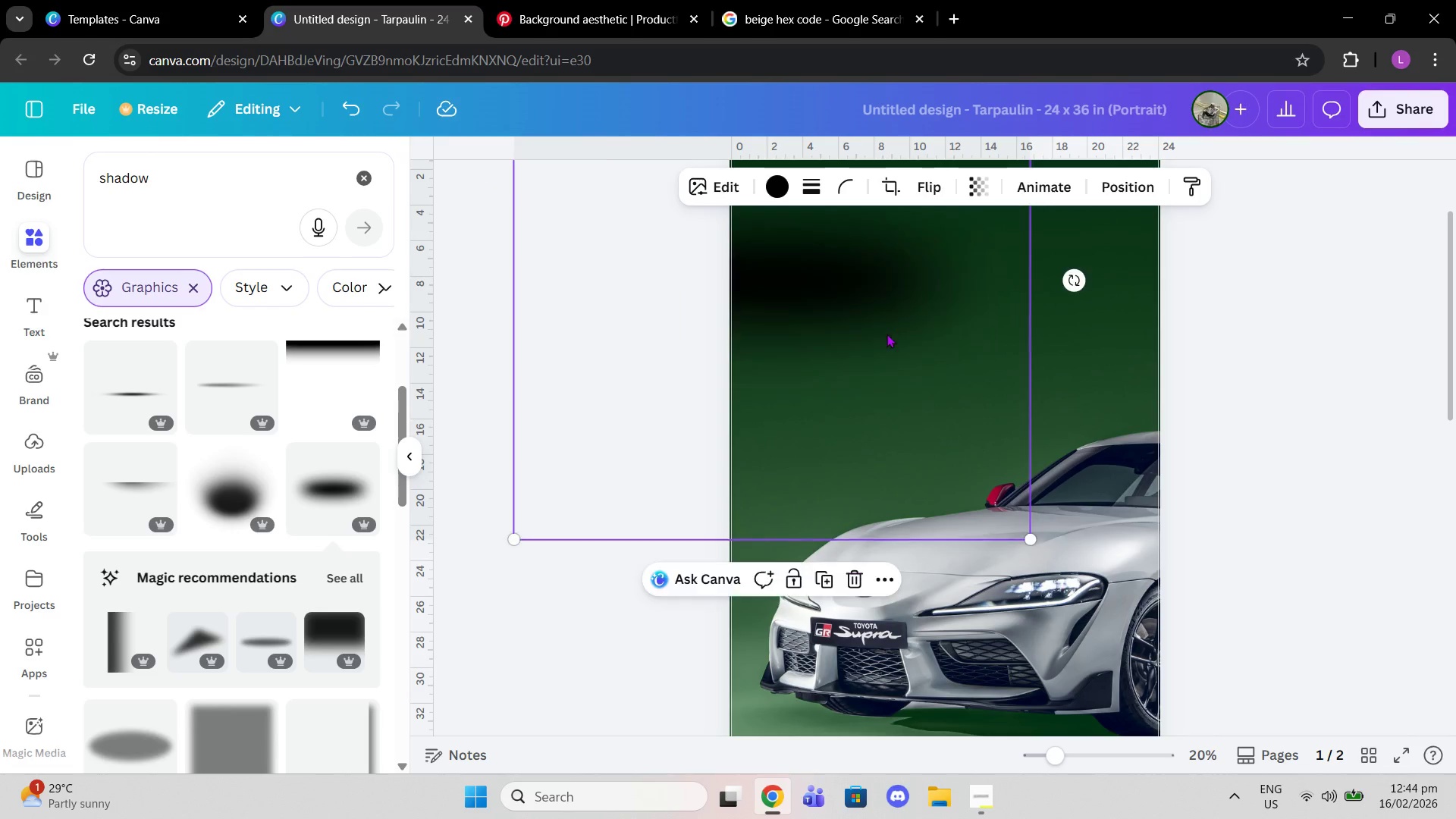 
left_click_drag(start_coordinate=[889, 337], to_coordinate=[1060, 598])
 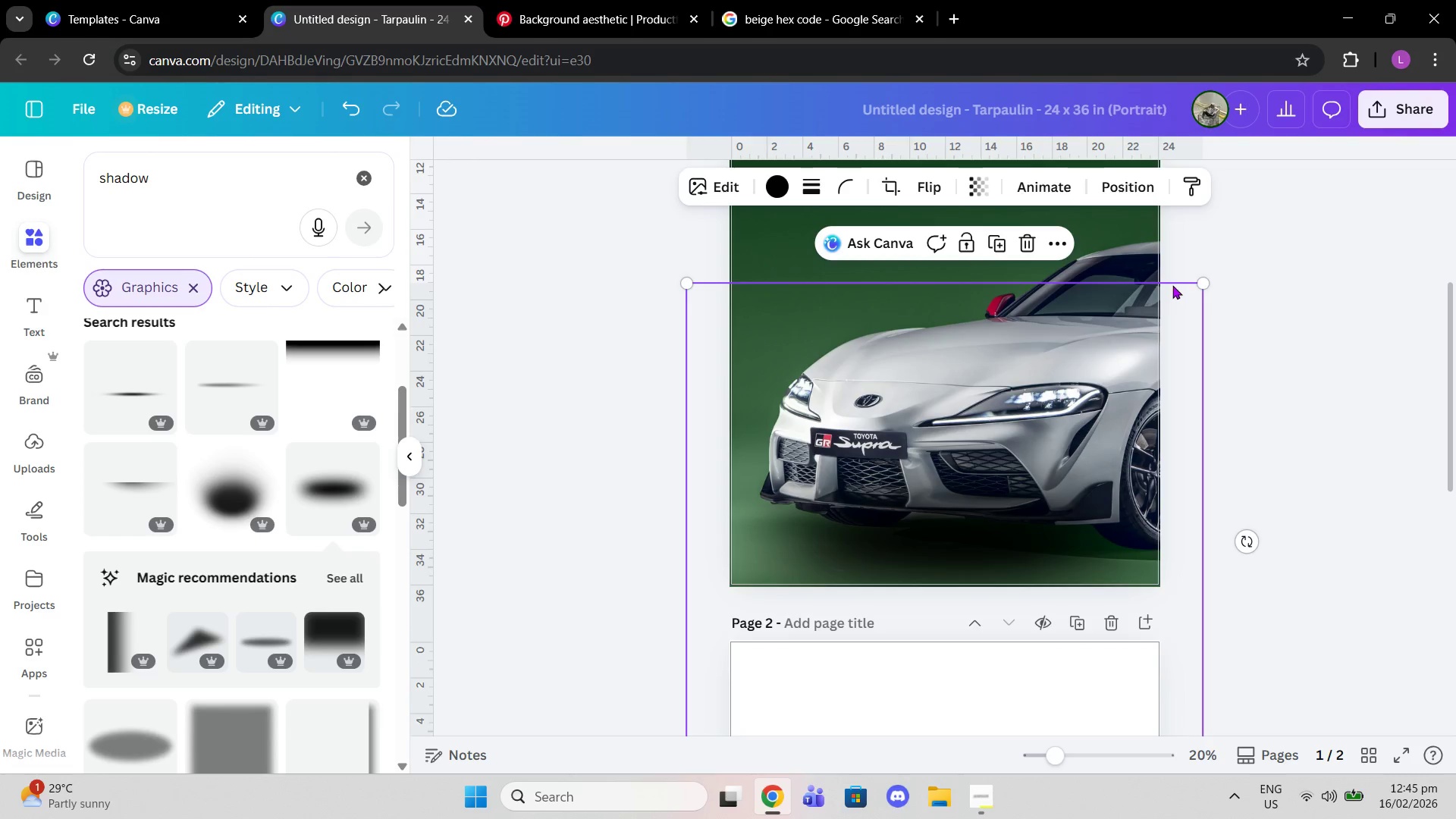 
scroll: coordinate [1062, 710], scroll_direction: down, amount: 2.0
 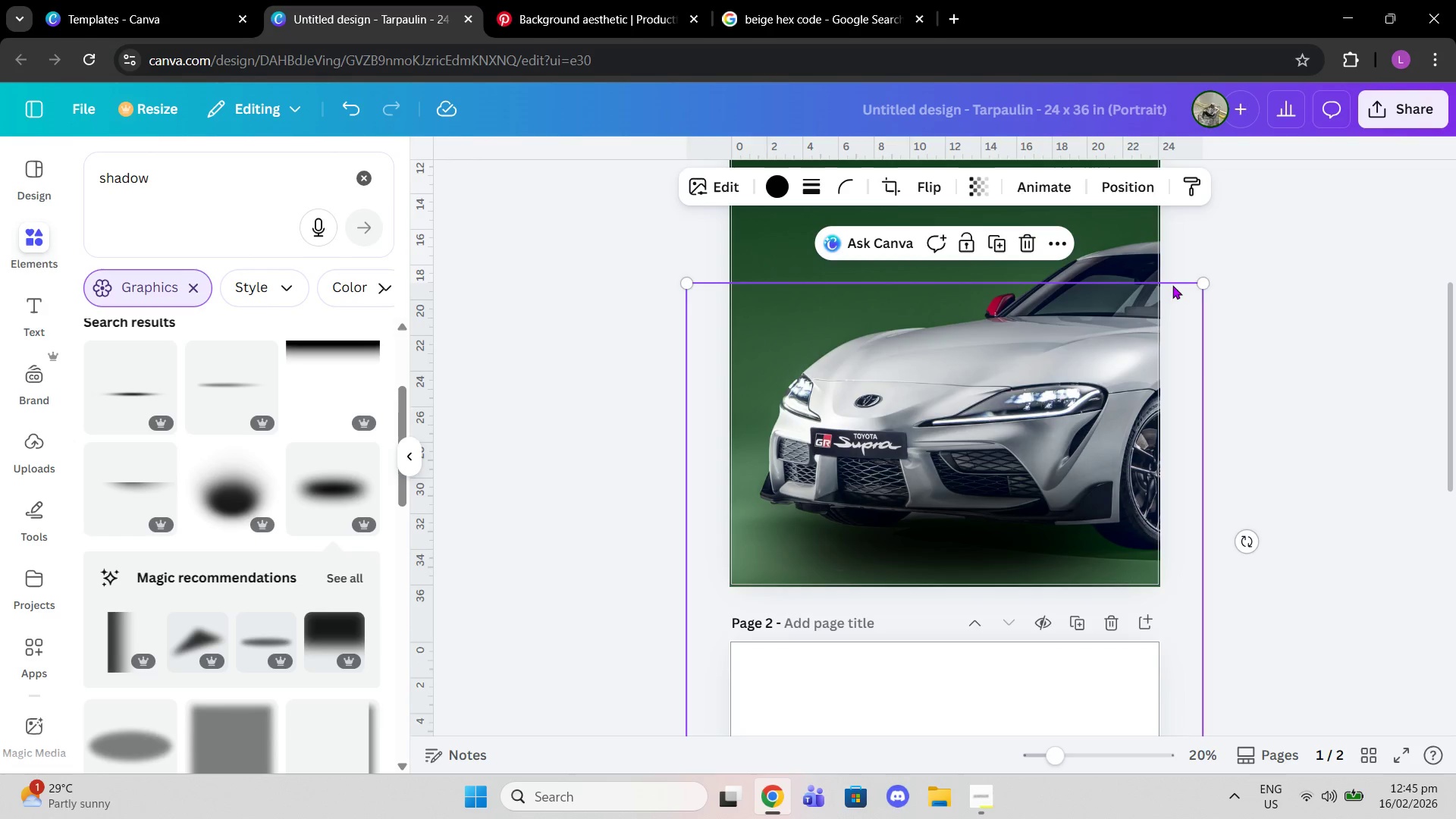 
left_click_drag(start_coordinate=[1206, 283], to_coordinate=[1399, 225])
 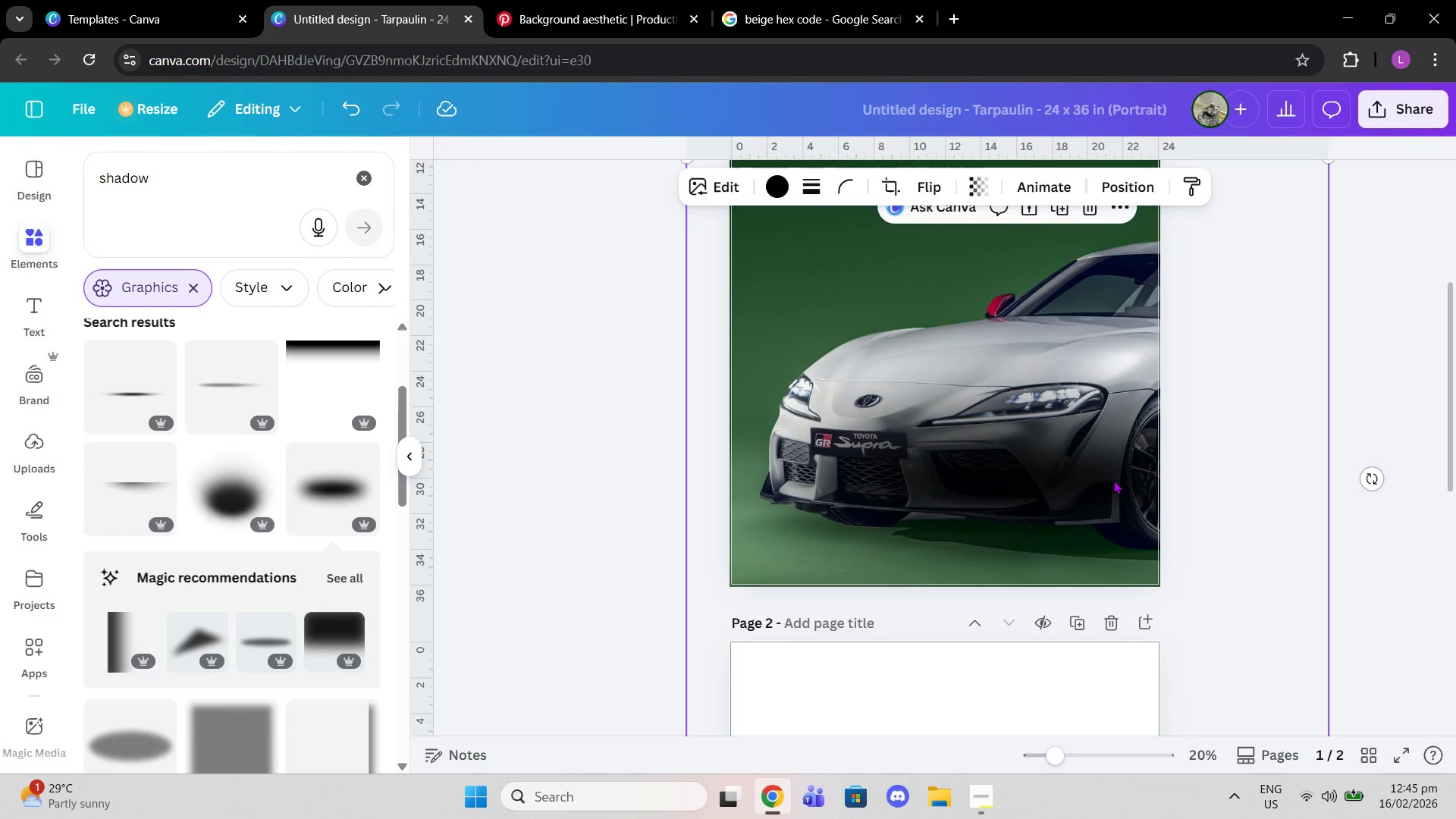 
left_click_drag(start_coordinate=[1113, 480], to_coordinate=[1092, 525])
 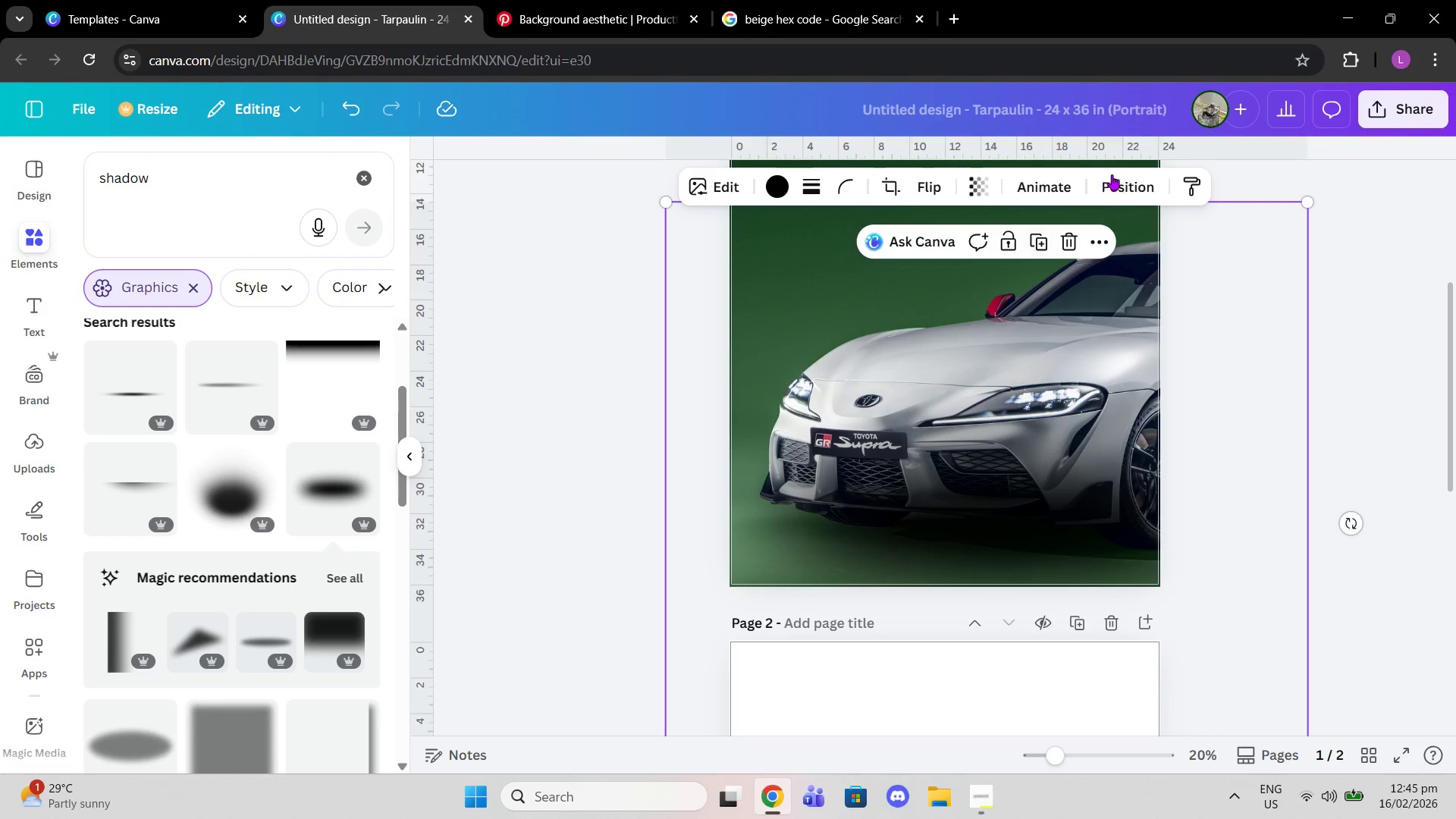 
left_click([1127, 180])
 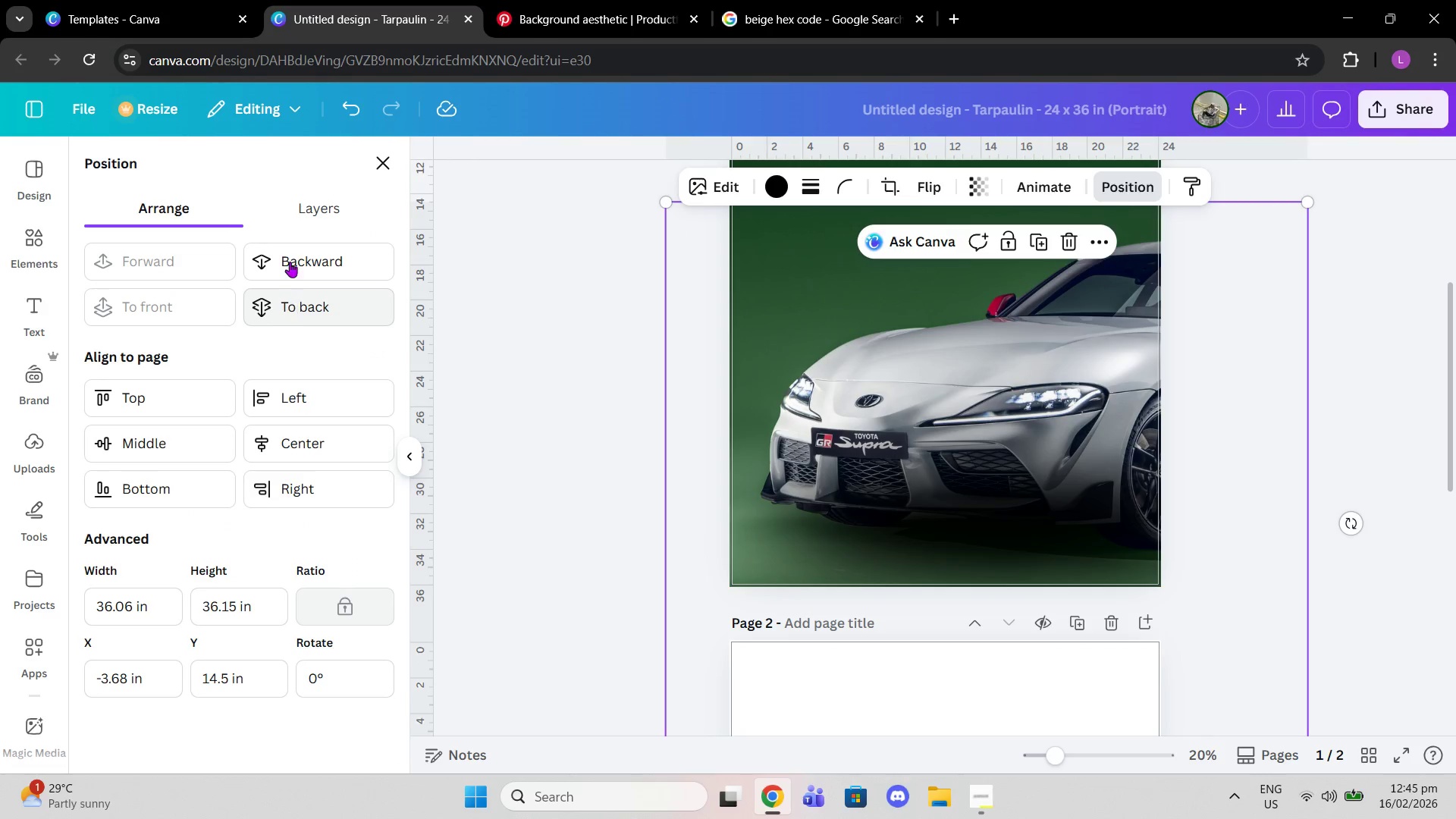 
left_click([290, 256])
 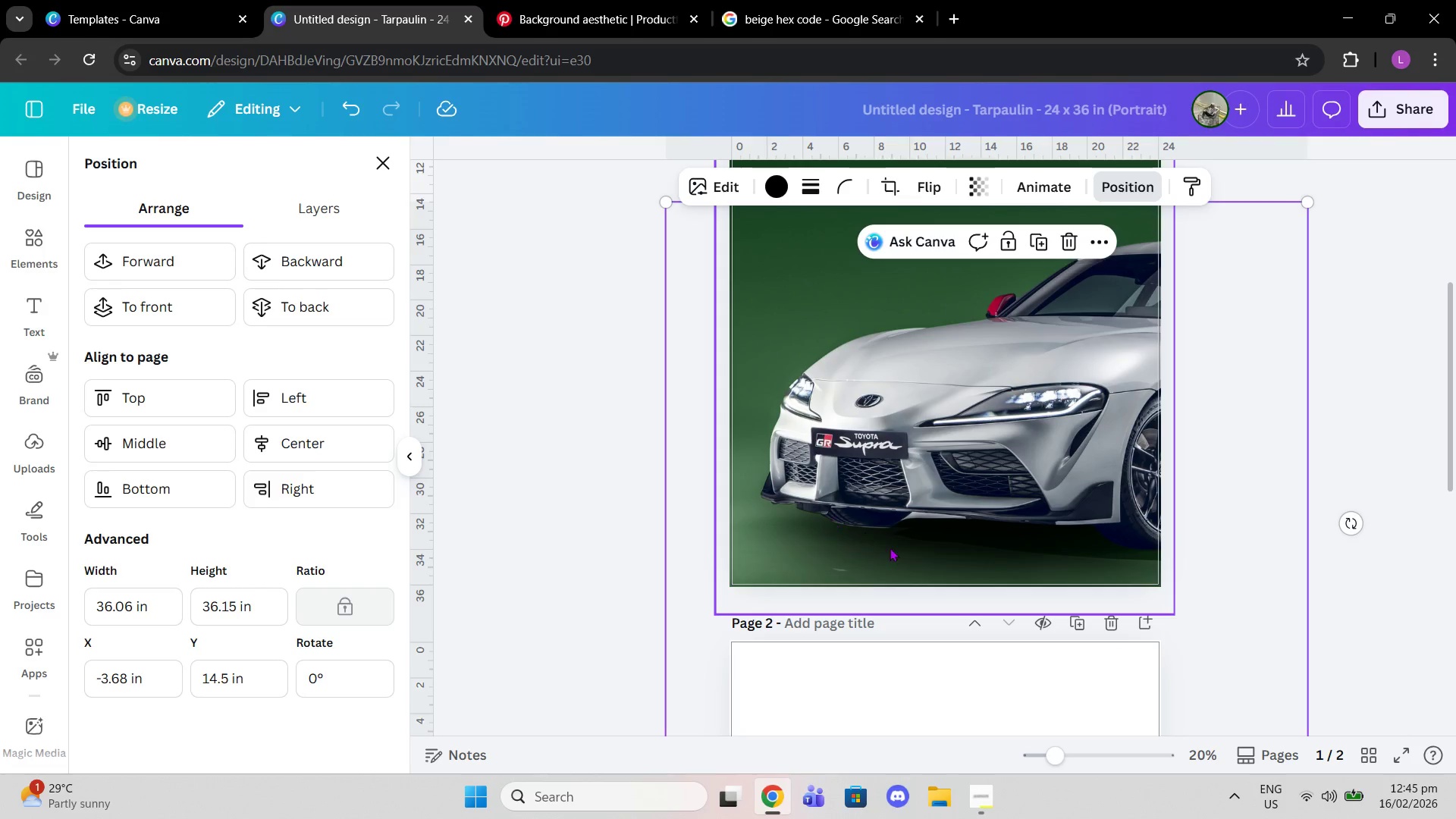 
left_click_drag(start_coordinate=[928, 535], to_coordinate=[922, 548])
 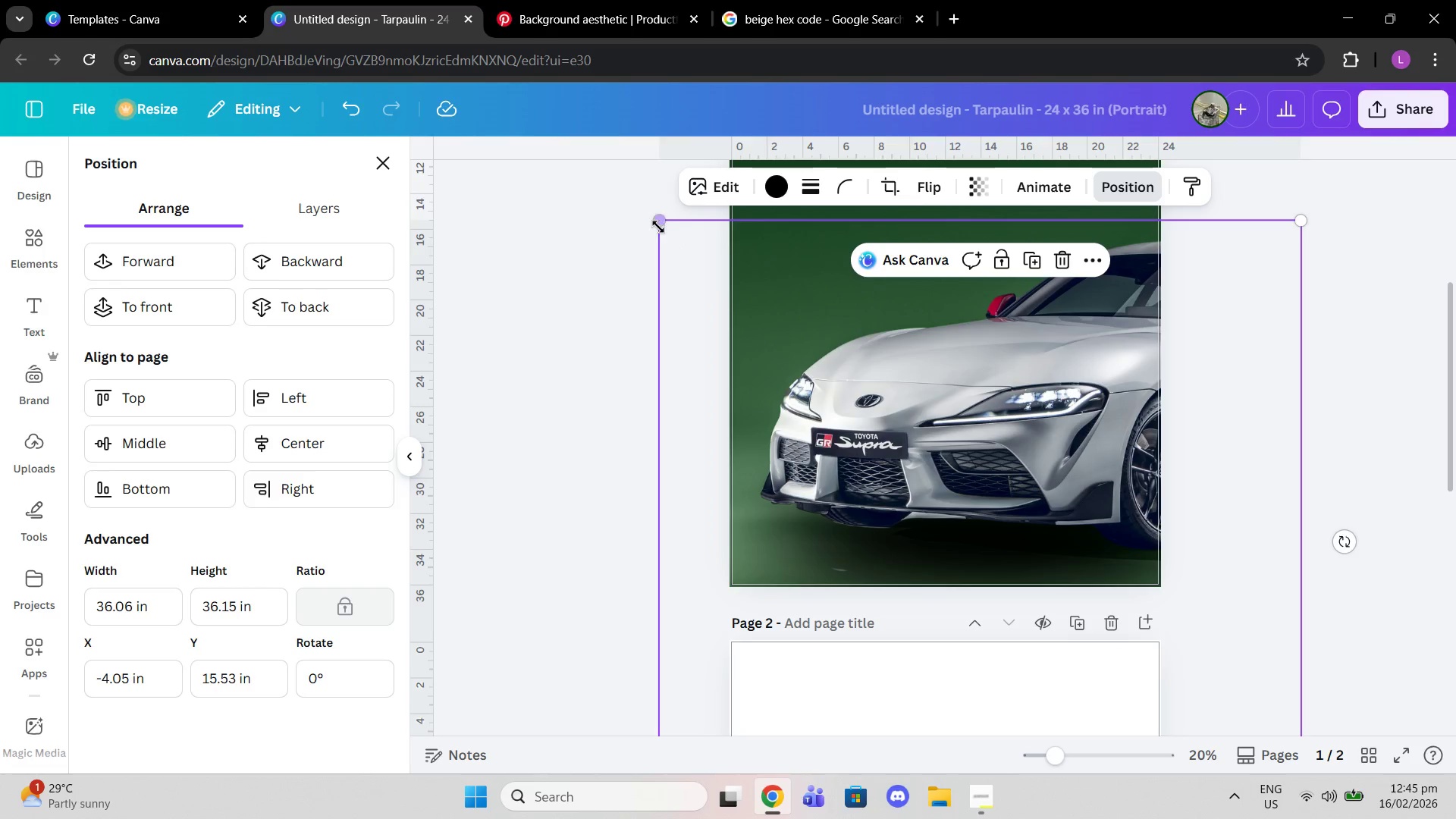 
left_click_drag(start_coordinate=[658, 221], to_coordinate=[593, 191])
 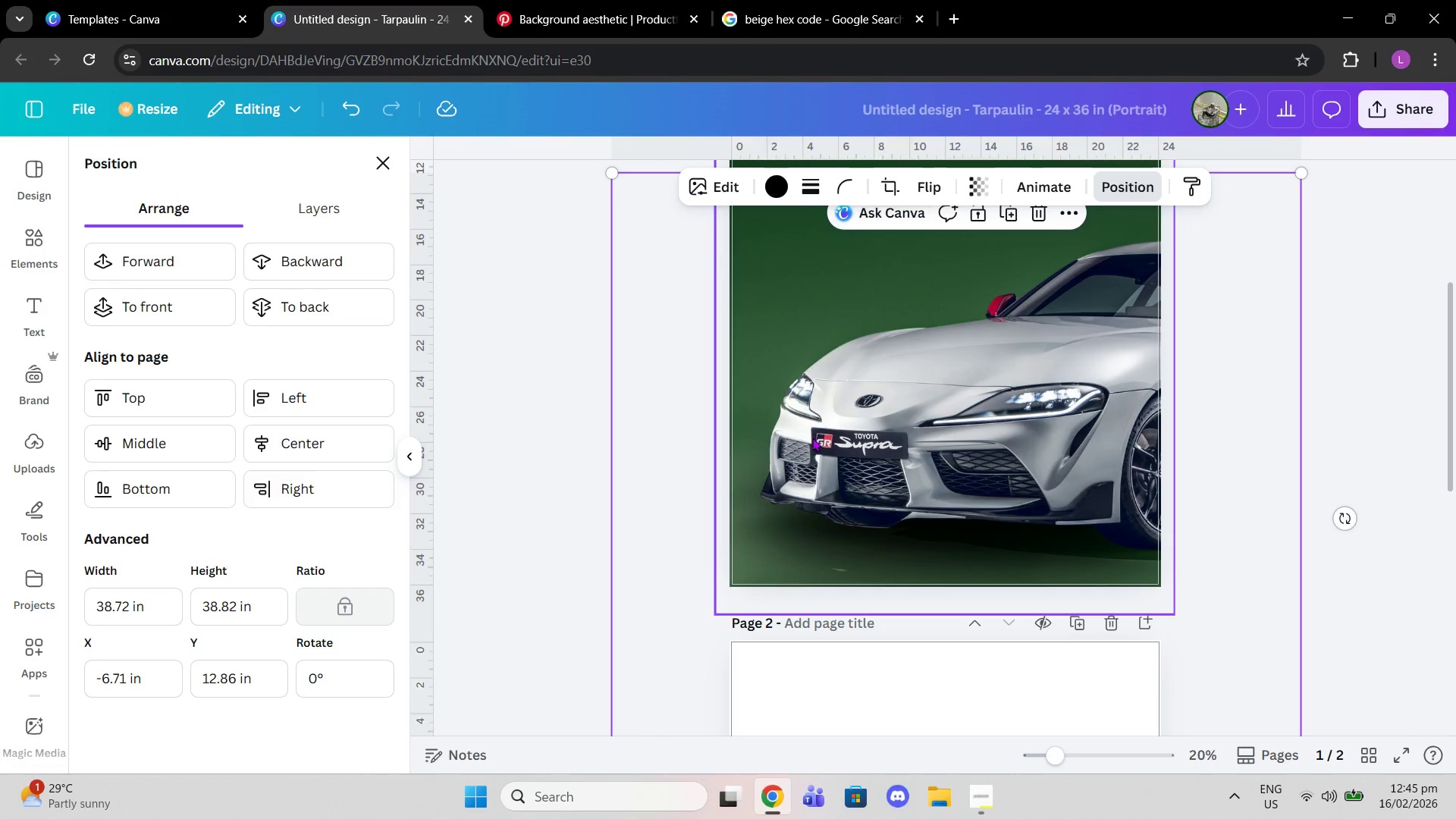 
left_click_drag(start_coordinate=[806, 460], to_coordinate=[834, 288])
 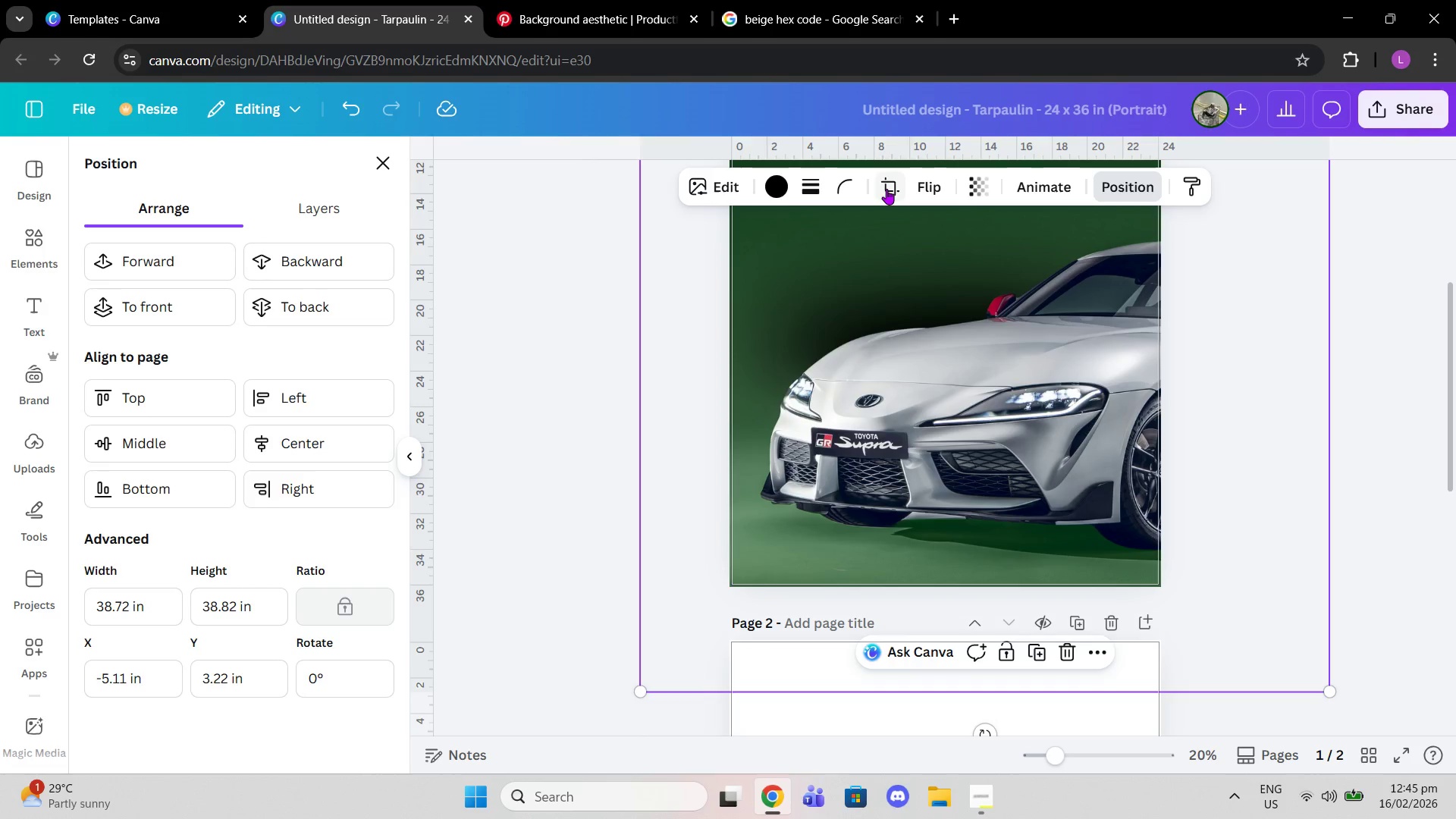 
left_click([886, 189])
 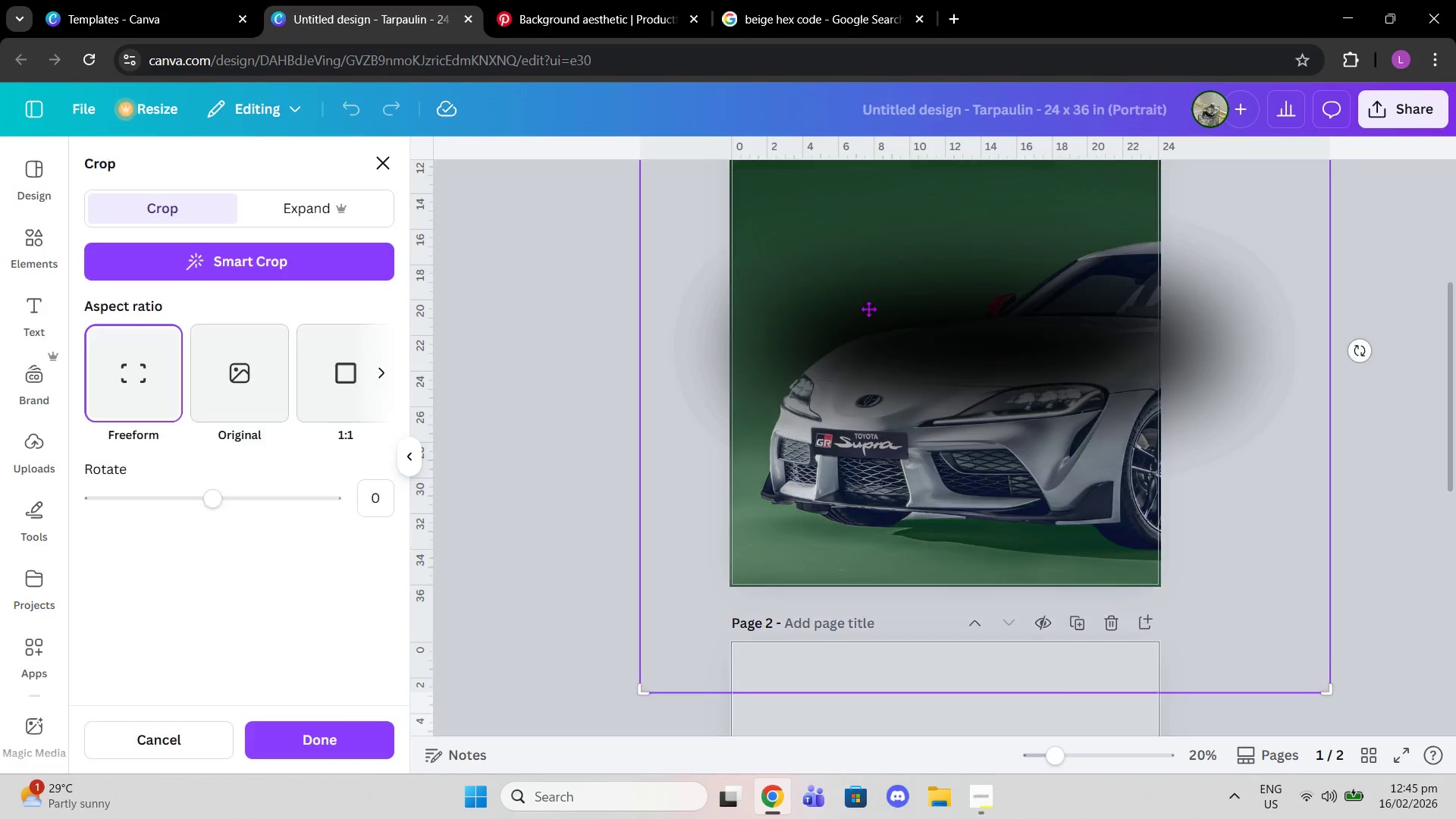 
scroll: coordinate [868, 309], scroll_direction: up, amount: 2.0
 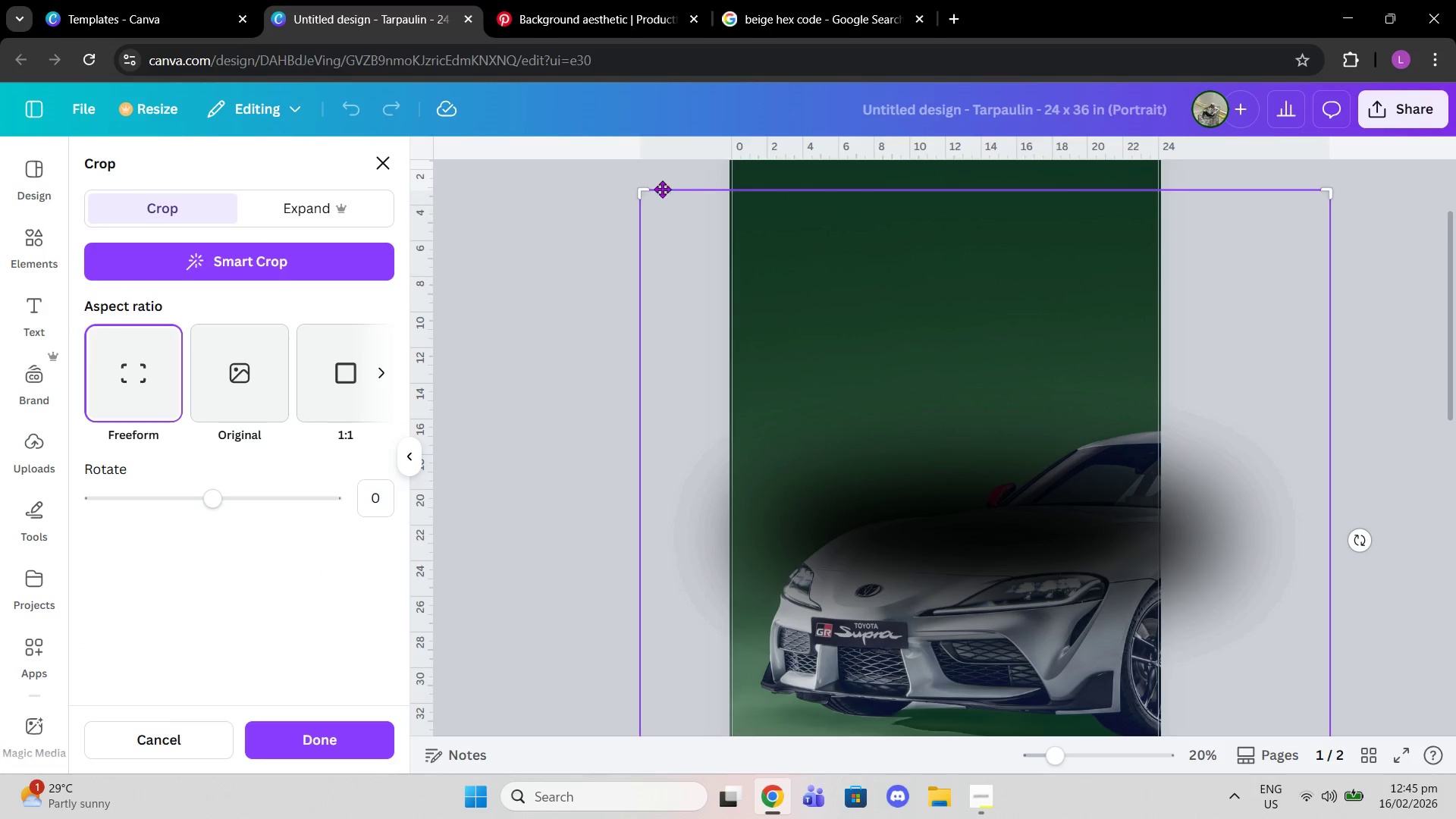 
left_click_drag(start_coordinate=[654, 188], to_coordinate=[646, 421])
 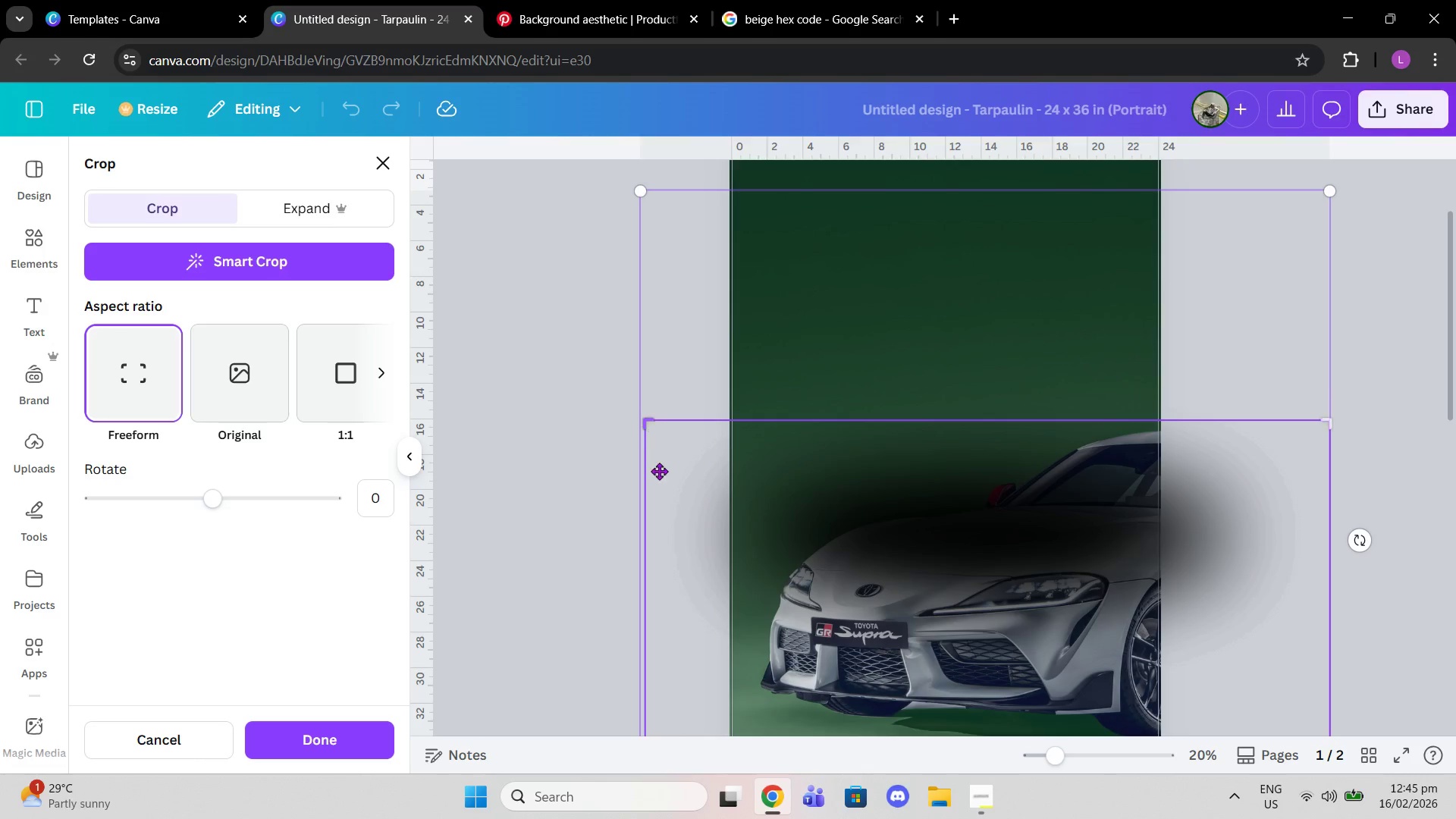 
scroll: coordinate [659, 472], scroll_direction: down, amount: 3.0
 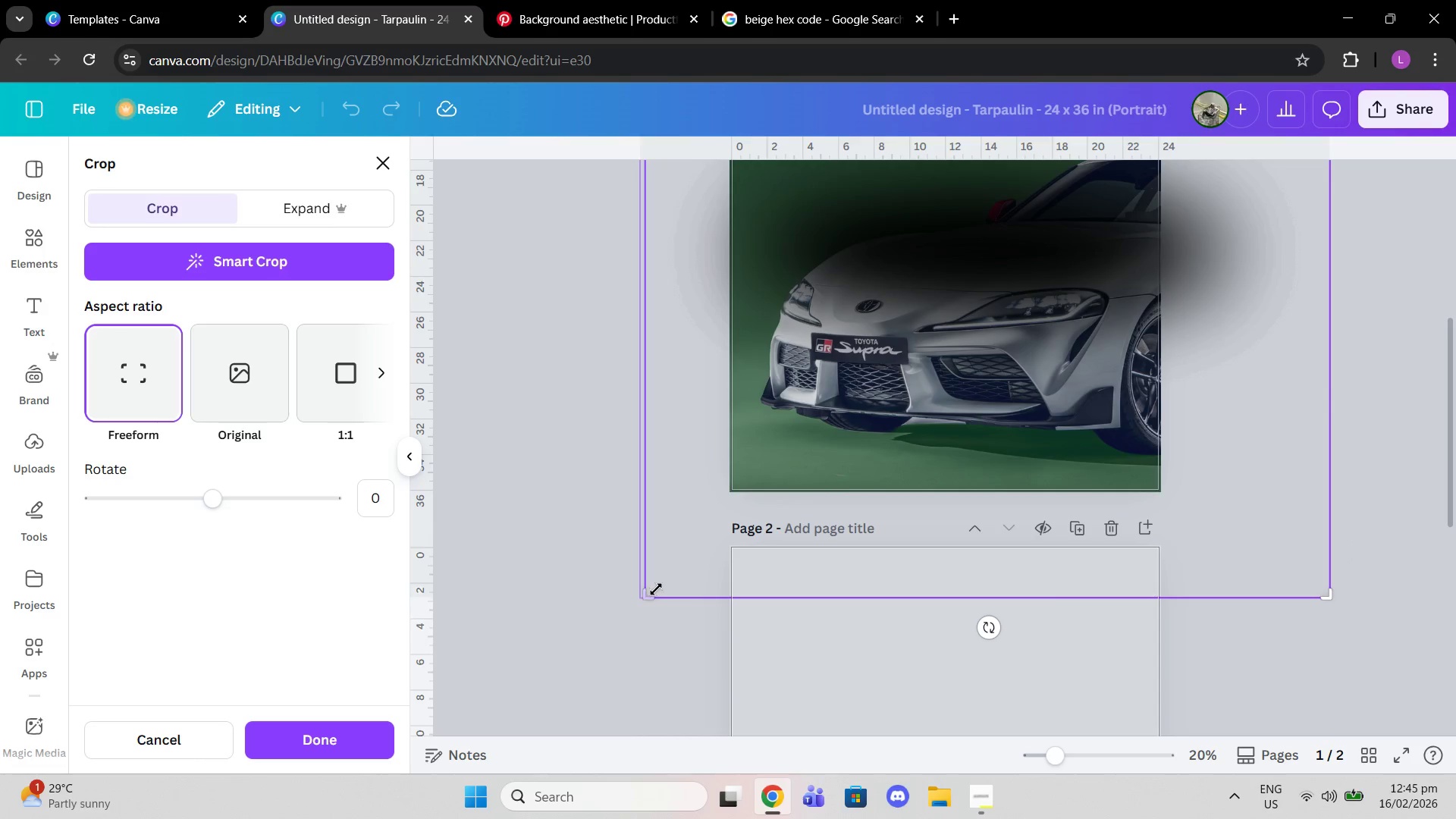 
left_click_drag(start_coordinate=[649, 597], to_coordinate=[643, 381])
 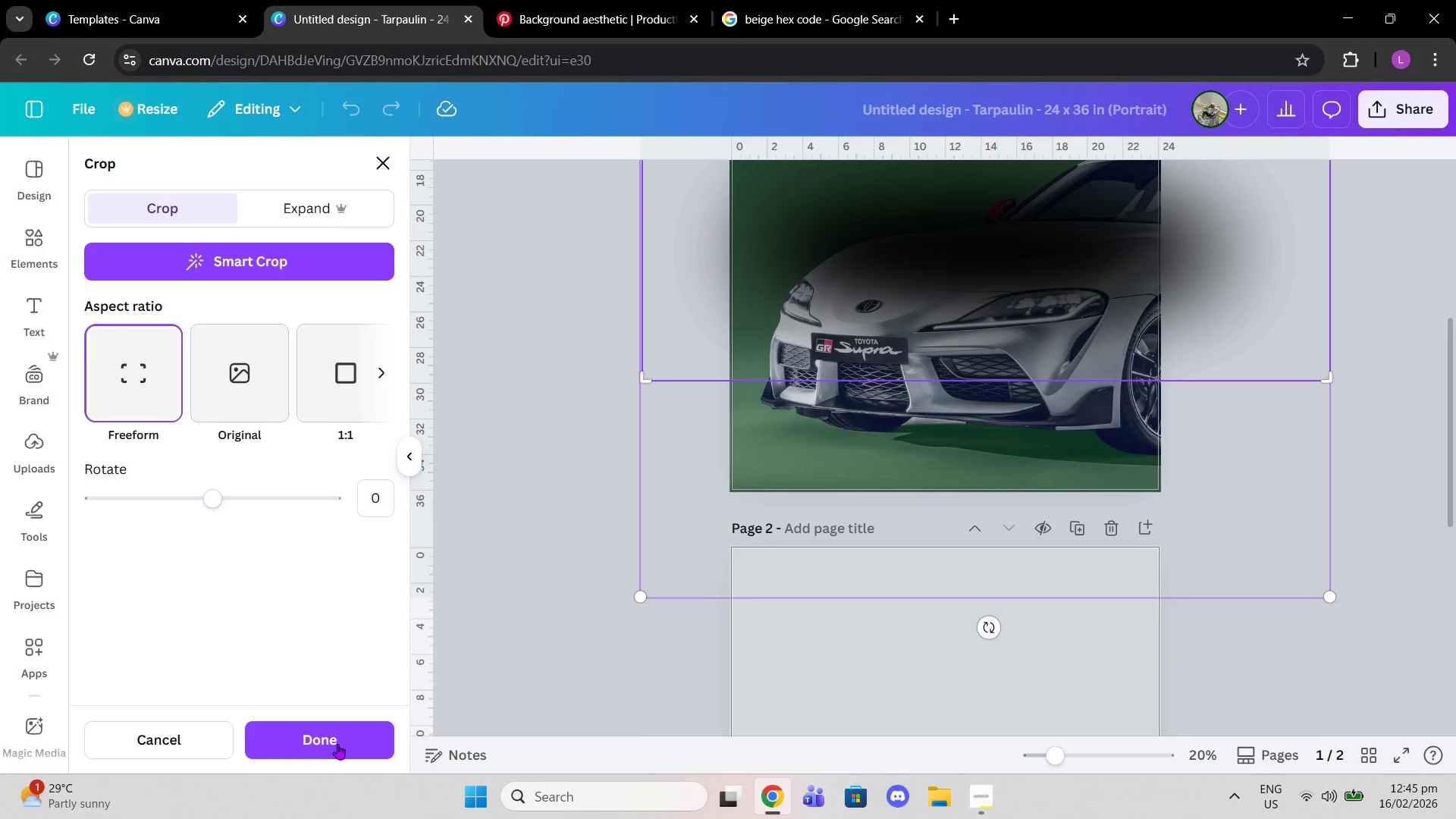 
left_click([336, 746])
 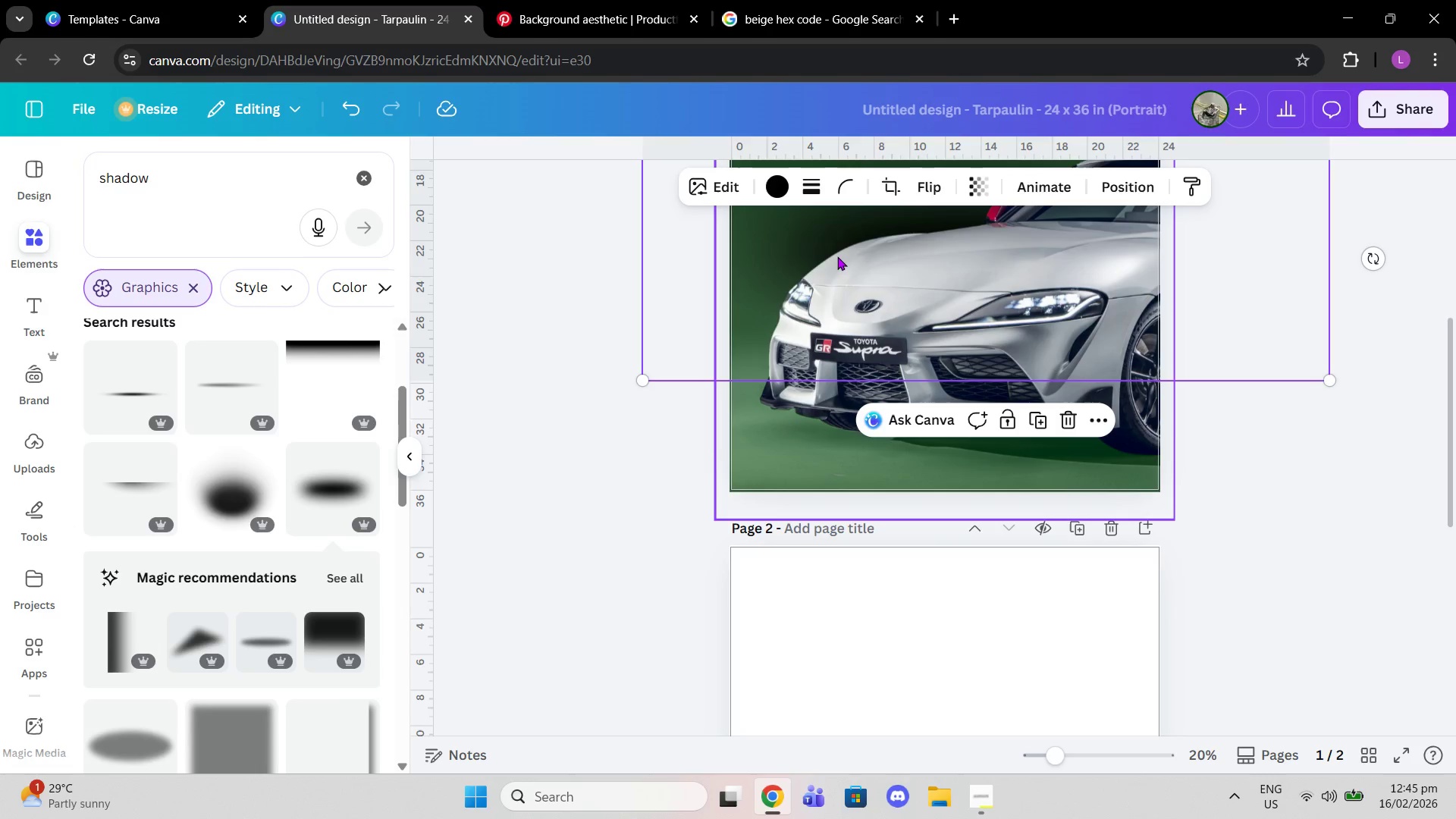 
left_click_drag(start_coordinate=[803, 249], to_coordinate=[784, 436])
 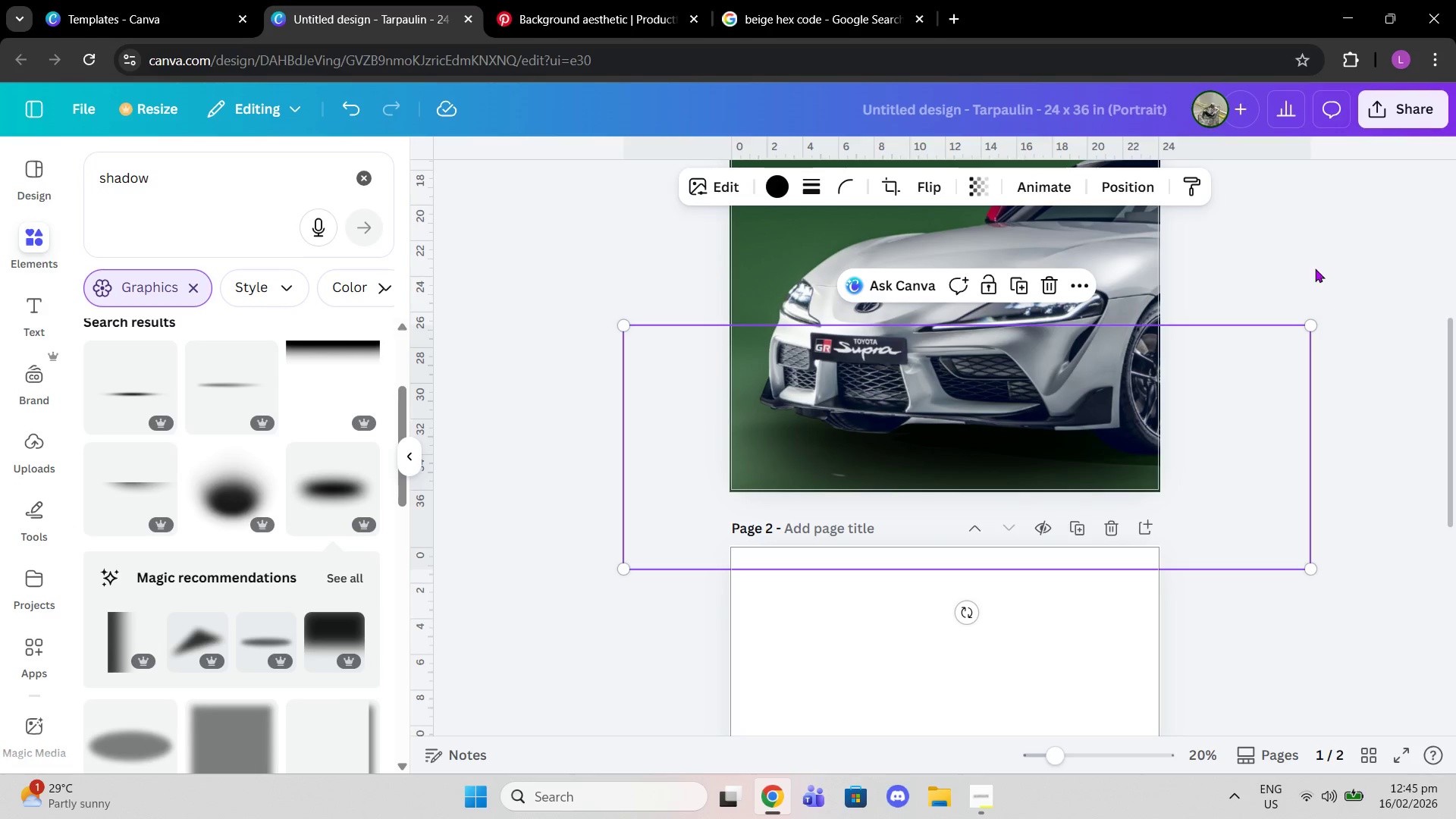 
left_click([1313, 260])
 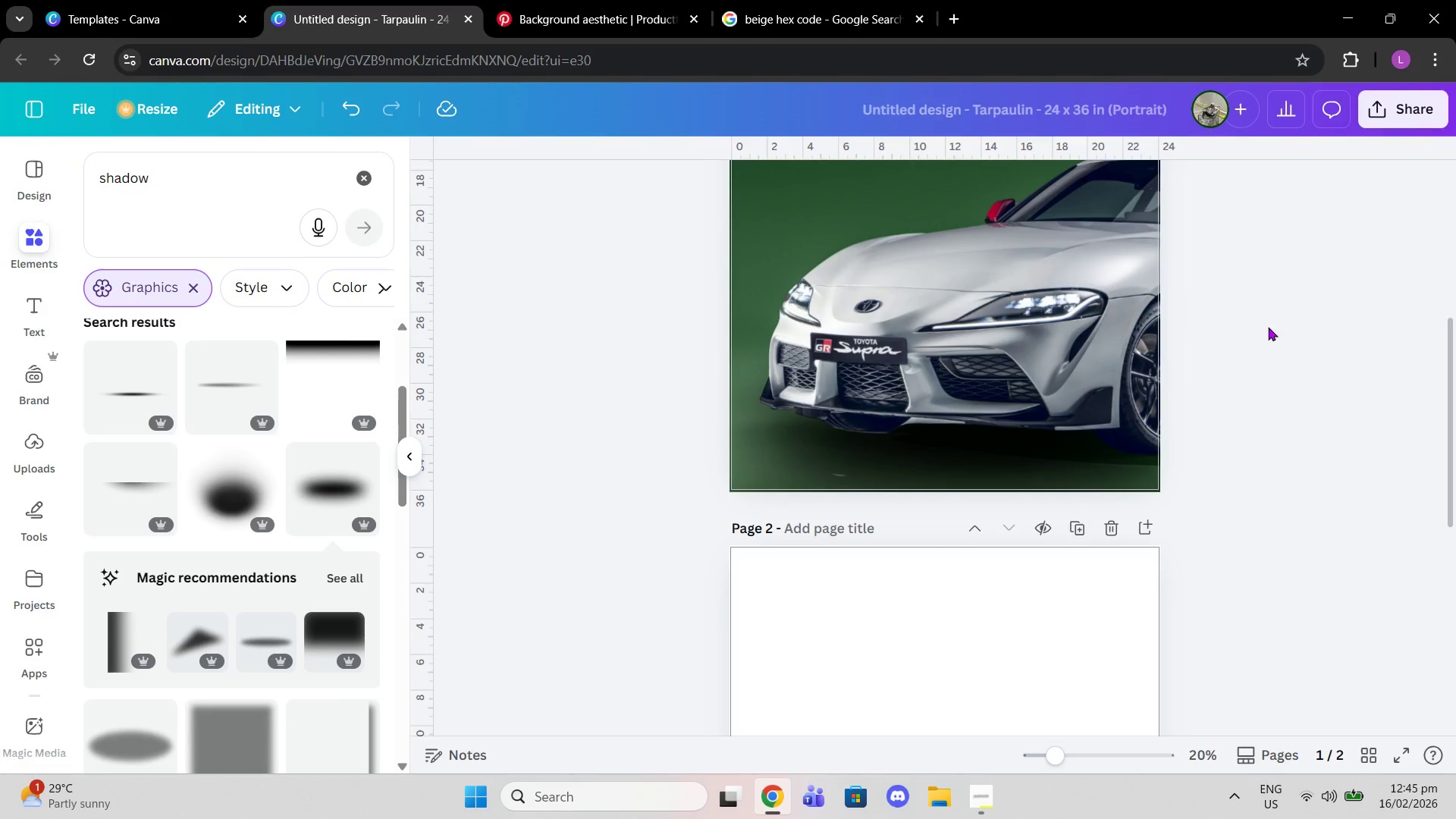 
scroll: coordinate [1256, 348], scroll_direction: up, amount: 2.0
 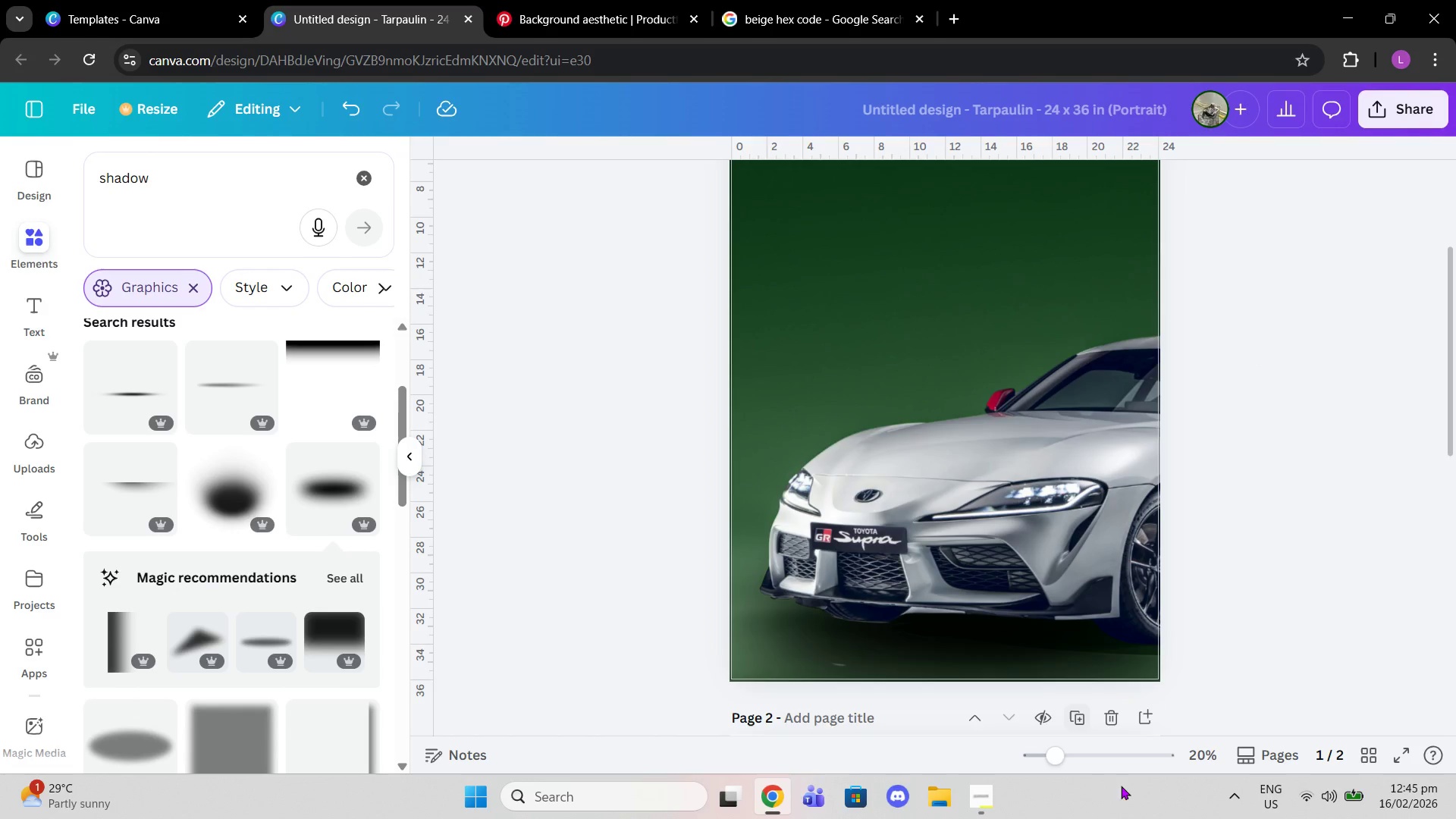 
left_click_drag(start_coordinate=[1068, 766], to_coordinate=[1052, 765])
 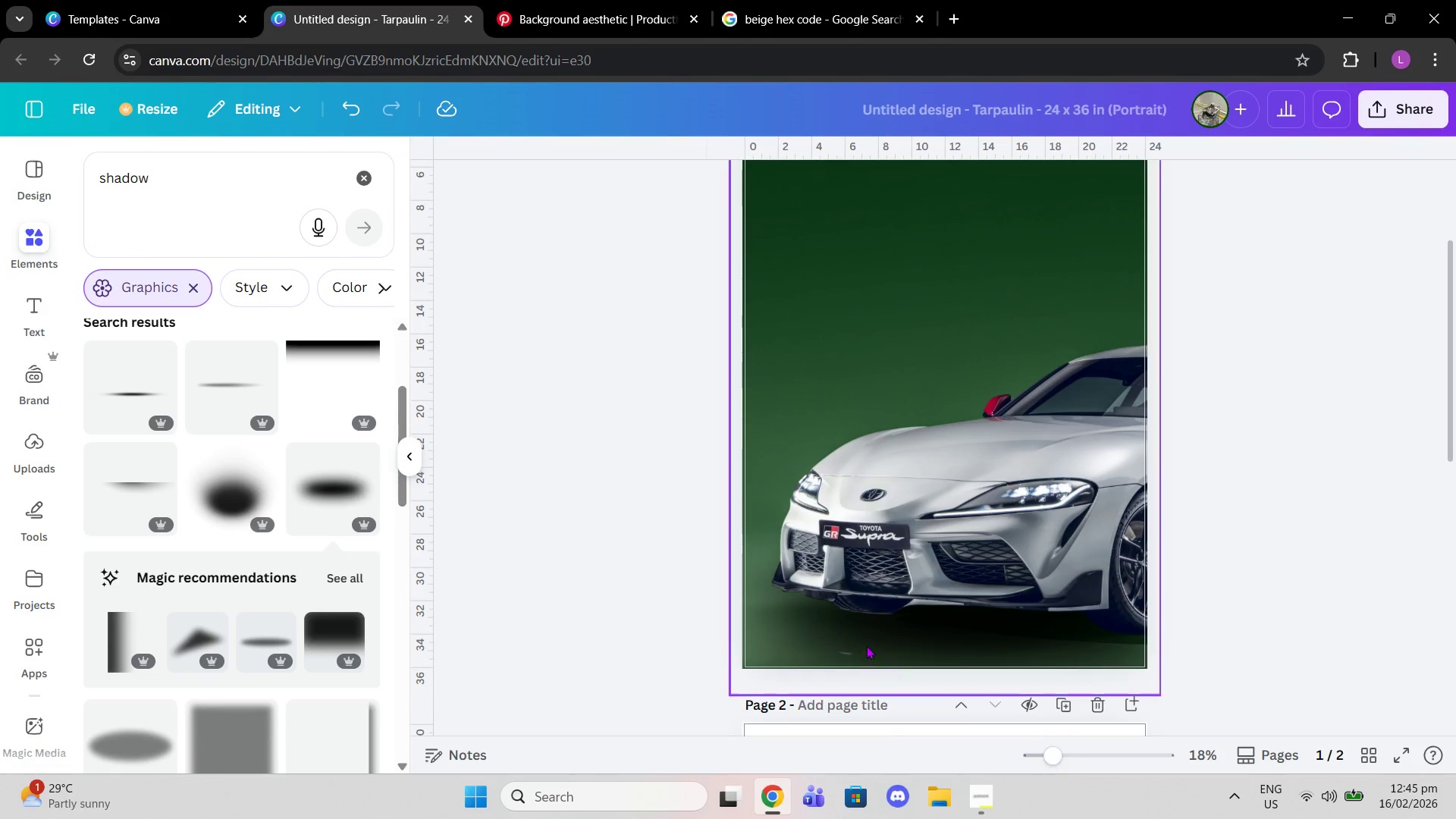 
left_click_drag(start_coordinate=[866, 645], to_coordinate=[867, 627])
 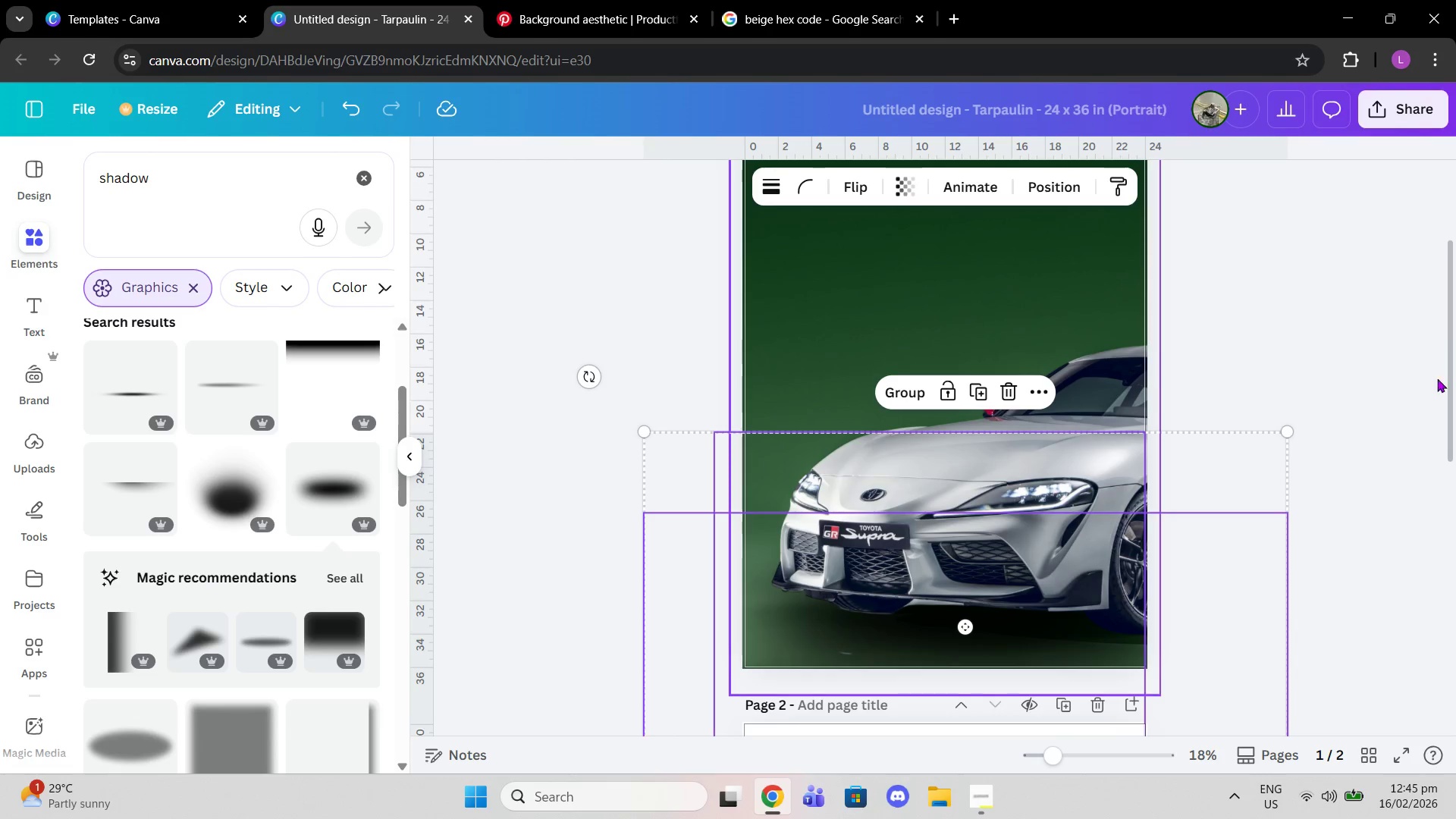 
left_click([1439, 308])
 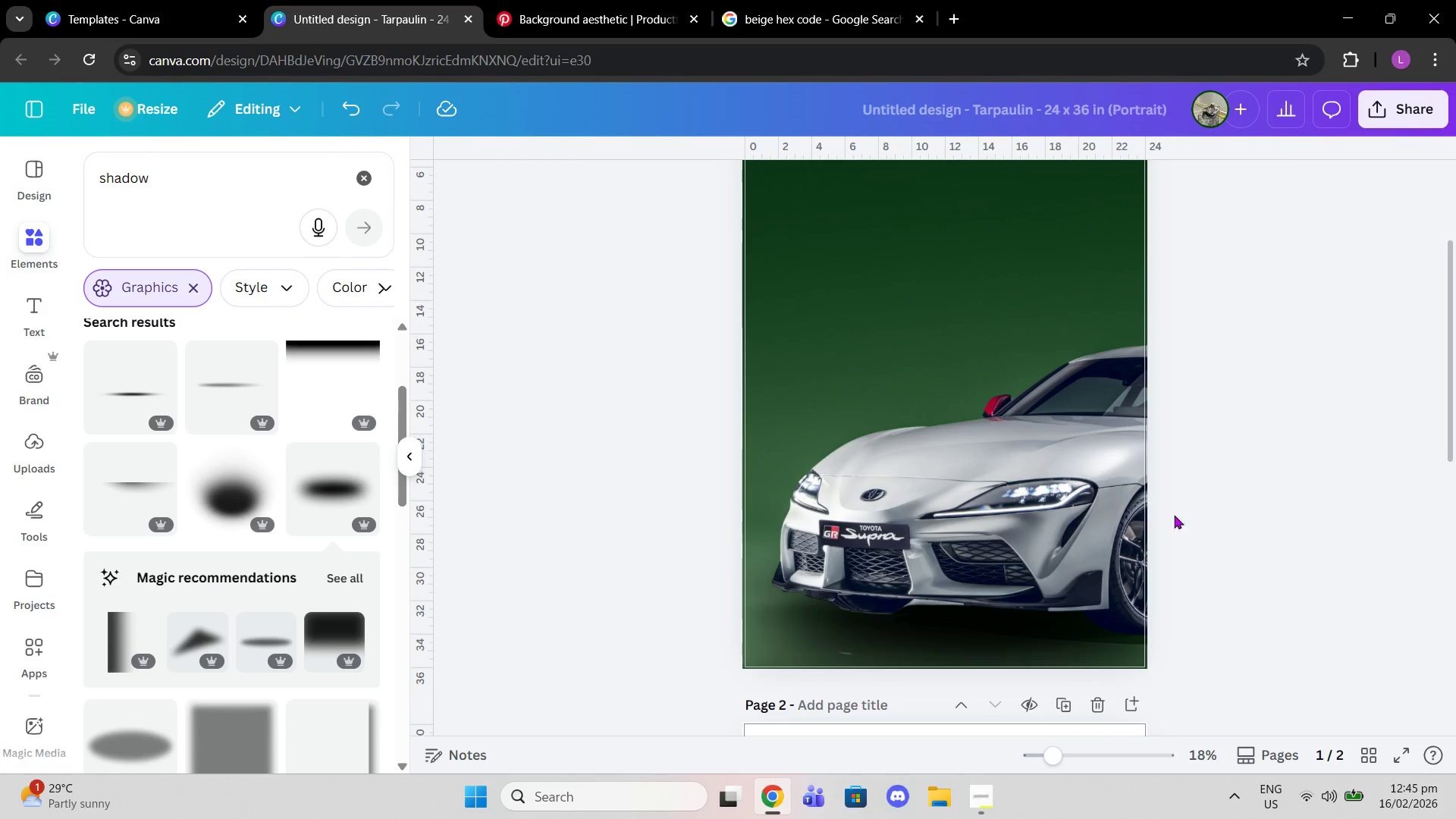 
scroll: coordinate [1199, 520], scroll_direction: down, amount: 3.0
 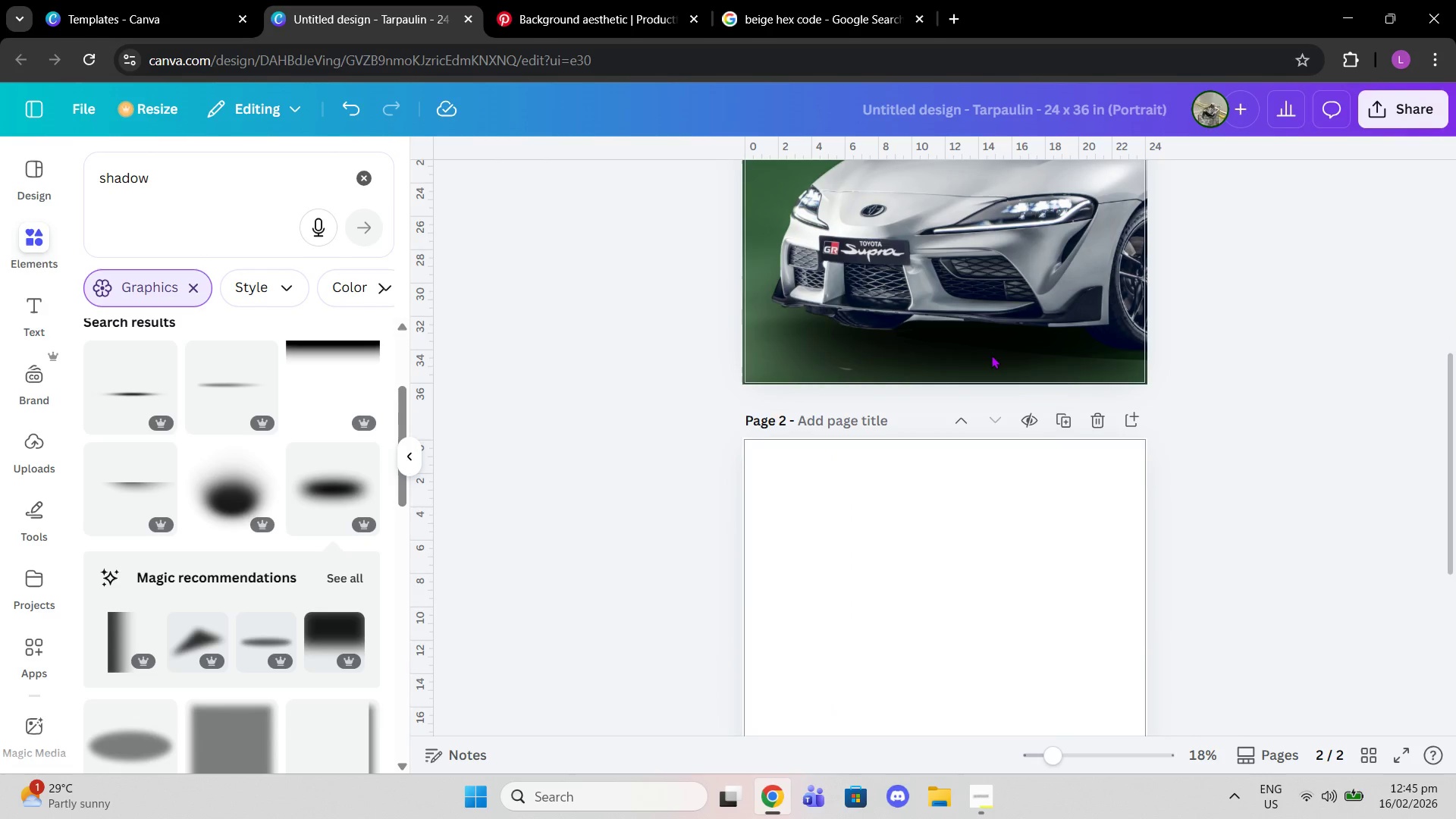 
left_click([991, 355])
 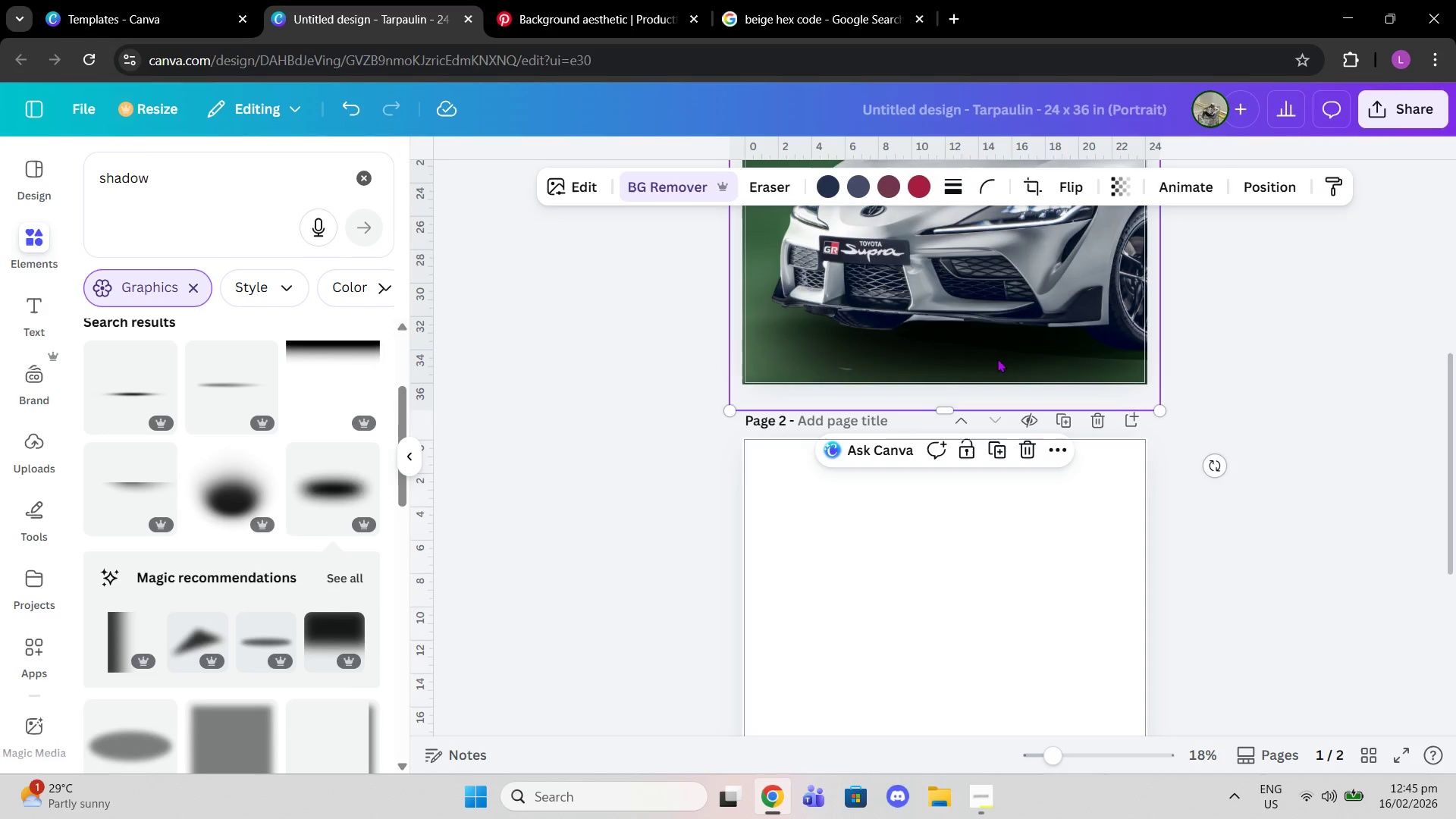 
scroll: coordinate [997, 359], scroll_direction: up, amount: 2.0
 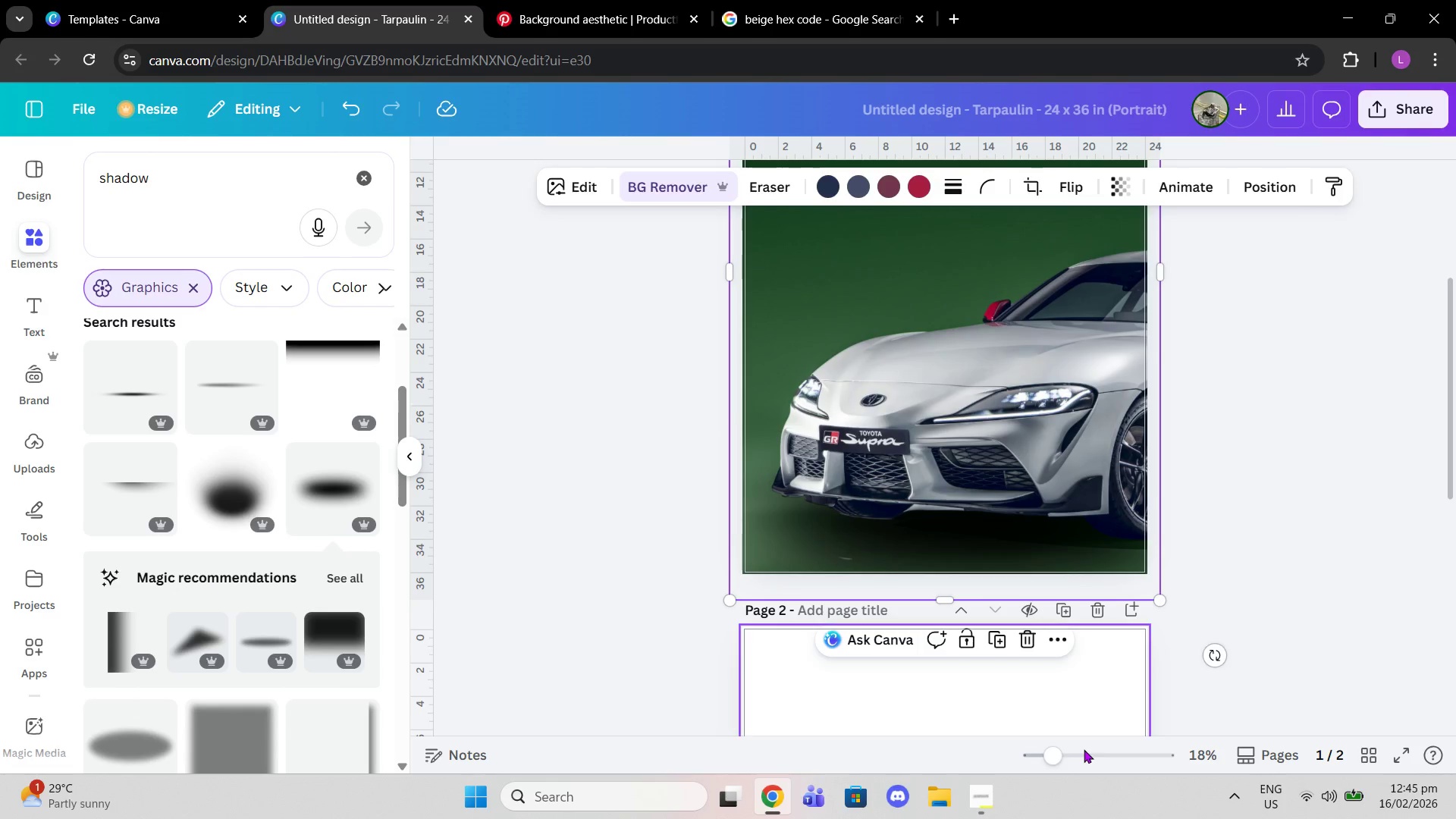 
left_click_drag(start_coordinate=[1053, 758], to_coordinate=[1087, 760])
 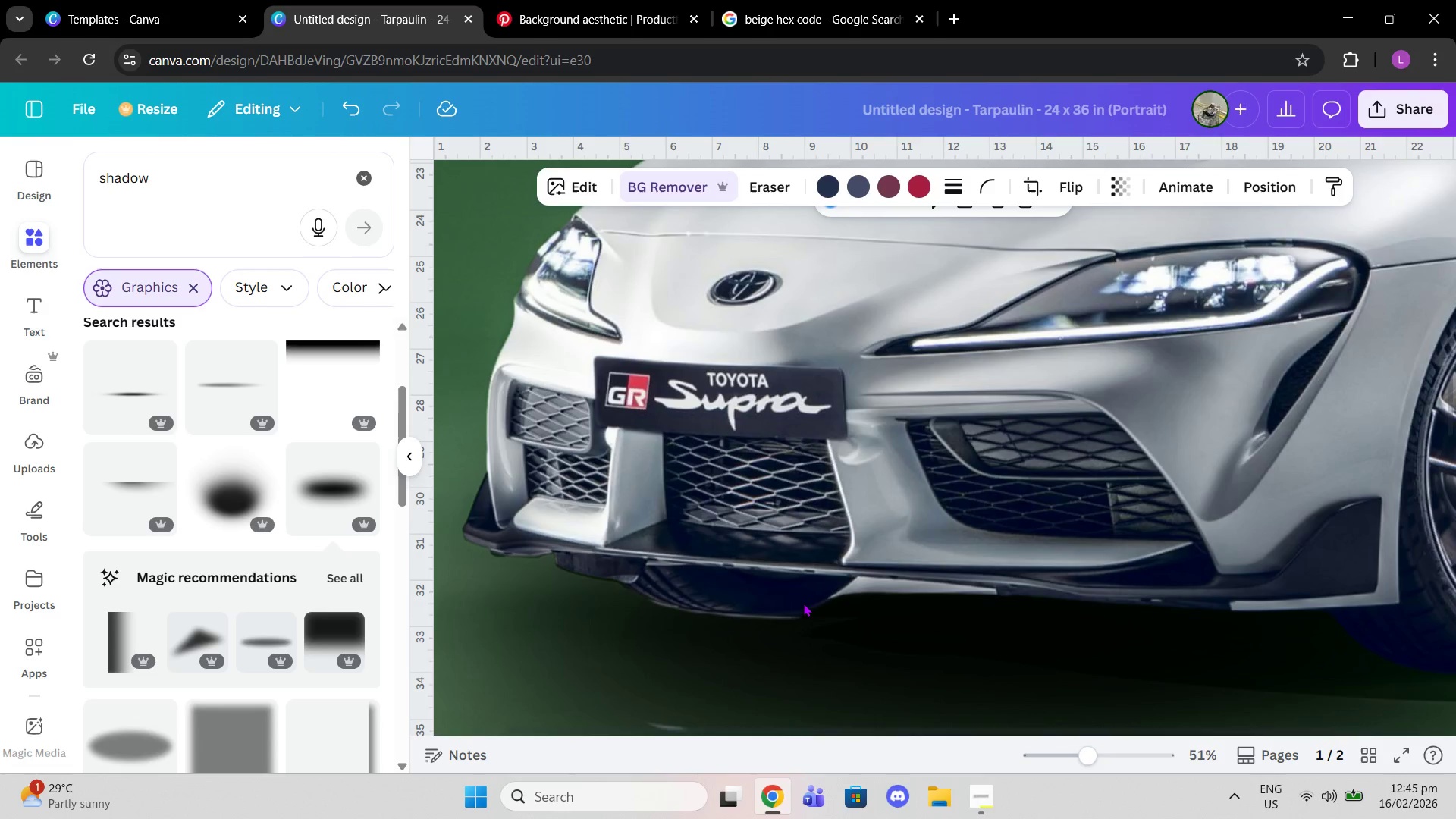 
left_click([803, 603])
 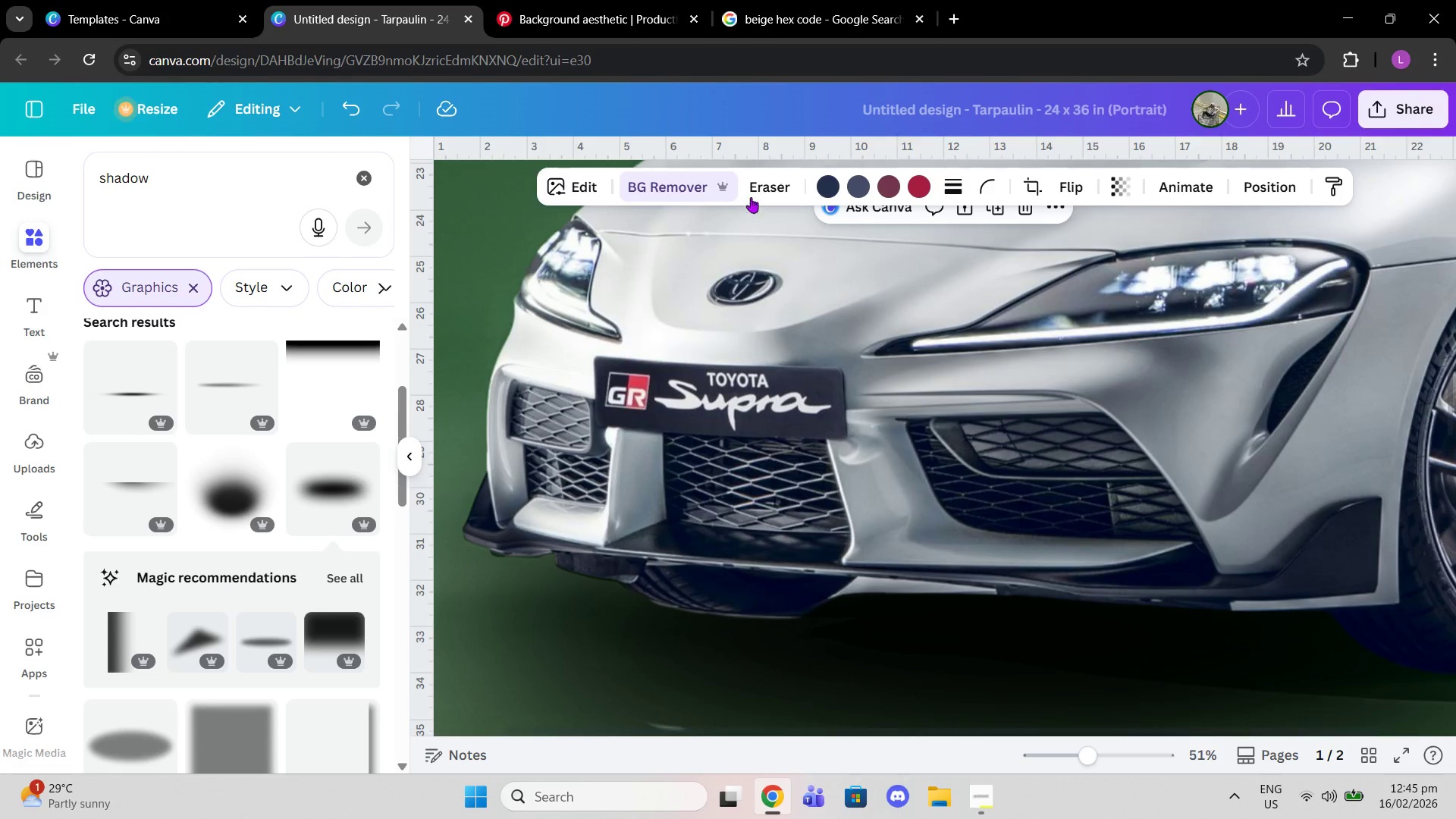 
left_click([765, 187])
 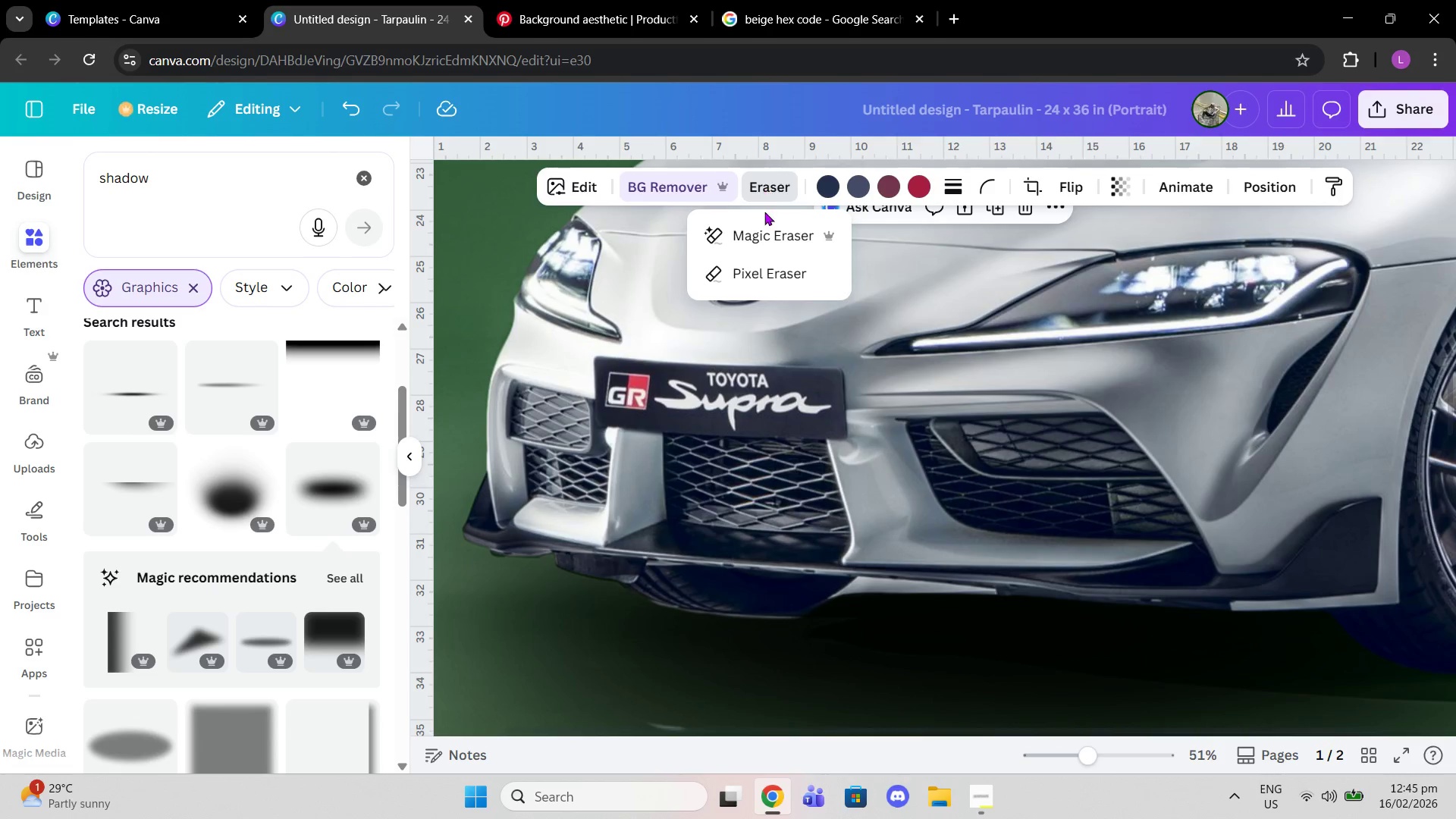 
left_click([700, 184])
 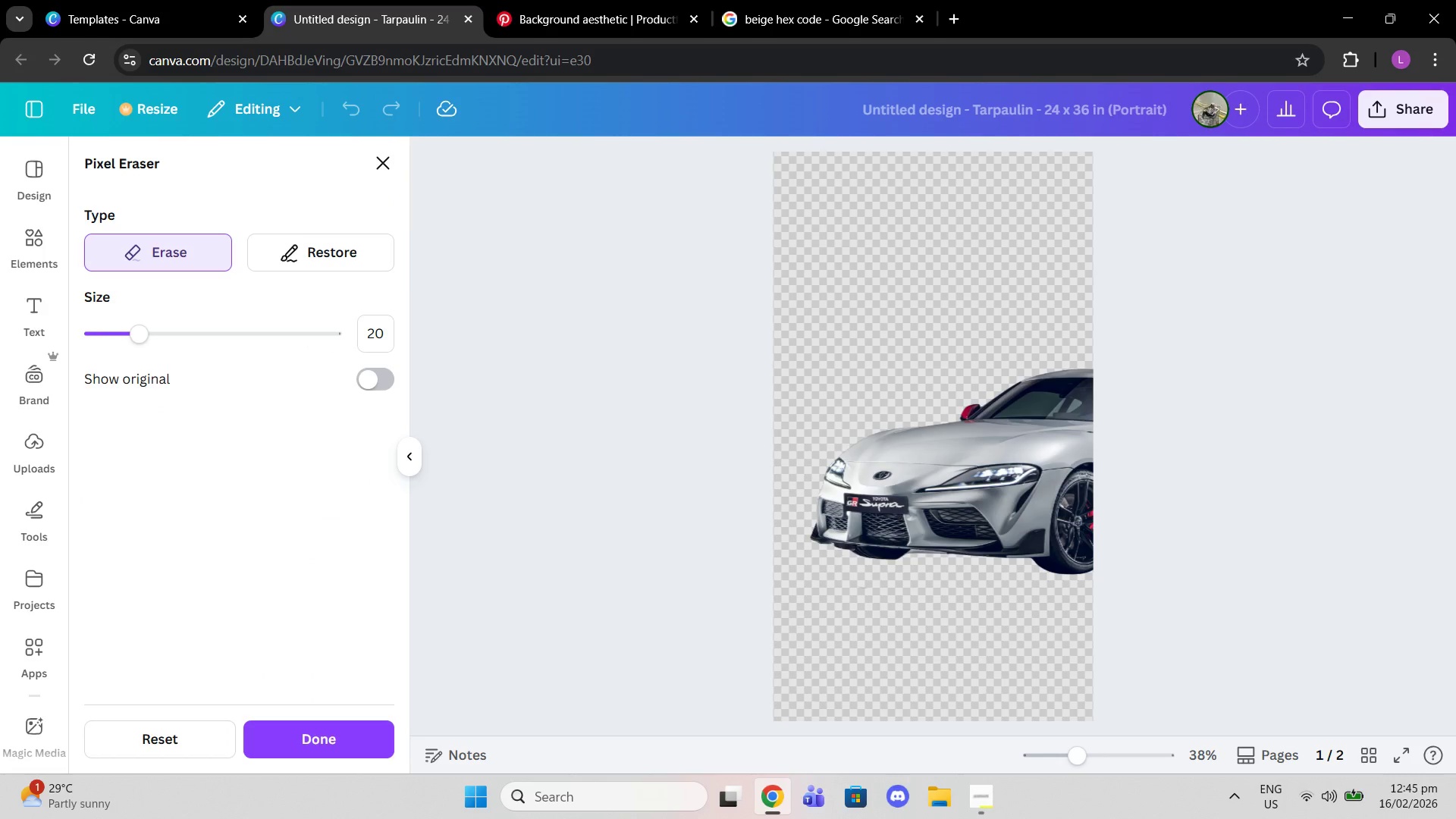 
left_click_drag(start_coordinate=[1074, 763], to_coordinate=[1136, 741])
 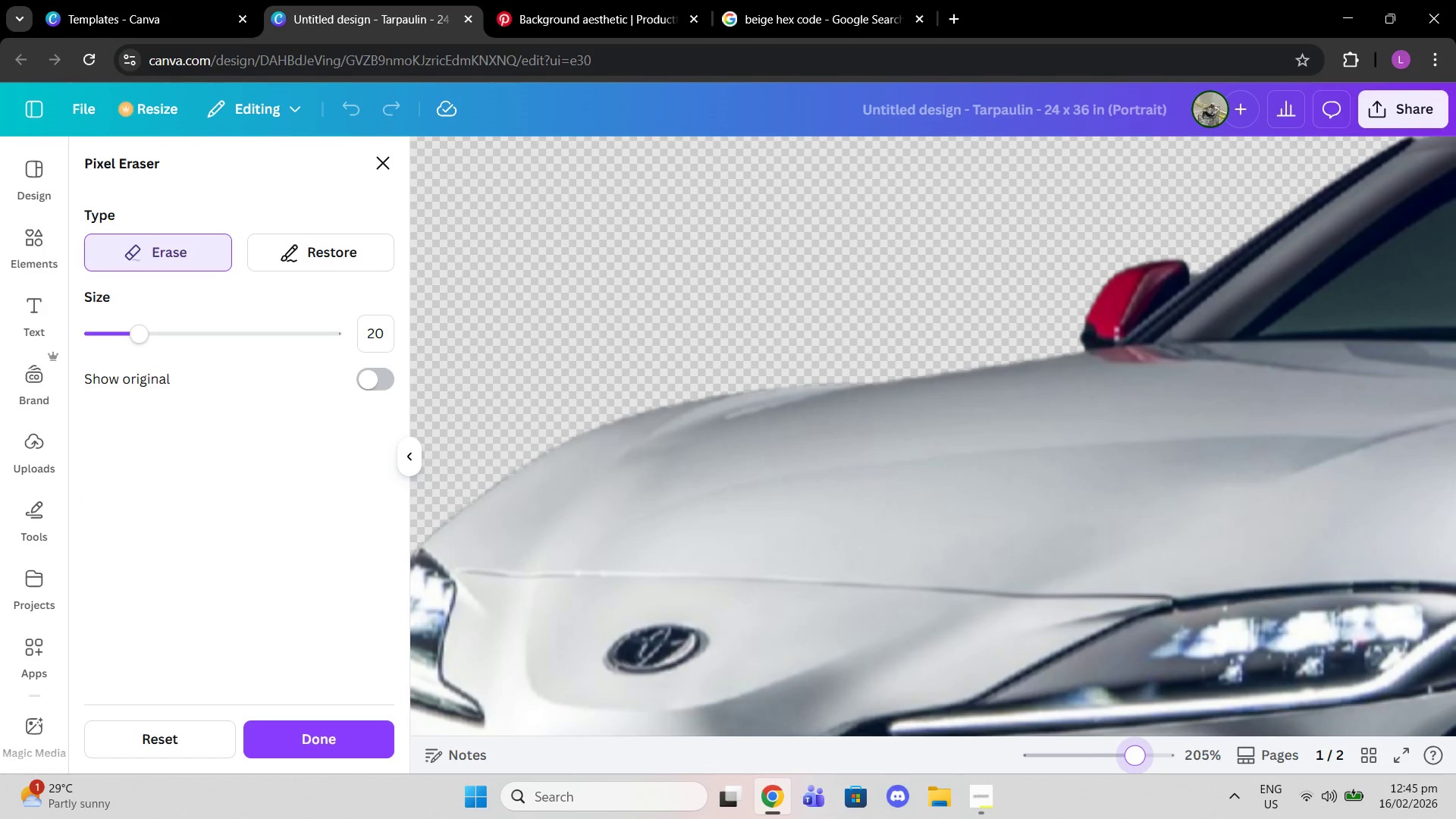 
scroll: coordinate [890, 453], scroll_direction: down, amount: 7.0
 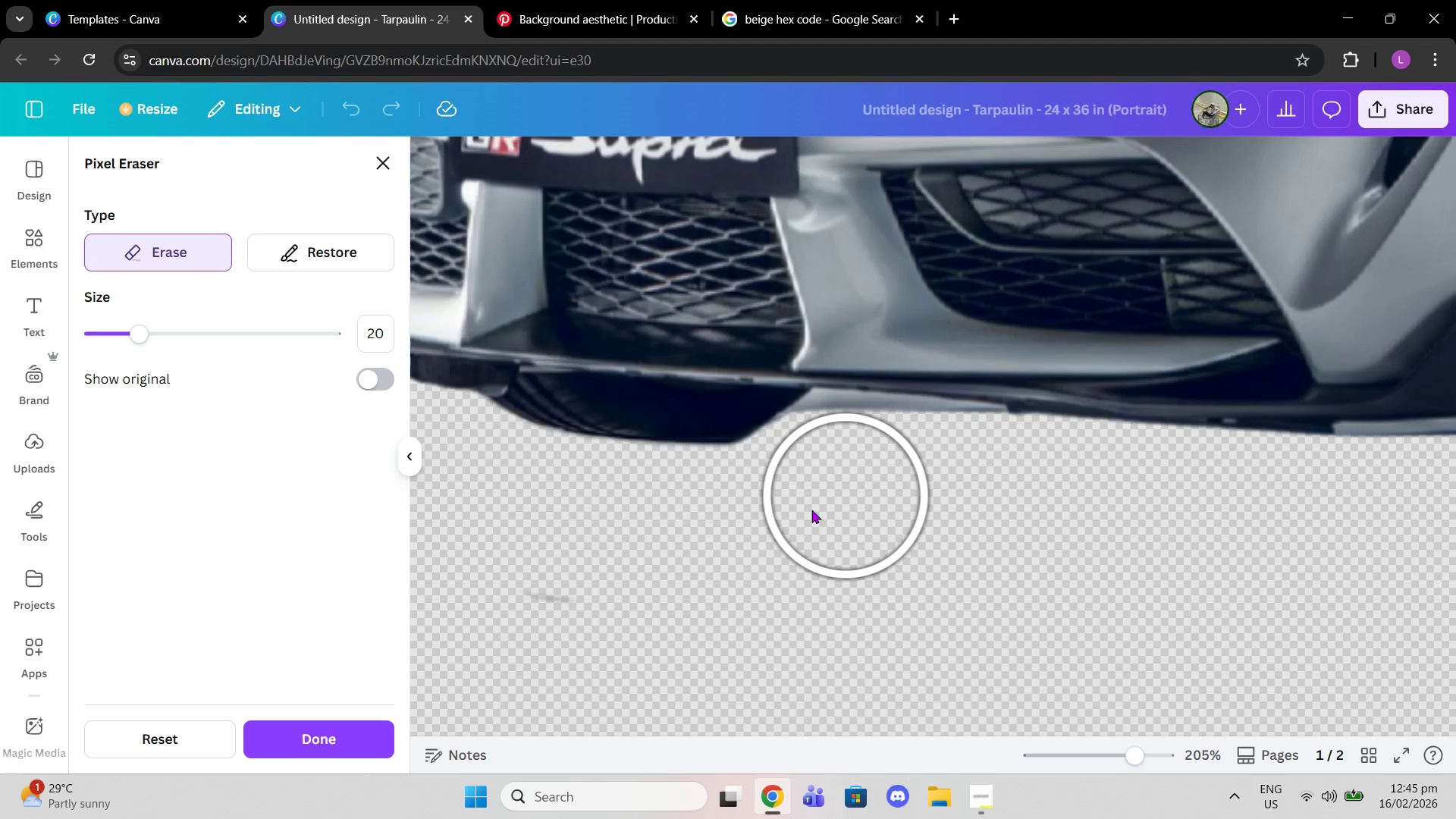 
left_click_drag(start_coordinate=[510, 606], to_coordinate=[697, 596])
 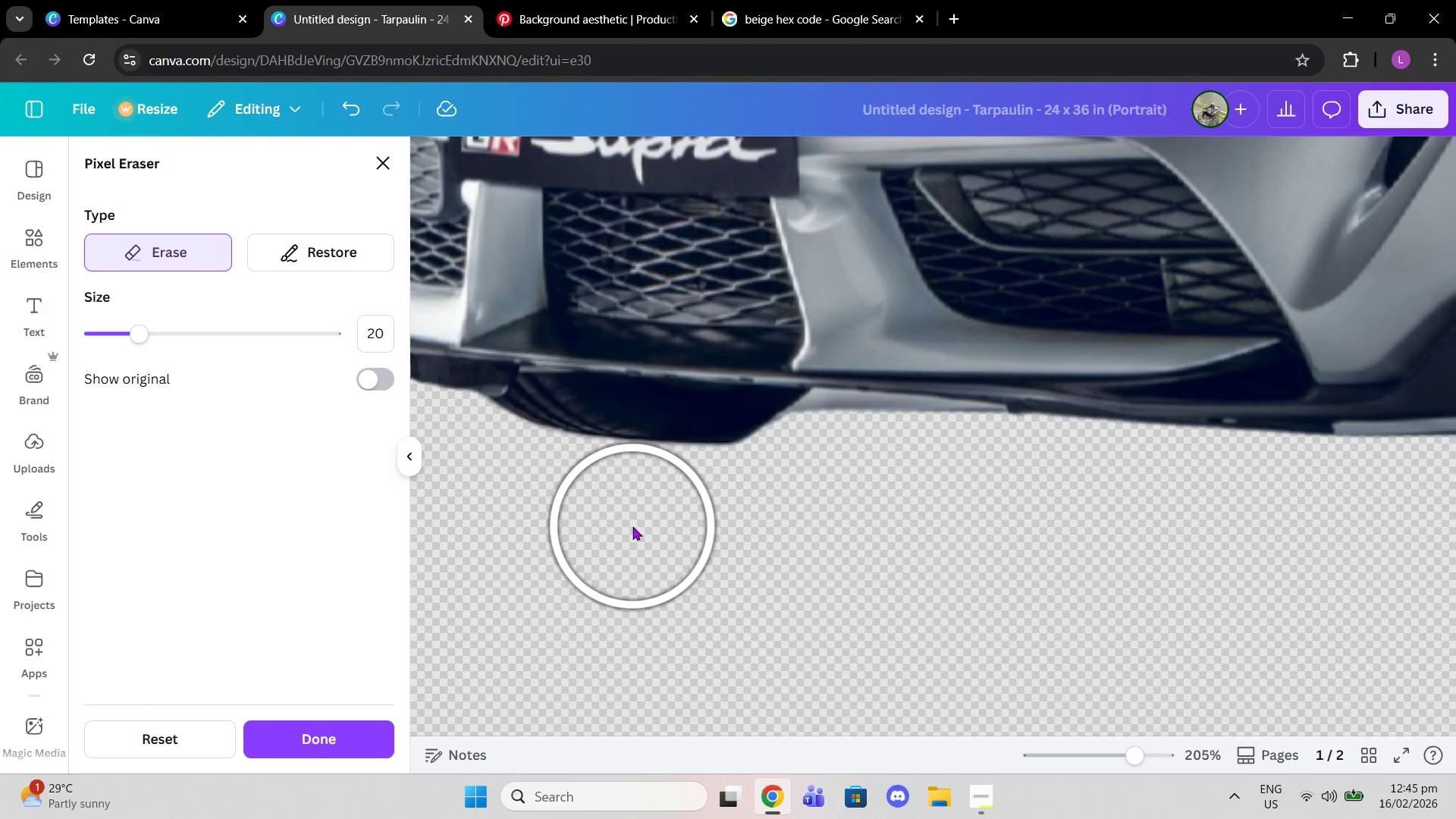 
left_click([630, 524])
 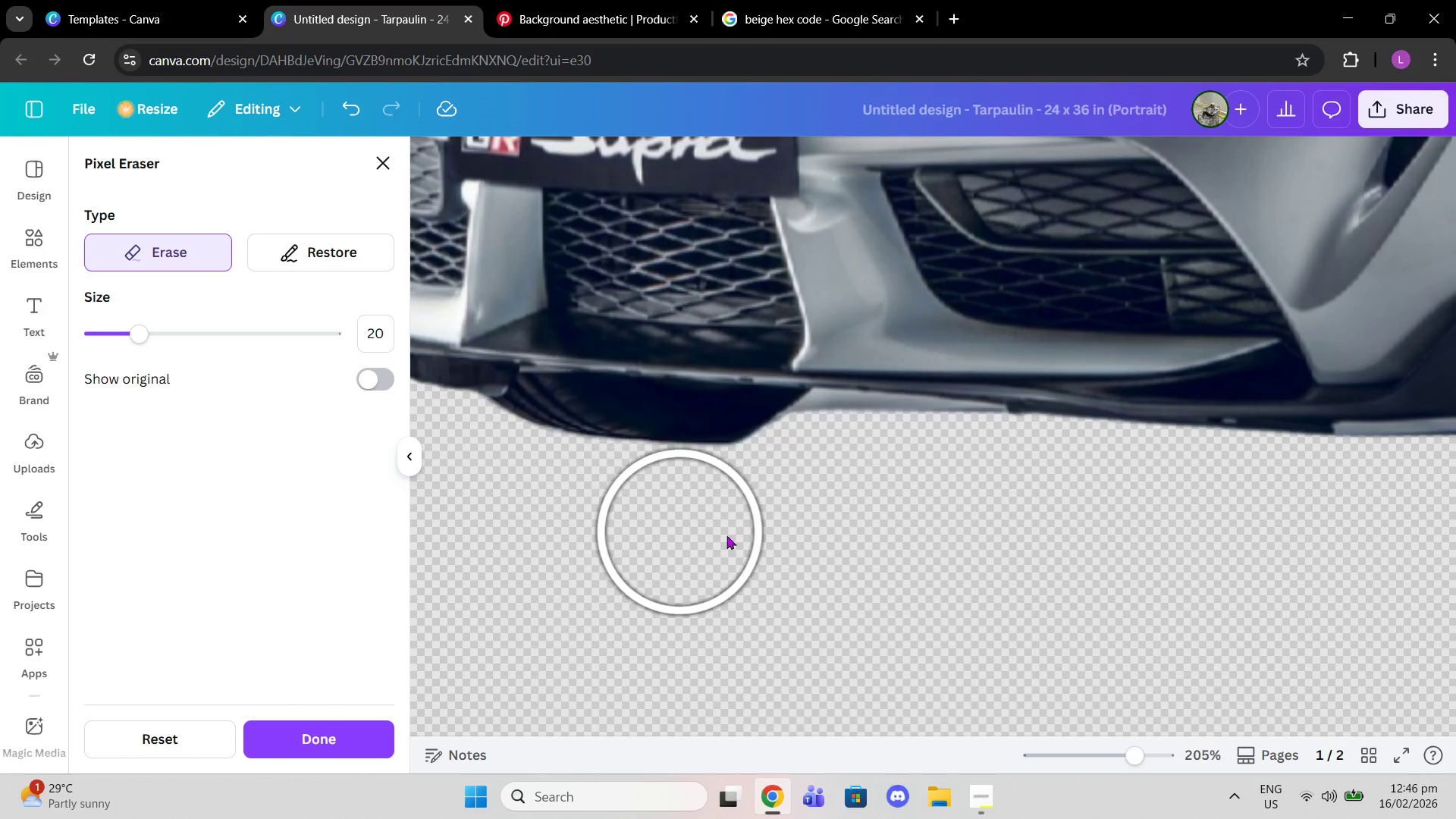 
left_click_drag(start_coordinate=[753, 529], to_coordinate=[757, 528])
 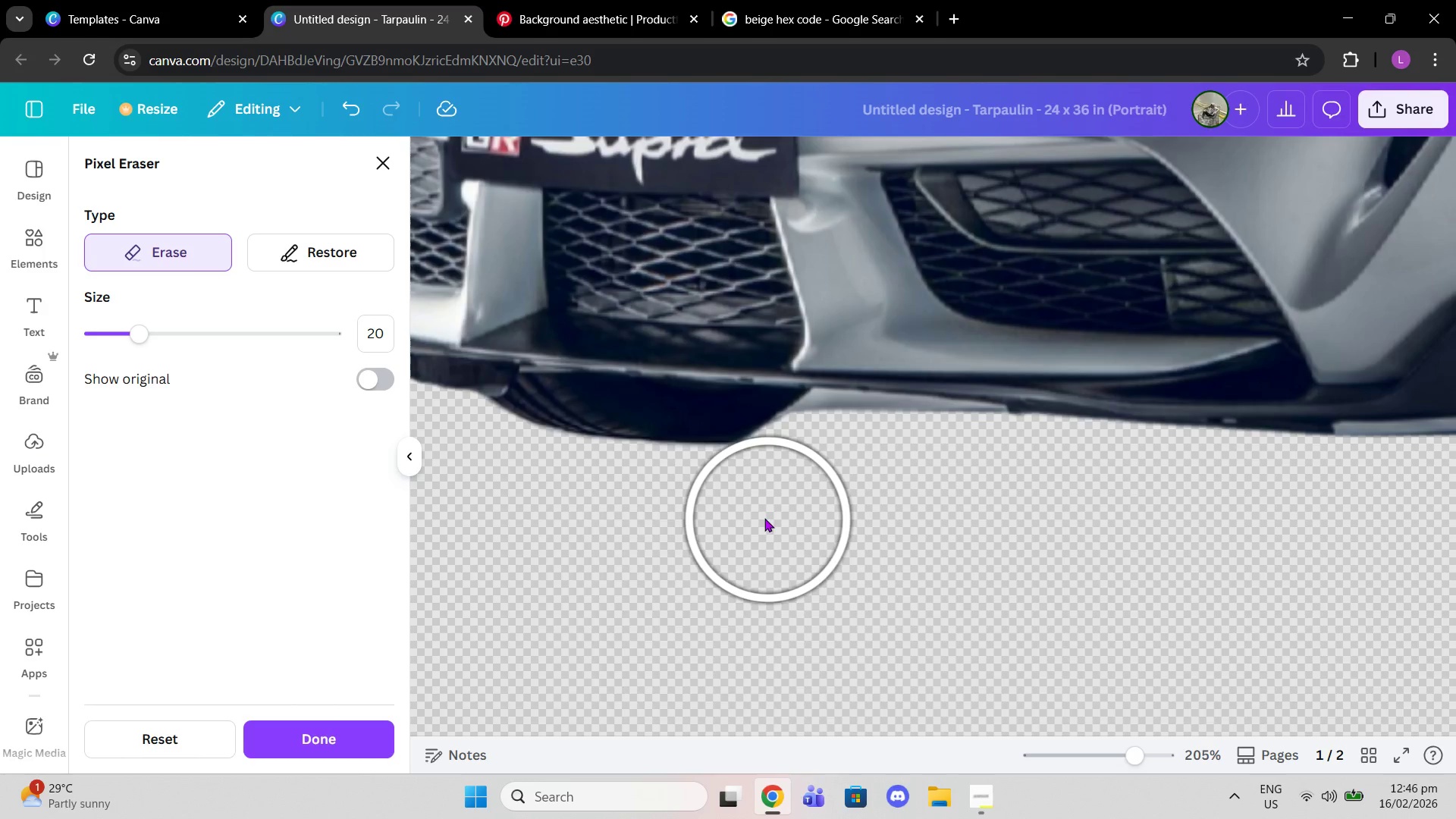 
left_click([764, 518])
 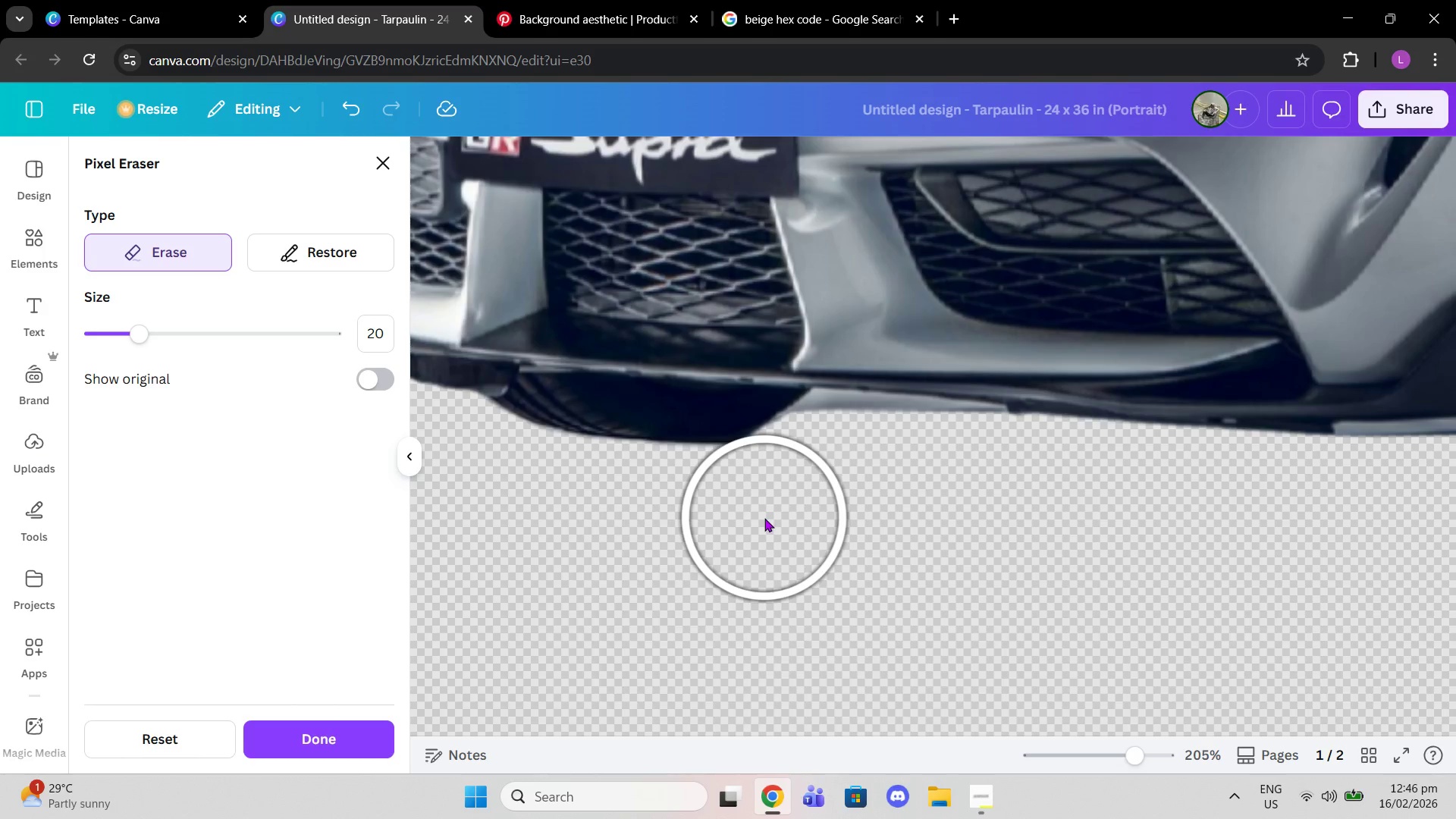 
left_click([730, 526])
 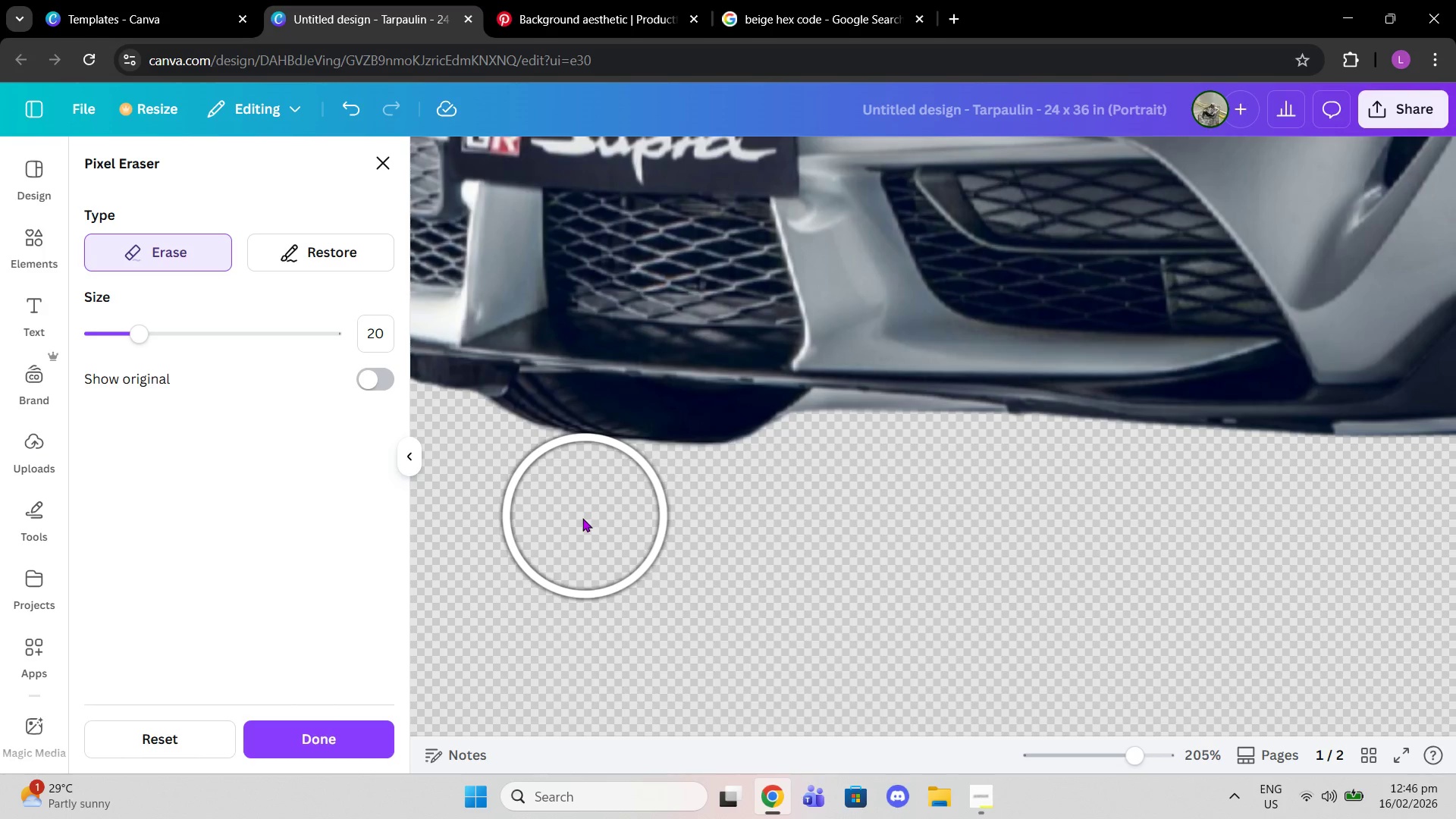 
left_click([576, 519])
 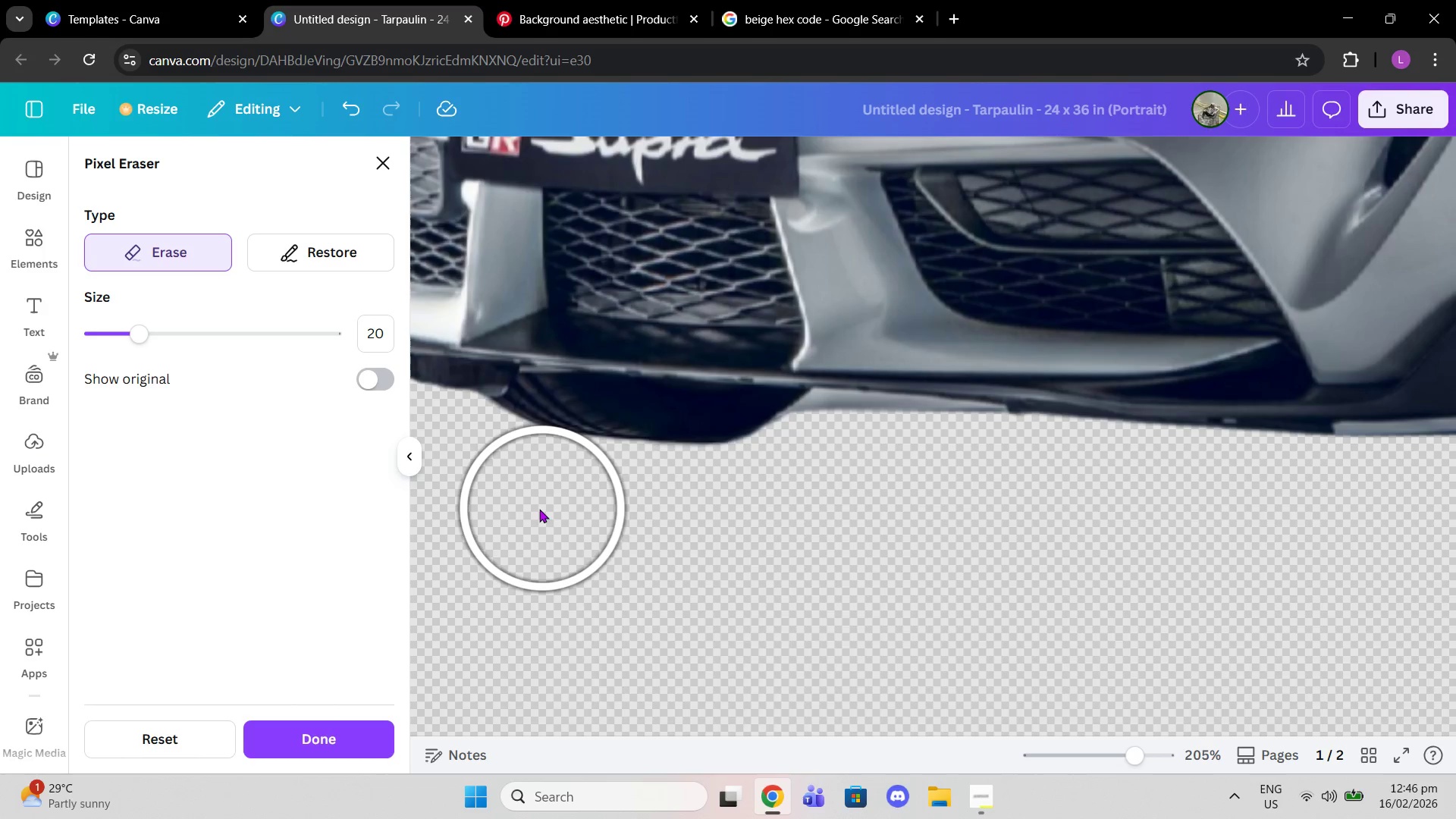 
left_click([537, 509])
 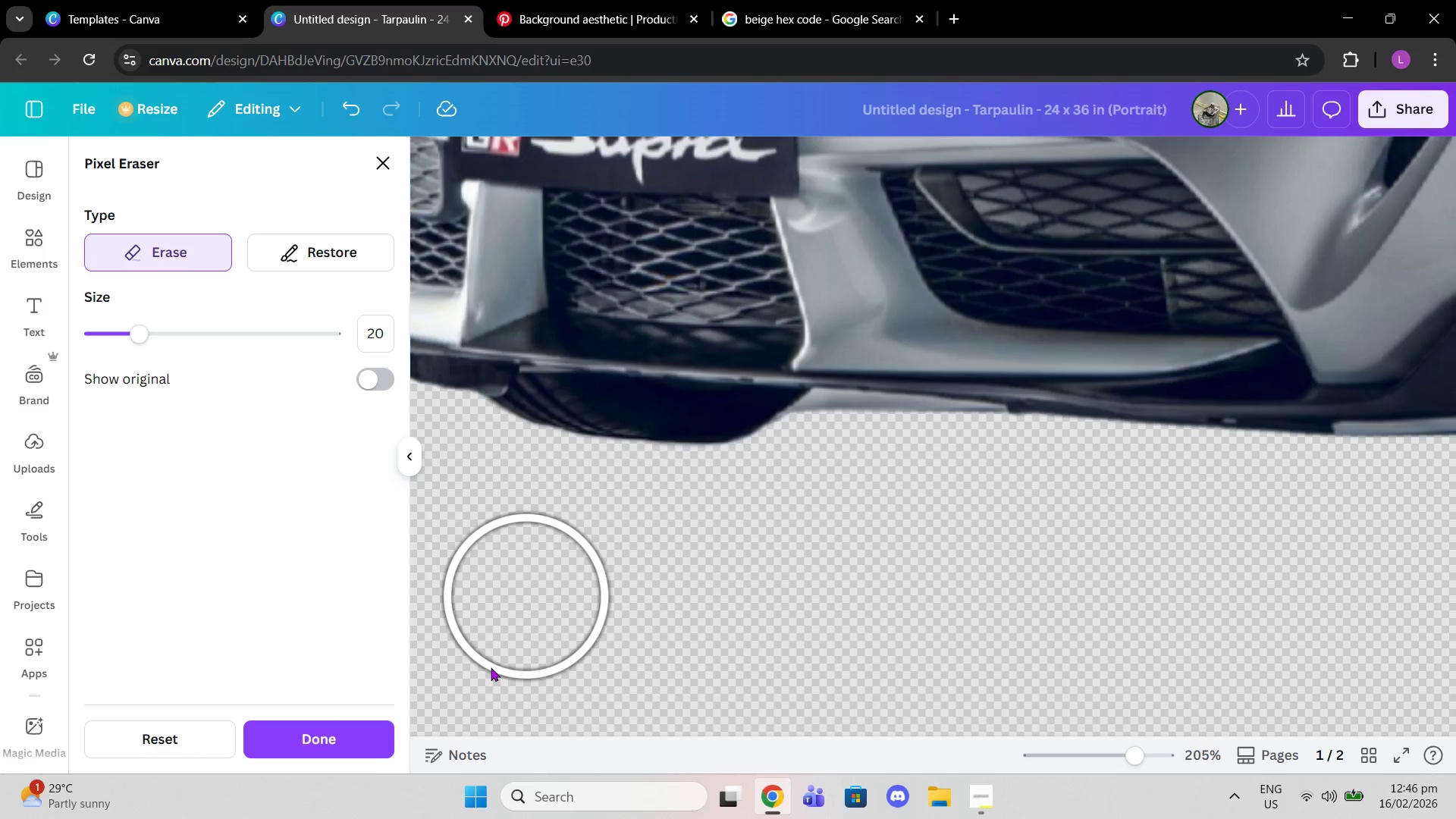 
double_click([334, 262])
 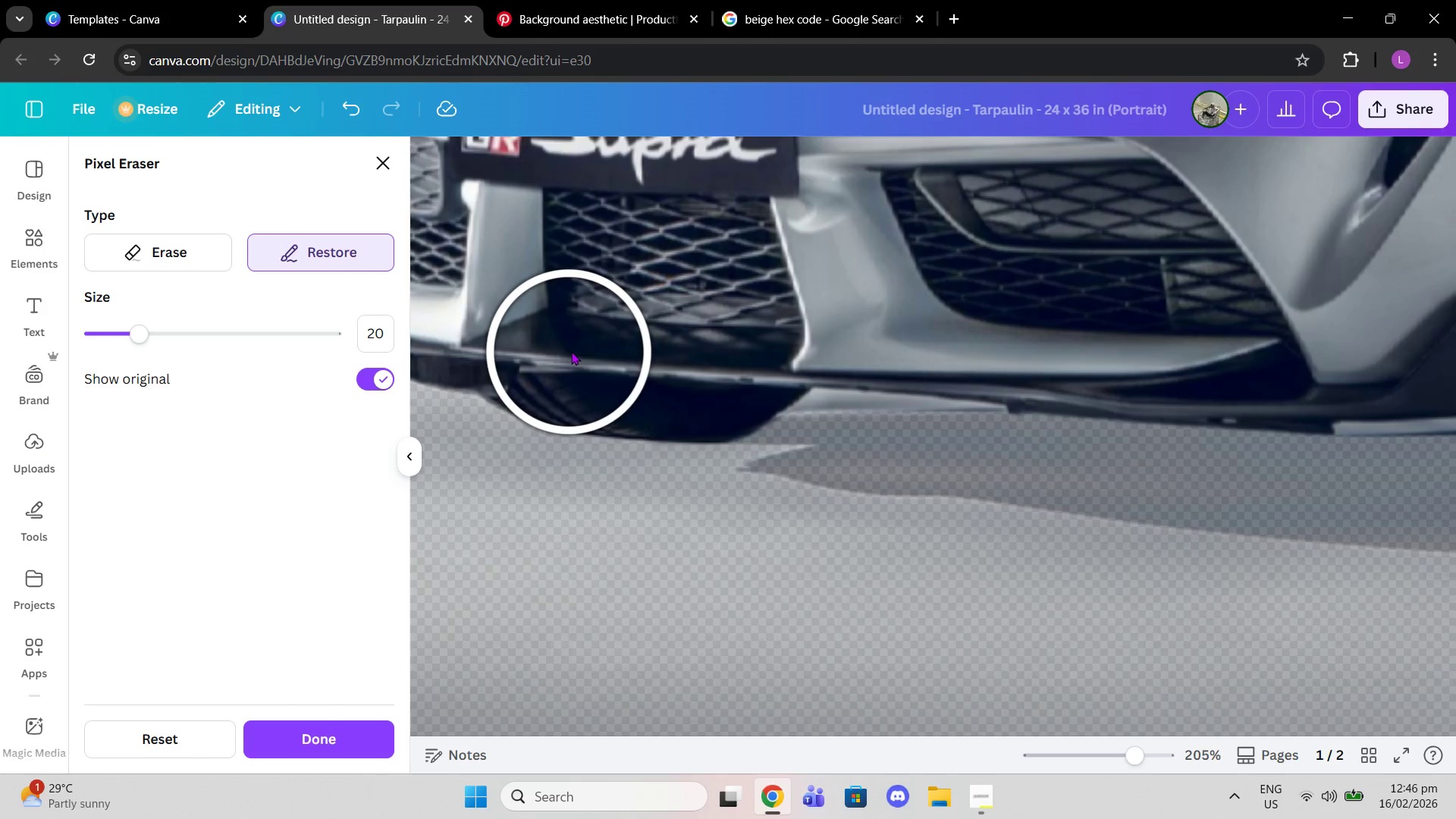 
left_click([573, 350])
 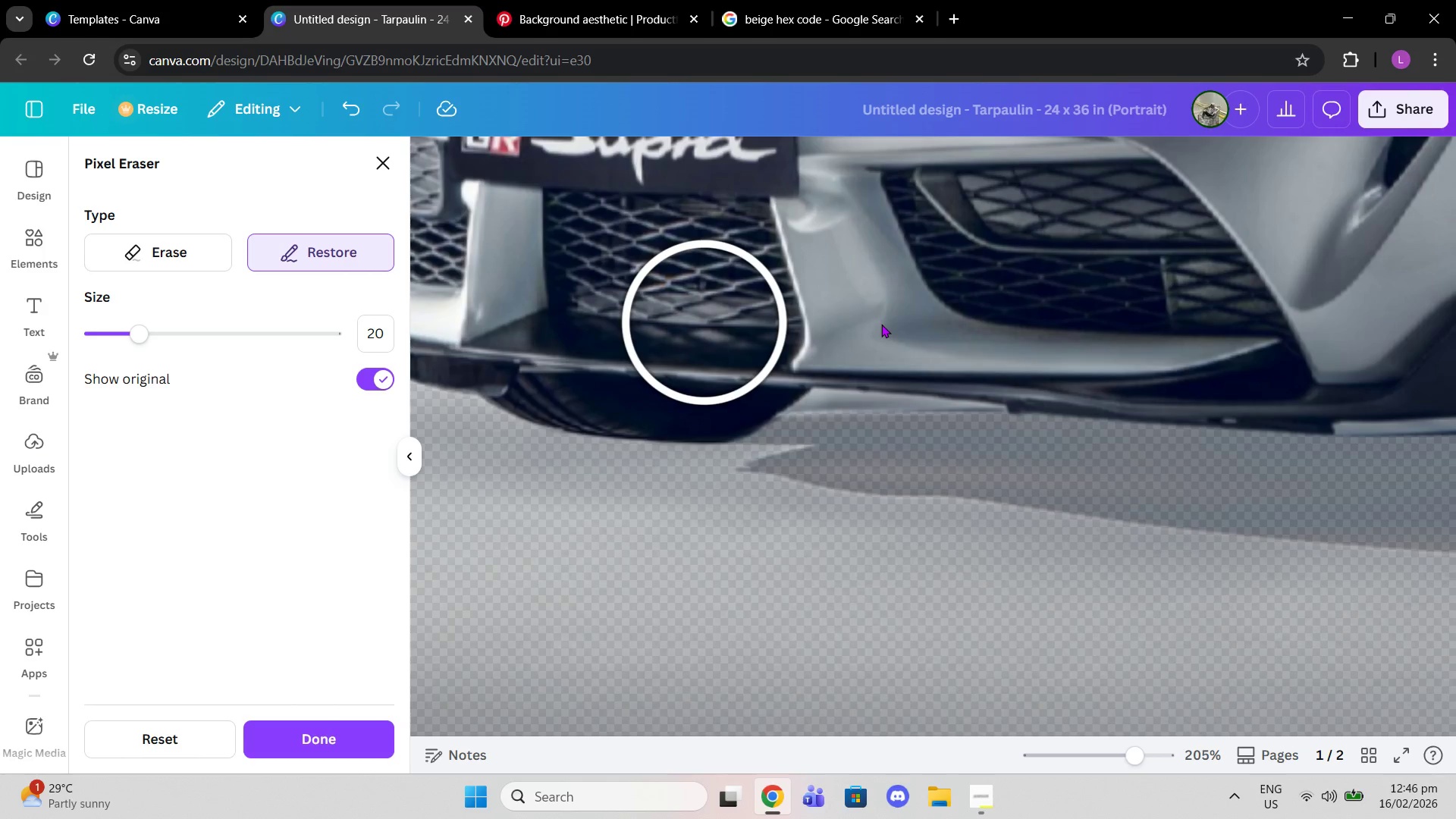 
left_click([377, 732])
 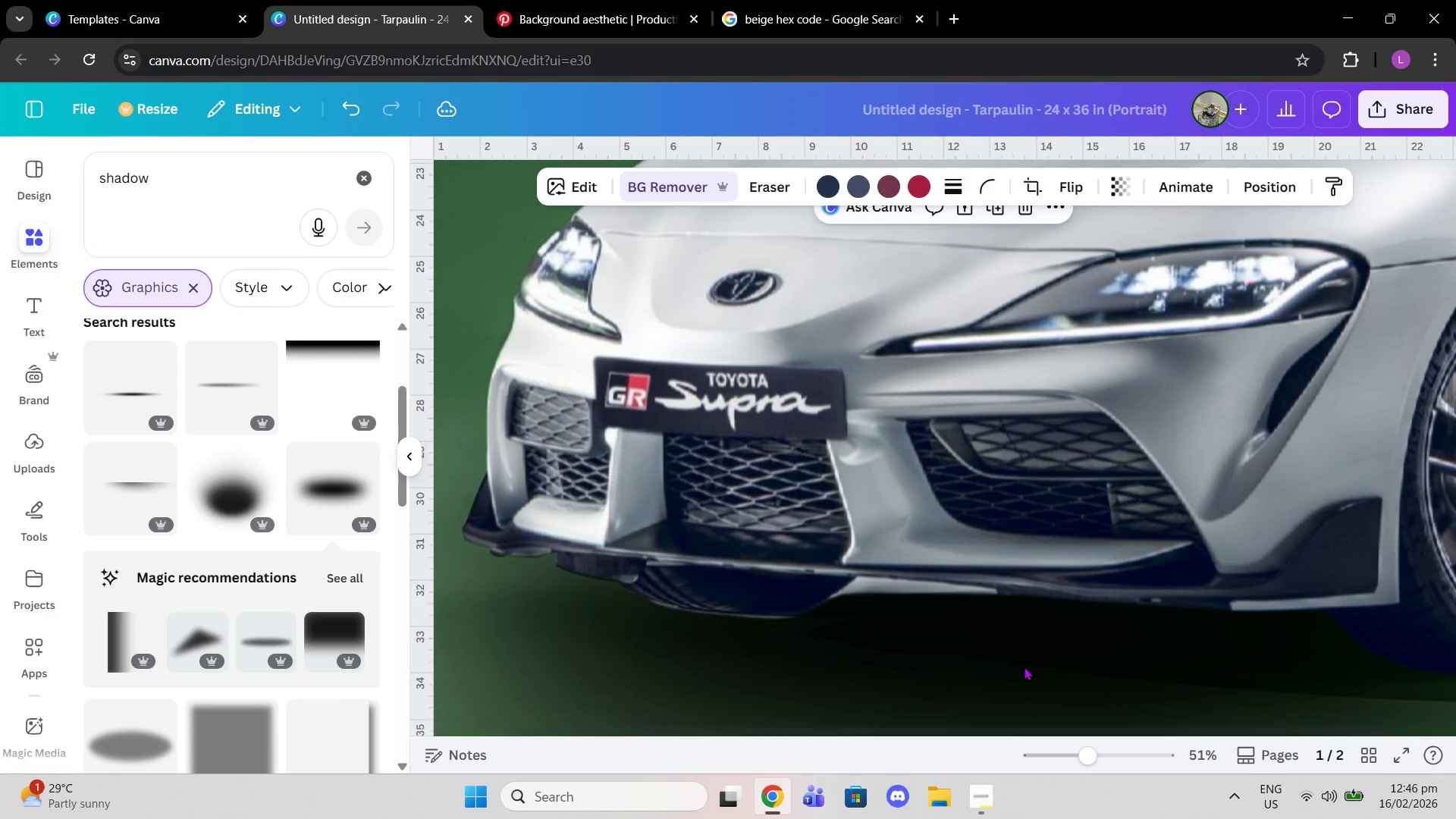 
left_click_drag(start_coordinate=[1067, 750], to_coordinate=[1050, 750])
 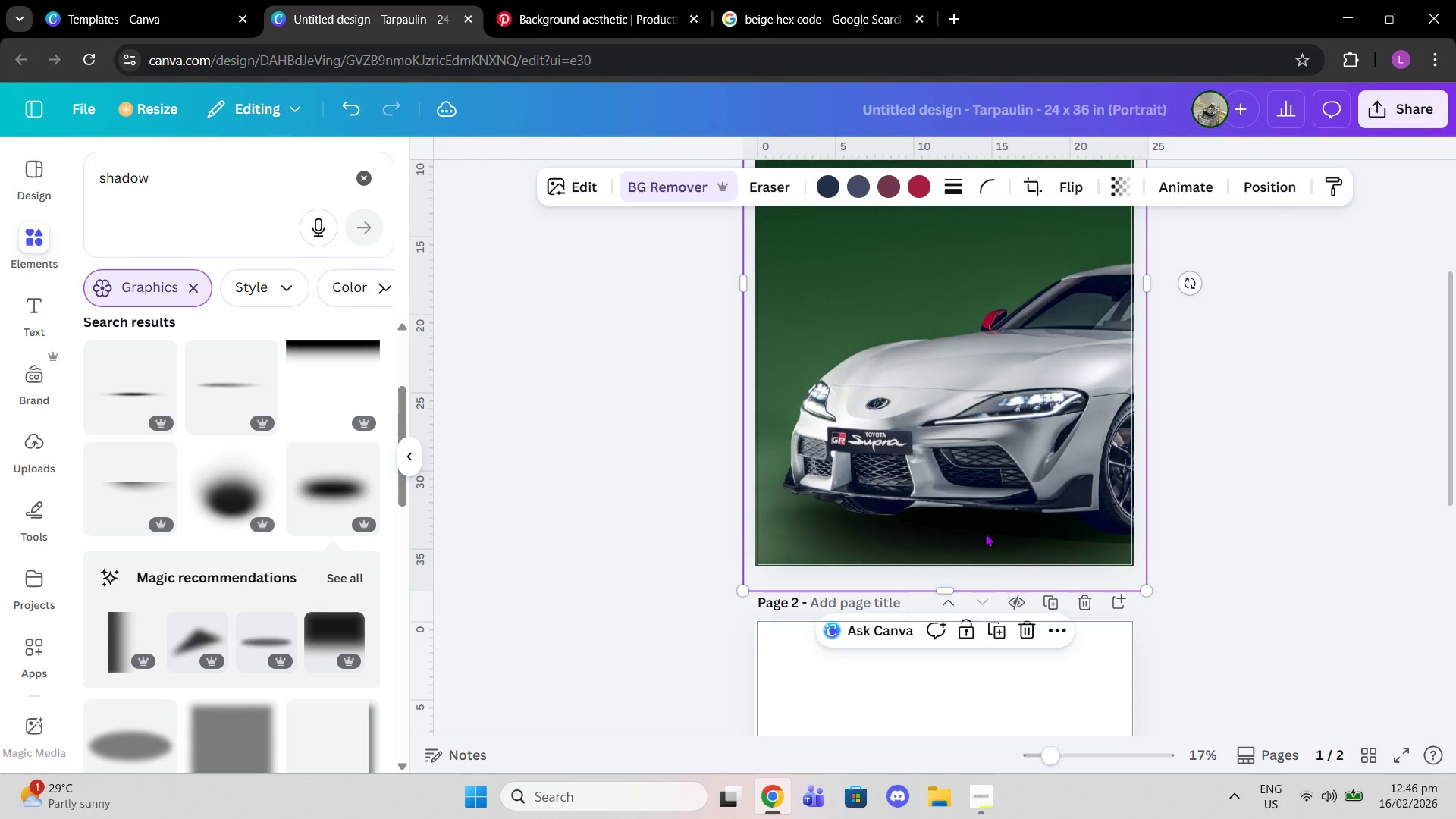 
left_click_drag(start_coordinate=[984, 533], to_coordinate=[984, 510])
 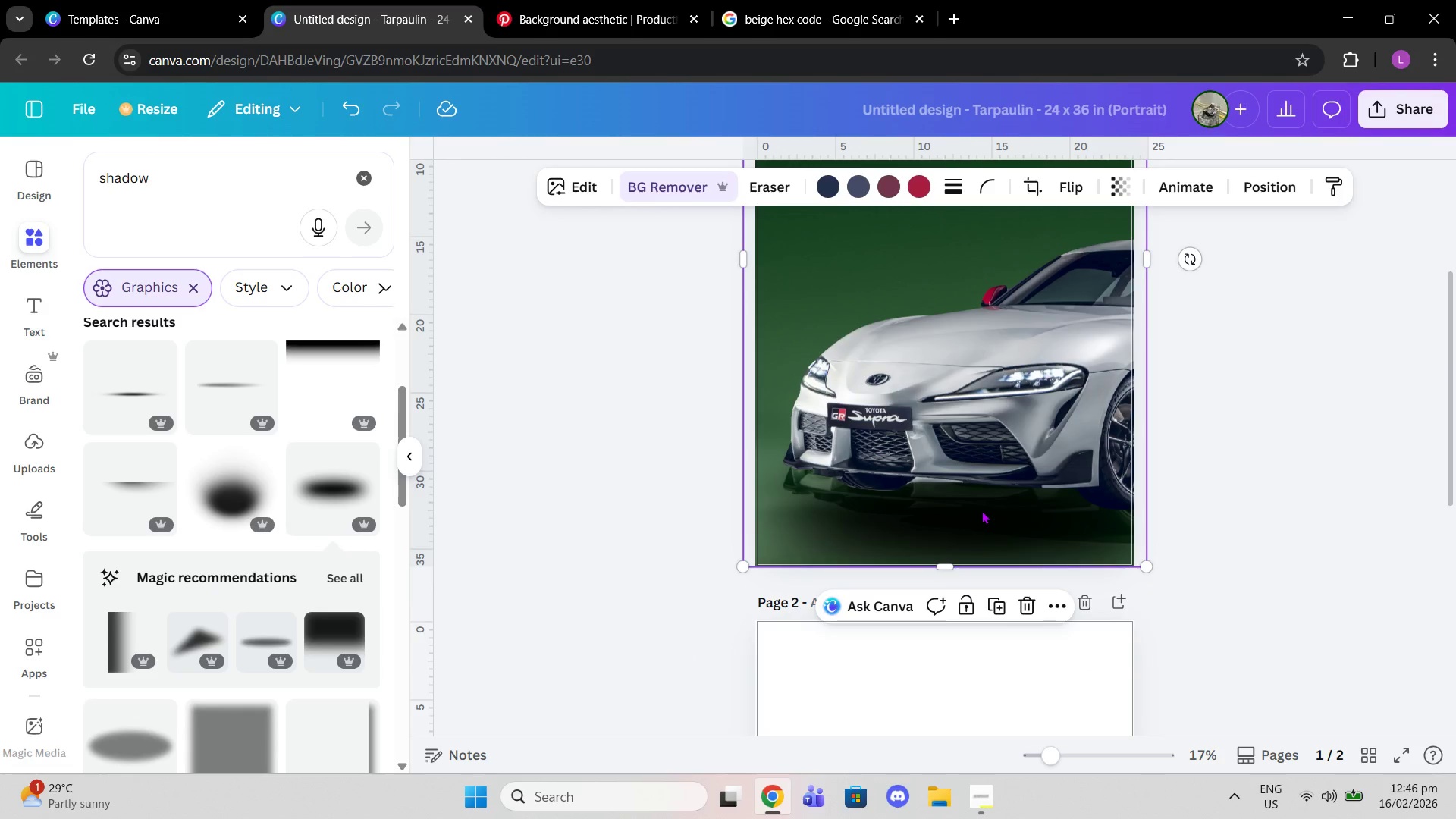 
key(Control+X)
 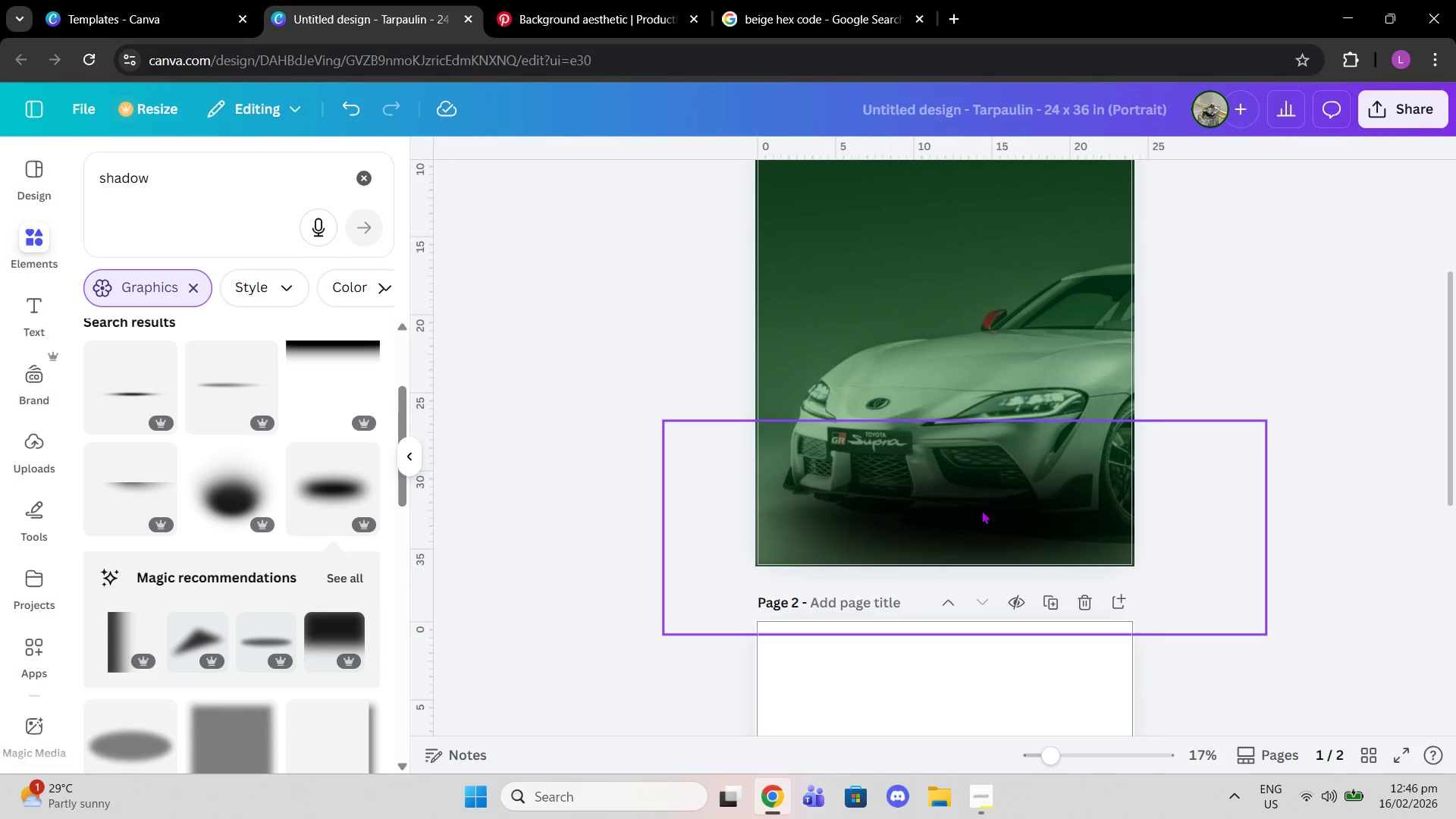 
key(Control+Z)
 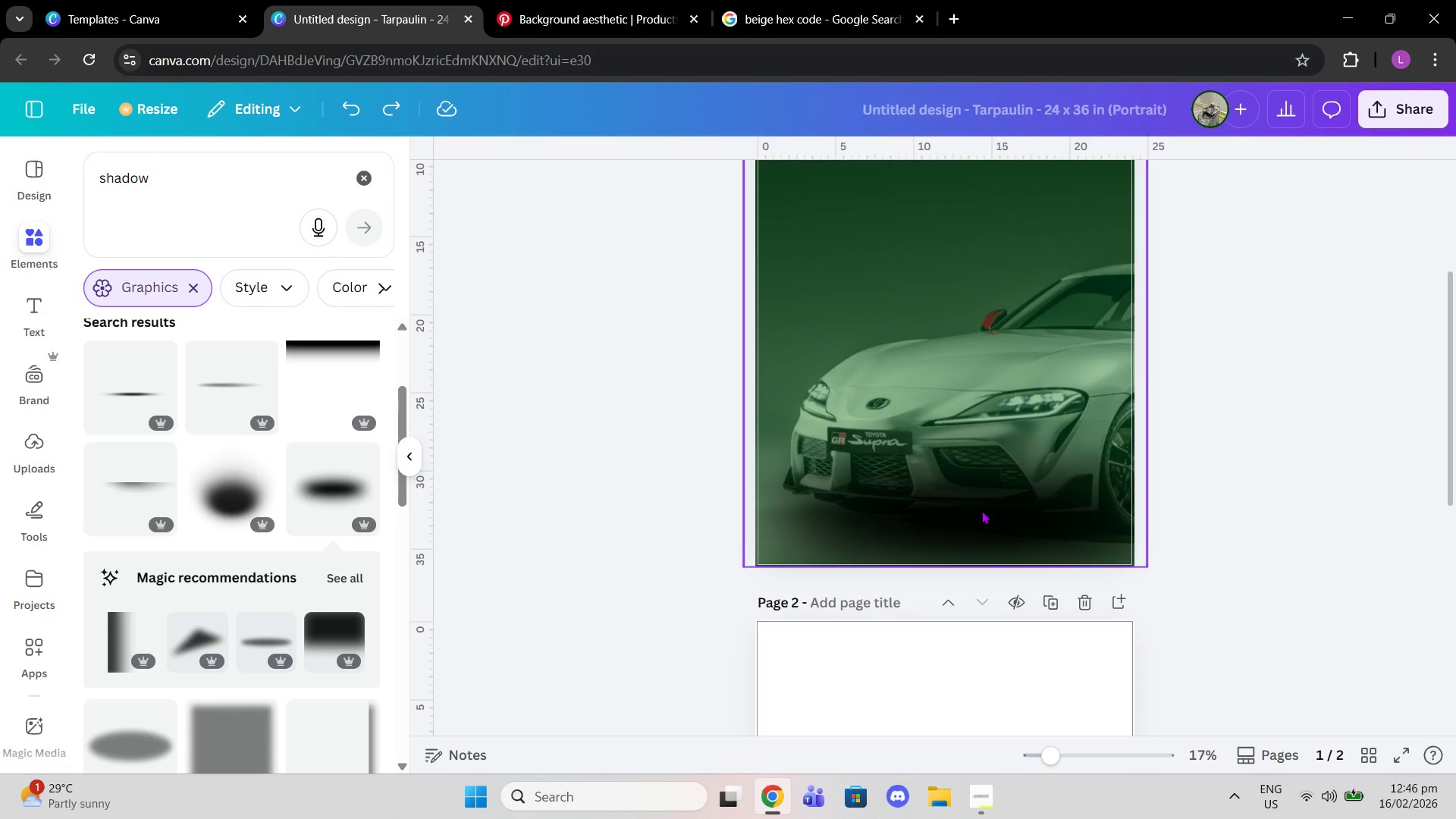 
key(Control+Z)
 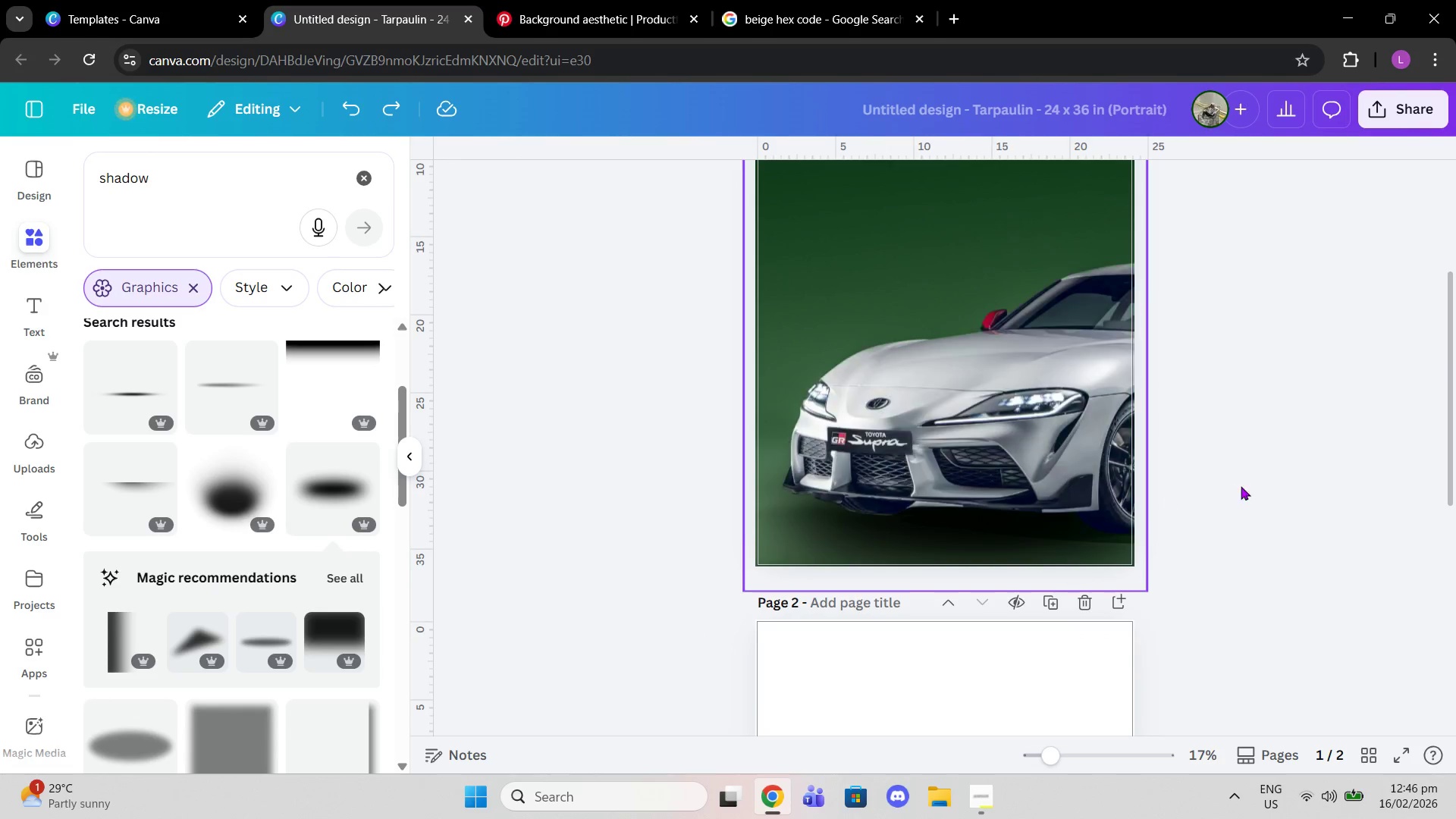 
left_click_drag(start_coordinate=[1282, 473], to_coordinate=[1278, 473])
 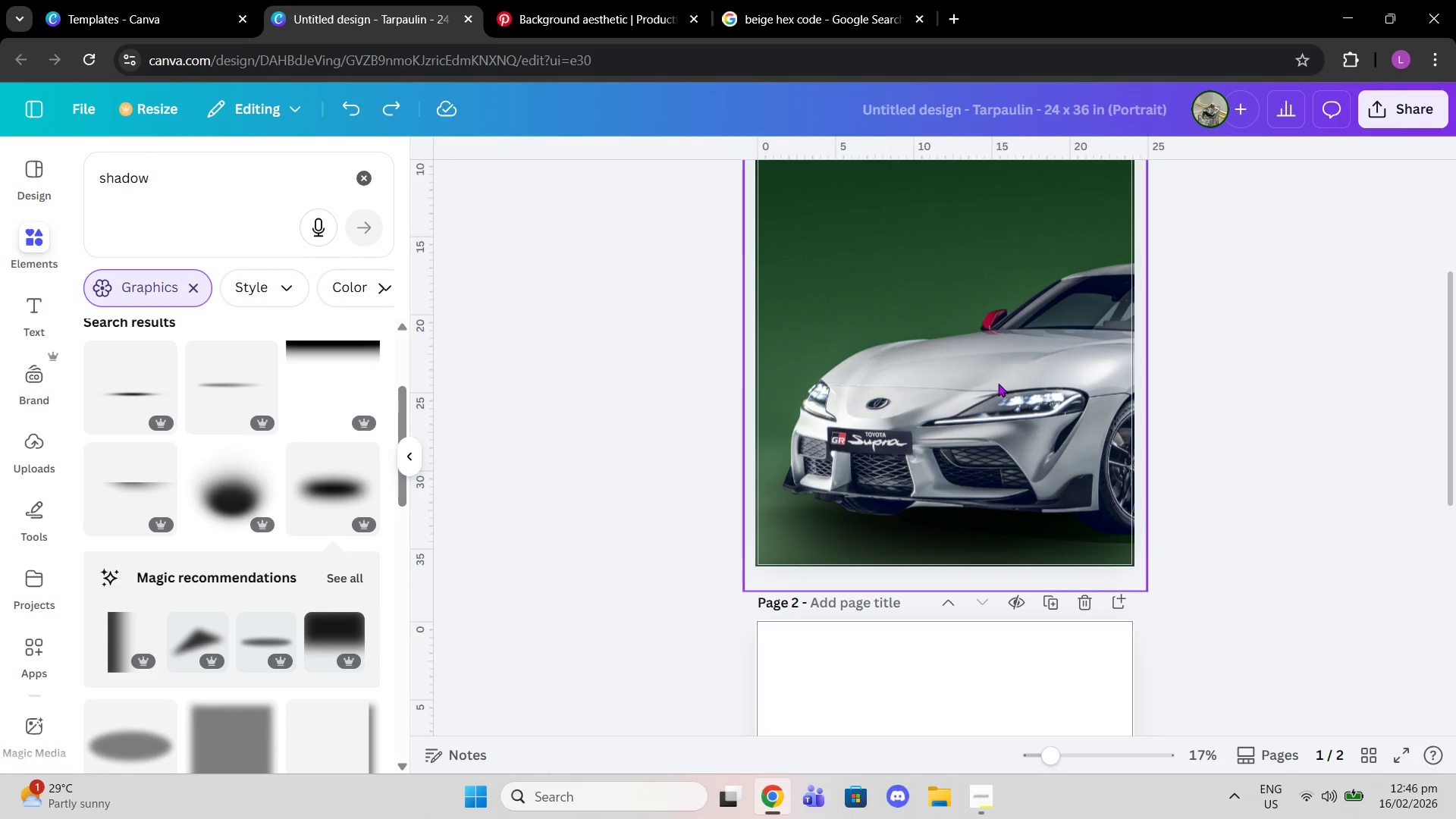 
scroll: coordinate [990, 344], scroll_direction: up, amount: 3.0
 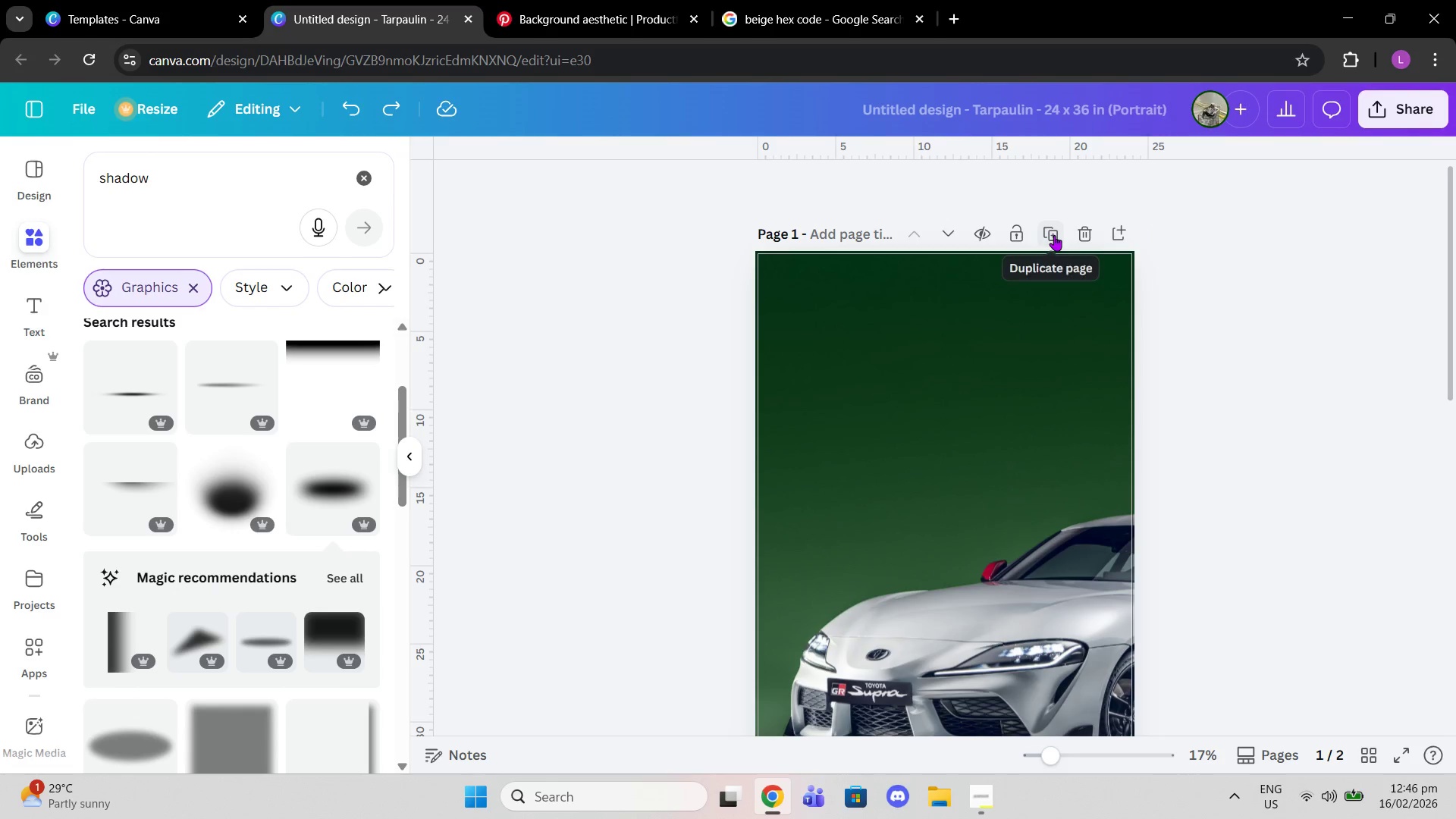 
left_click([1054, 235])
 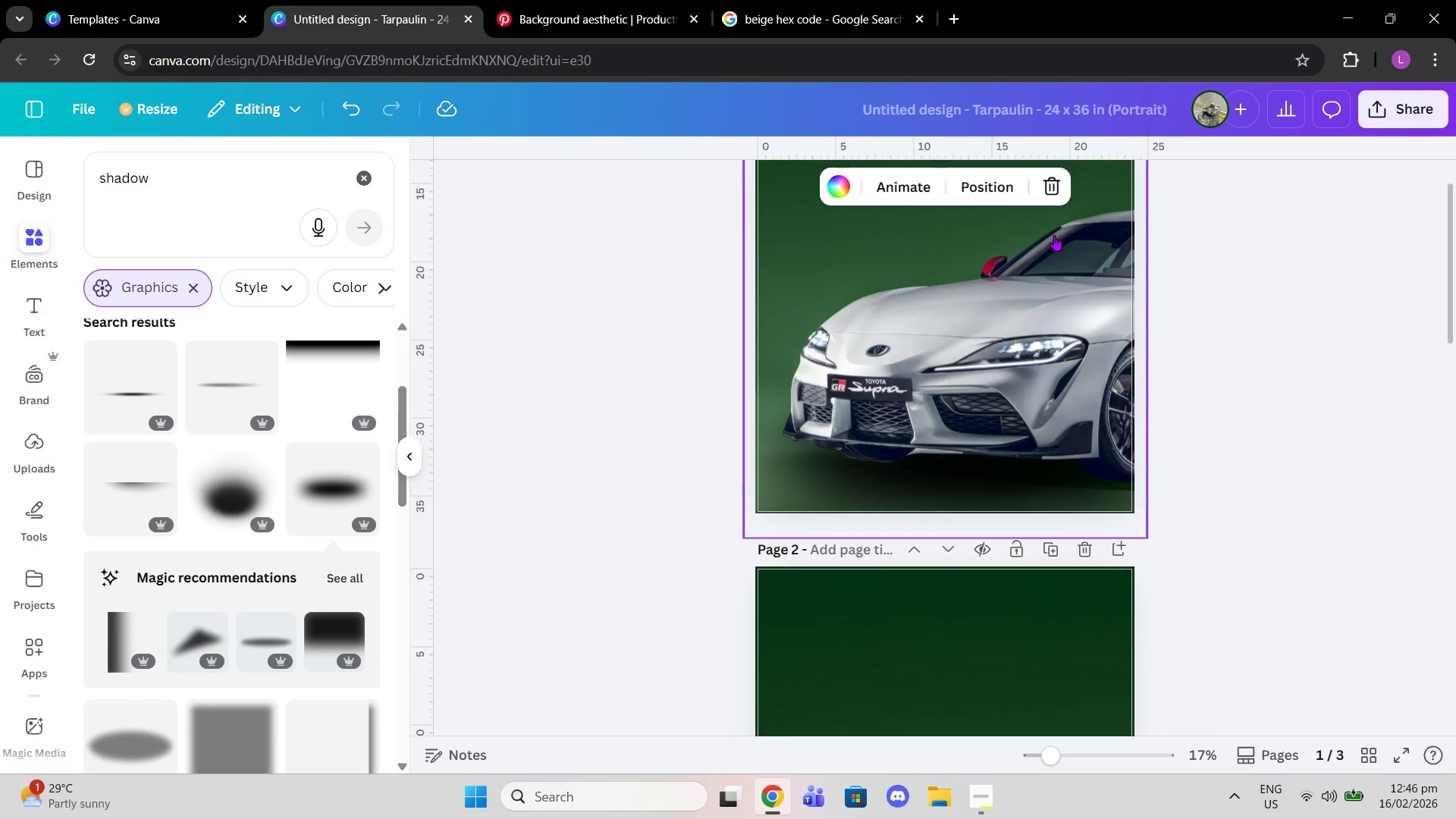 
left_click([1037, 531])
 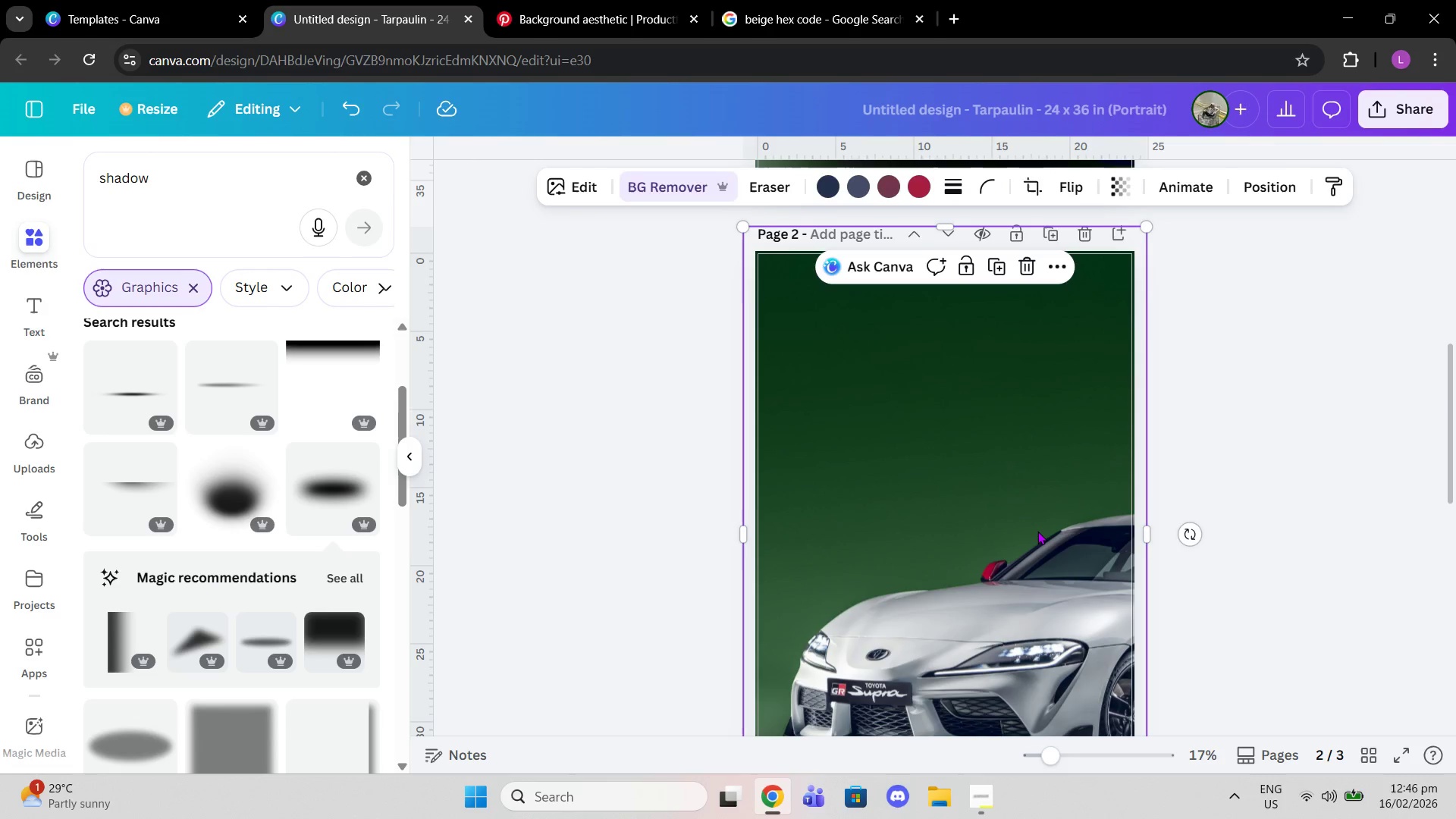 
key(Delete)
 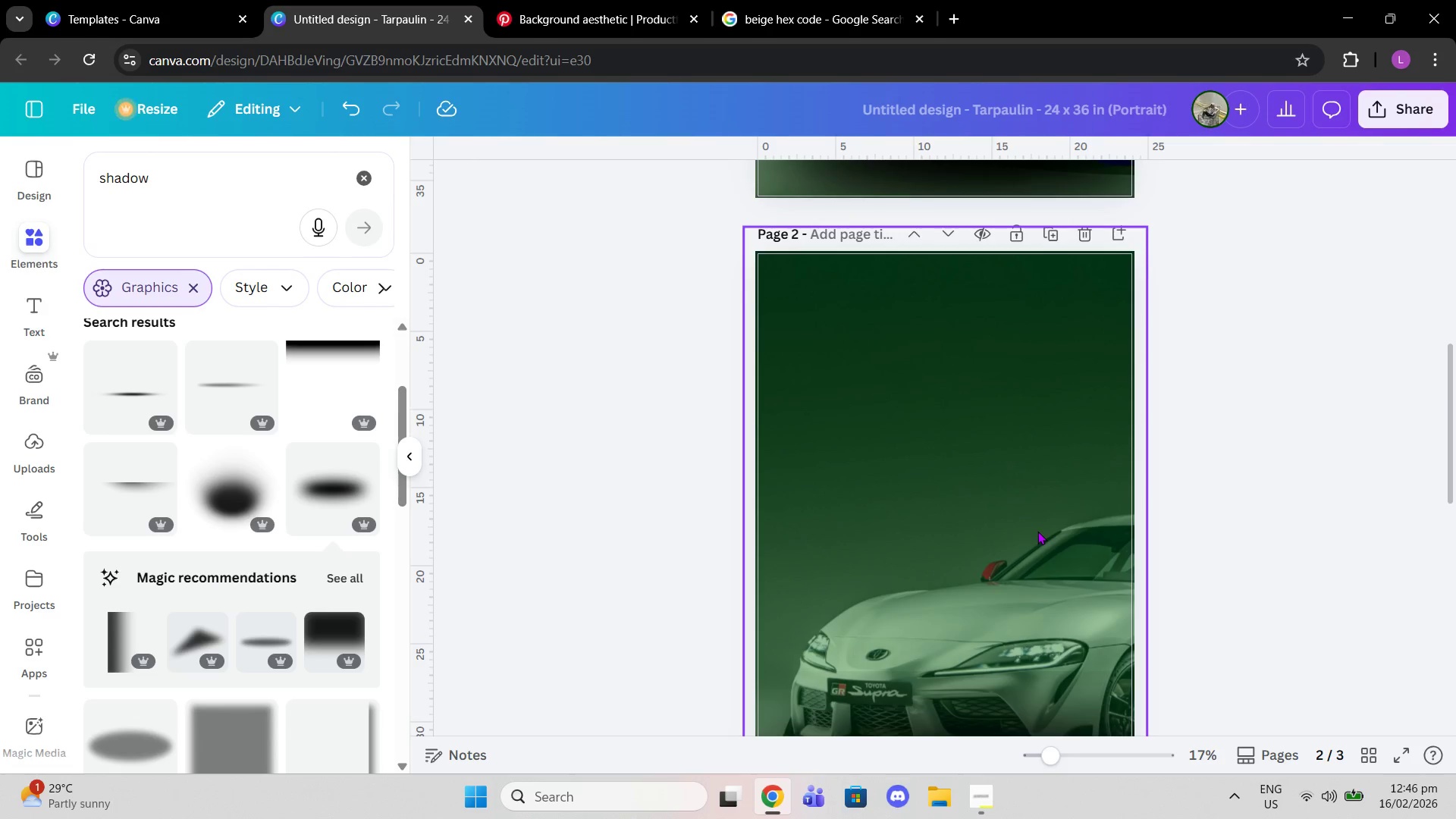 
scroll: coordinate [1037, 538], scroll_direction: down, amount: 3.0
 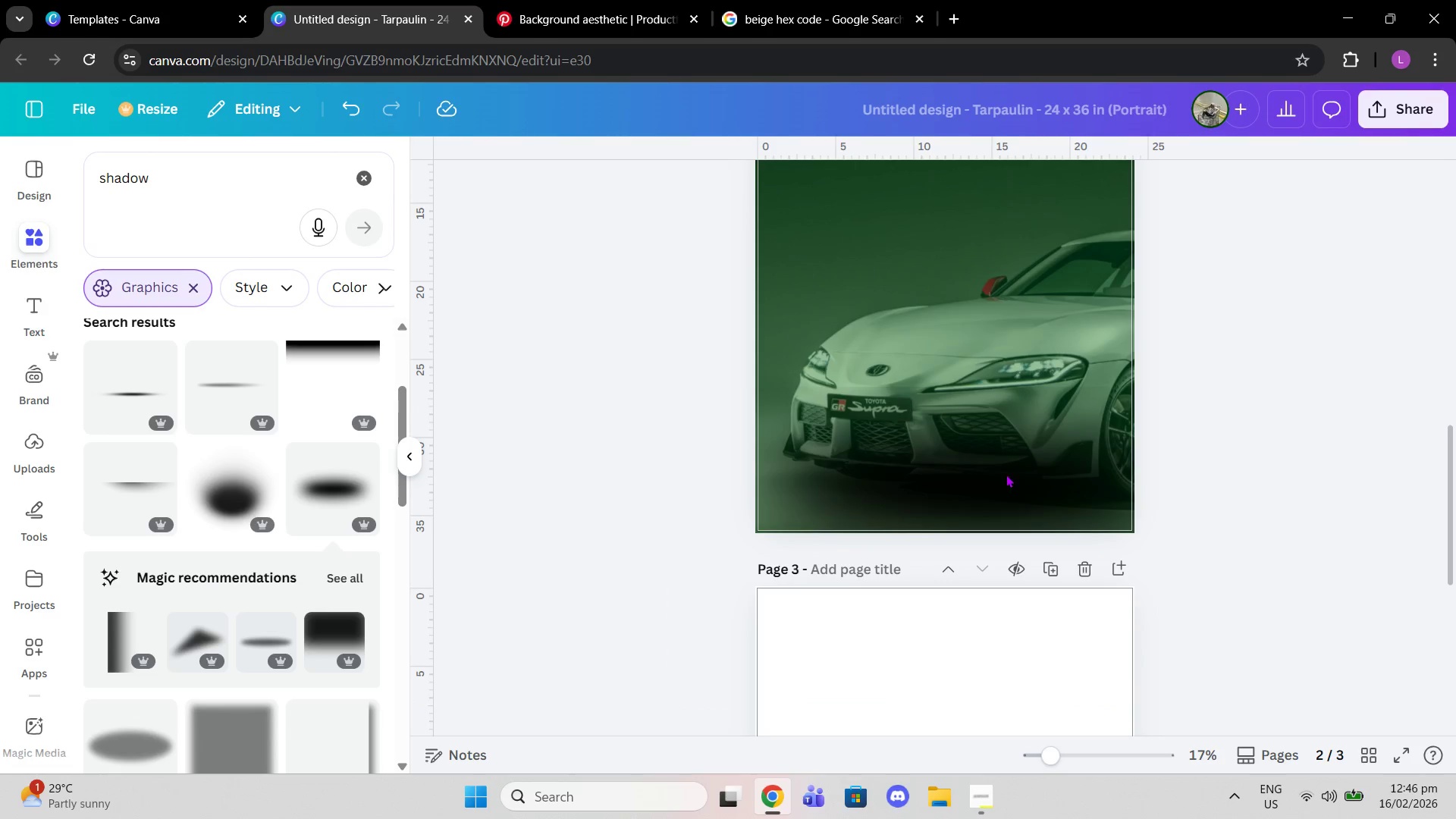 
left_click([1002, 468])
 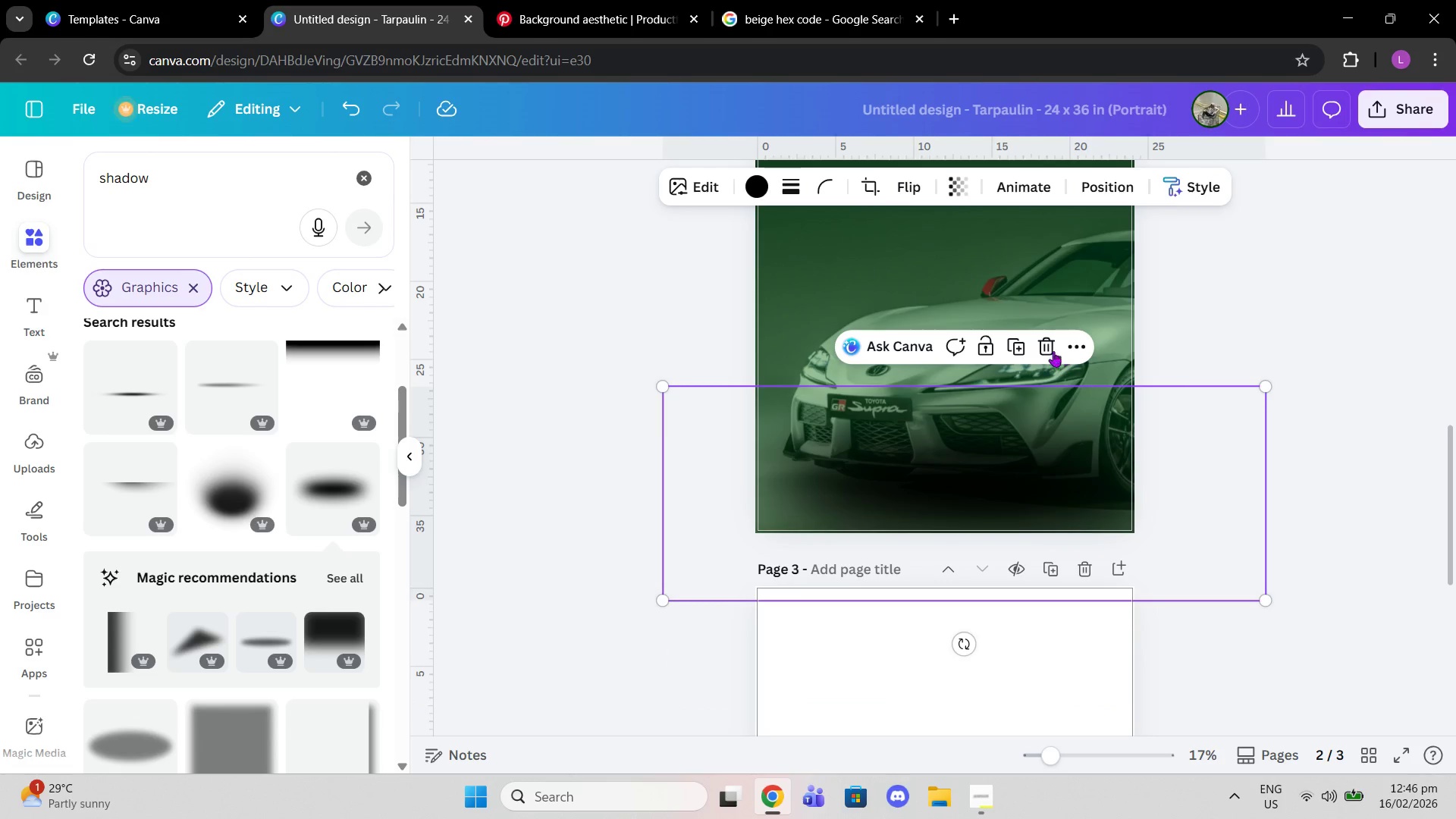 
left_click([1043, 349])
 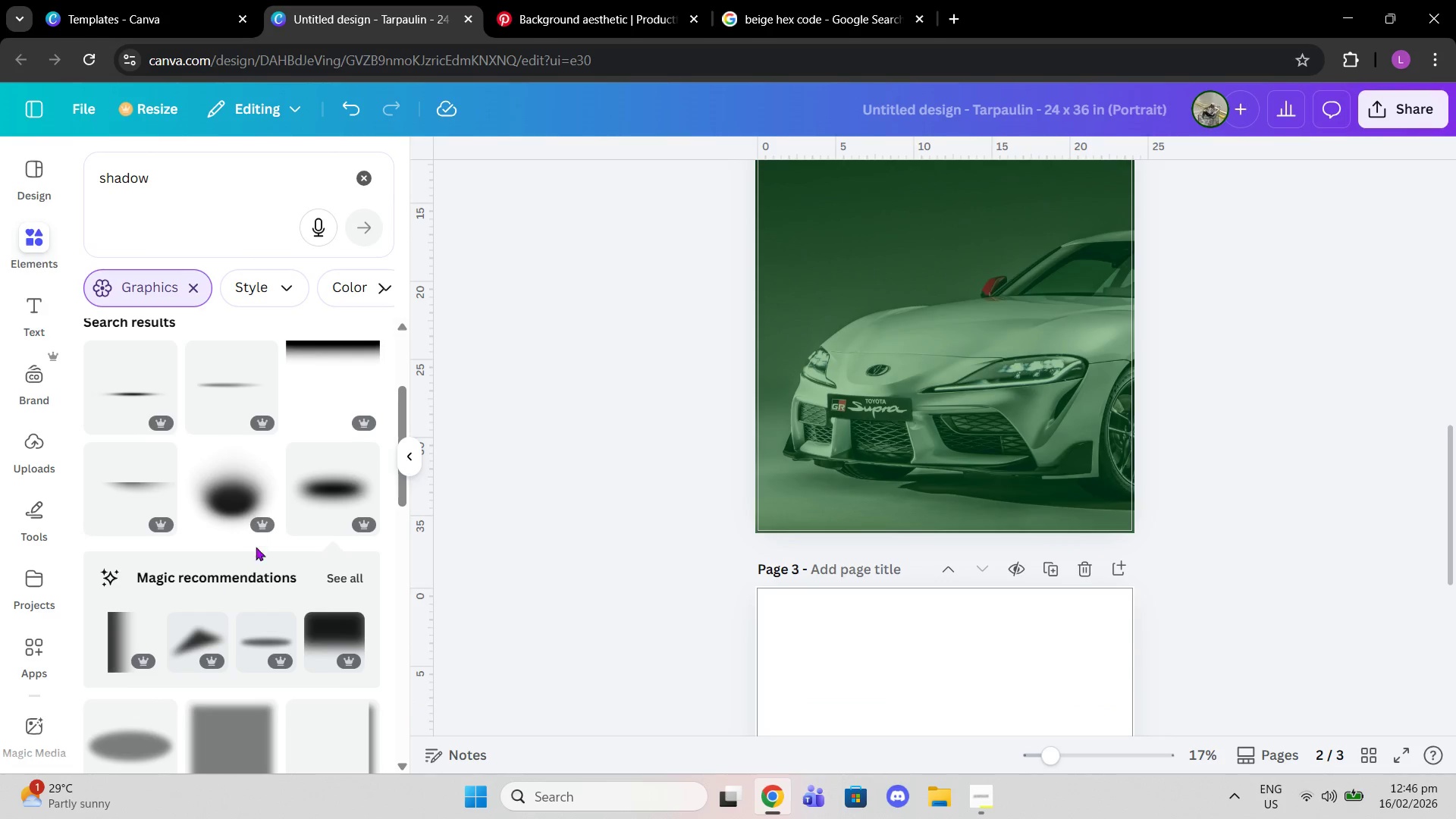 
scroll: coordinate [268, 556], scroll_direction: down, amount: 8.0
 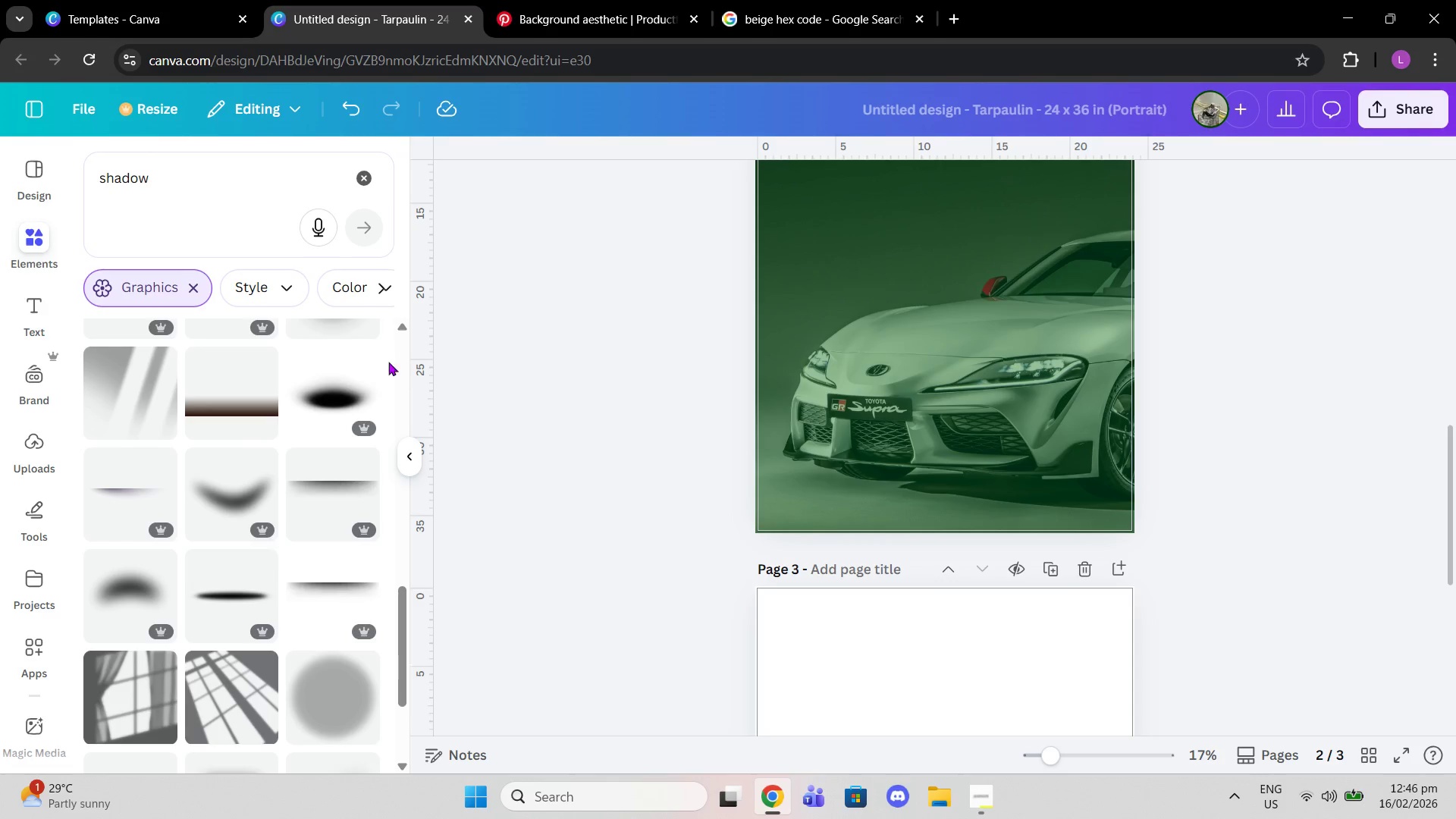 
left_click([340, 399])
 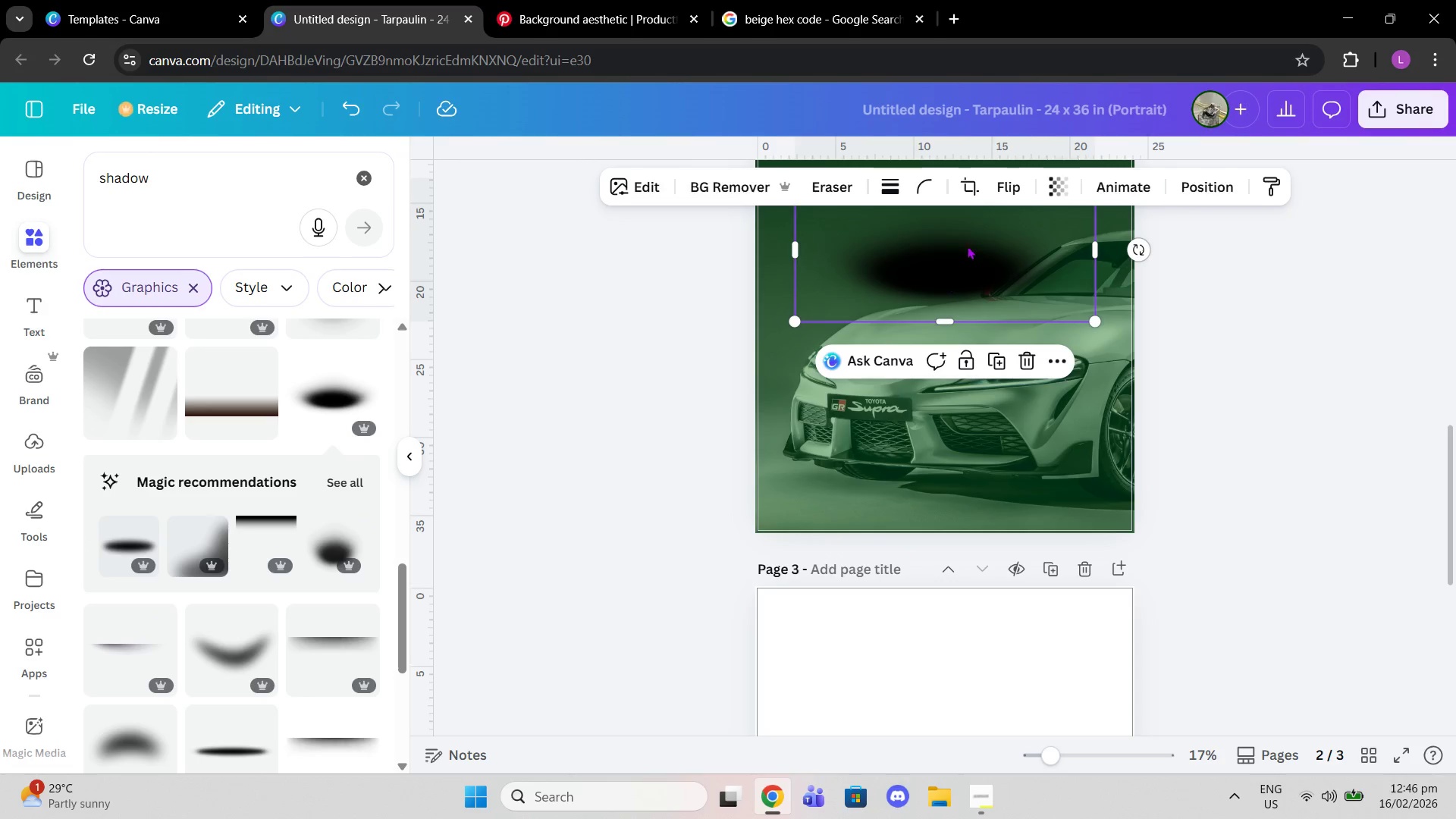 
left_click_drag(start_coordinate=[1013, 257], to_coordinate=[958, 466])
 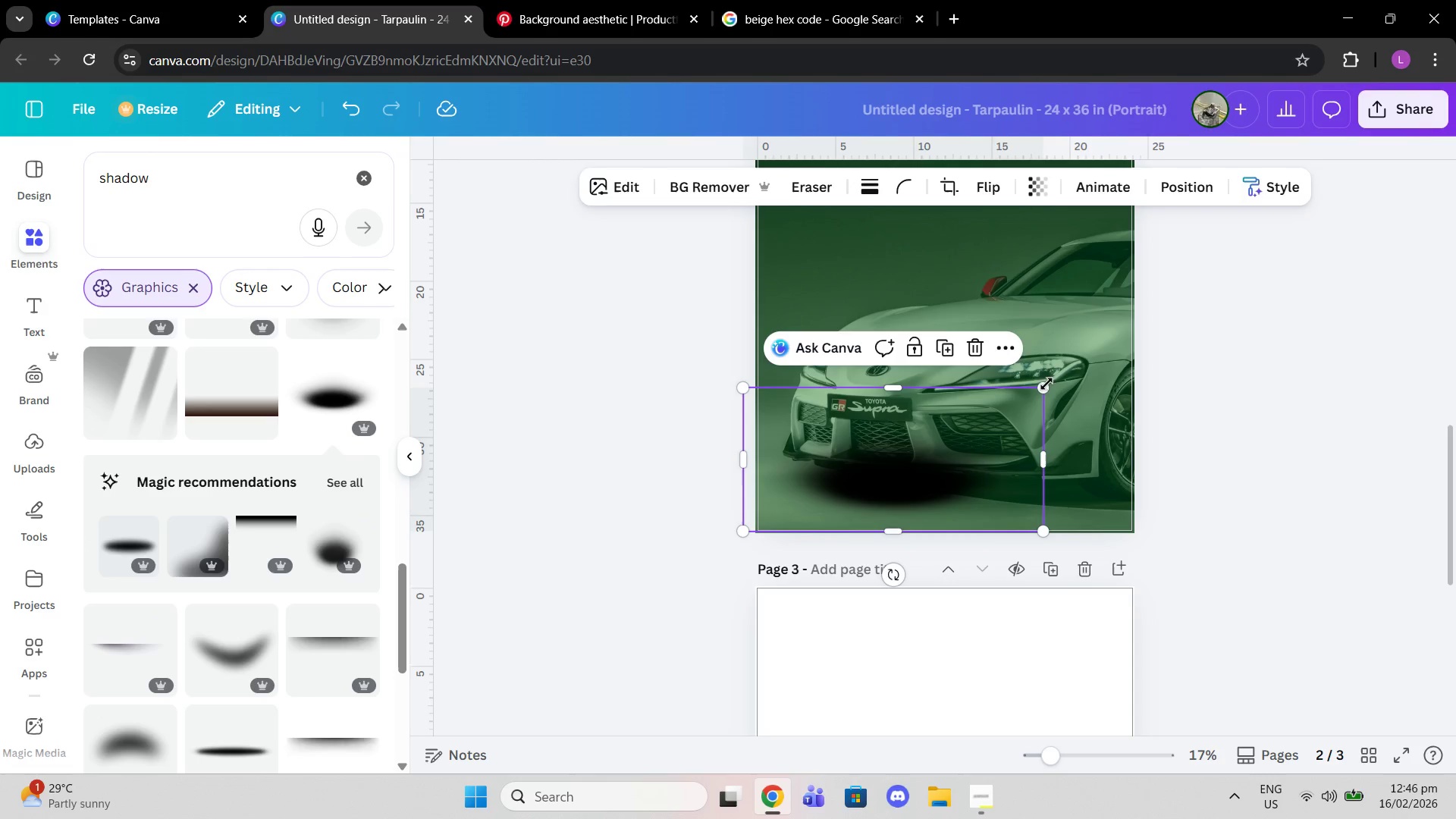 
left_click_drag(start_coordinate=[1045, 384], to_coordinate=[1291, 328])
 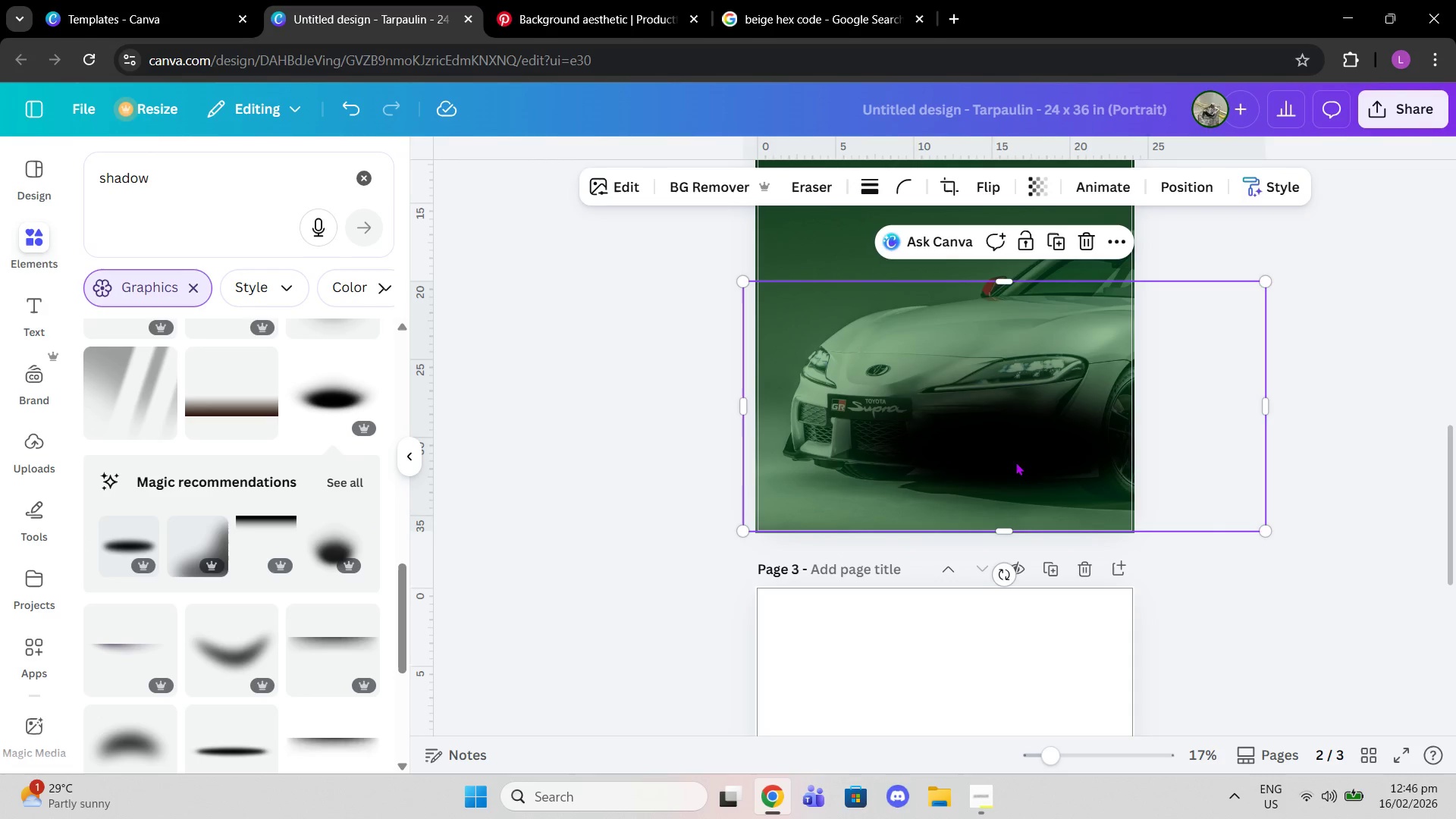 
left_click_drag(start_coordinate=[1015, 462], to_coordinate=[938, 480])
 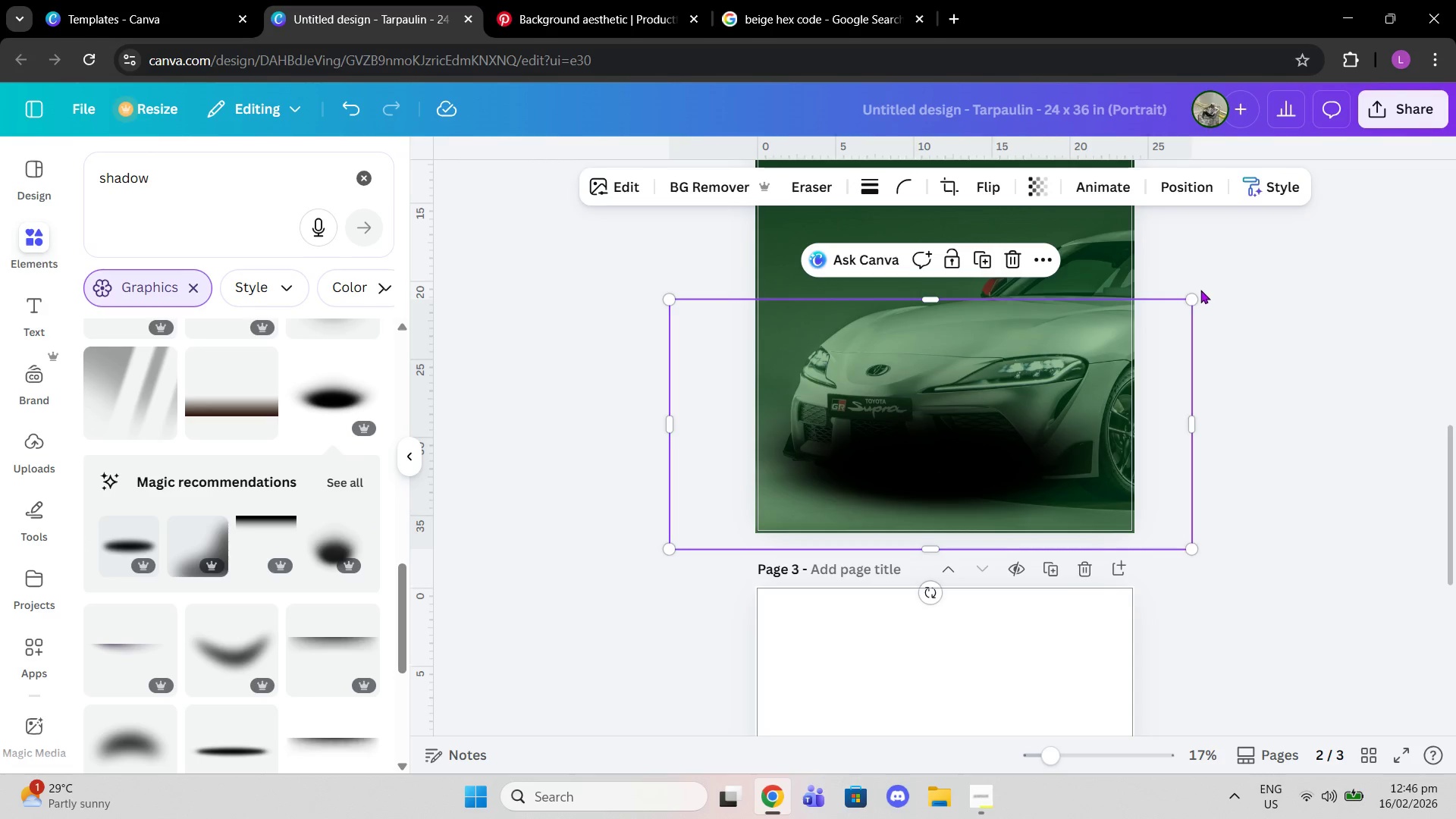 
left_click_drag(start_coordinate=[1194, 297], to_coordinate=[1401, 231])
 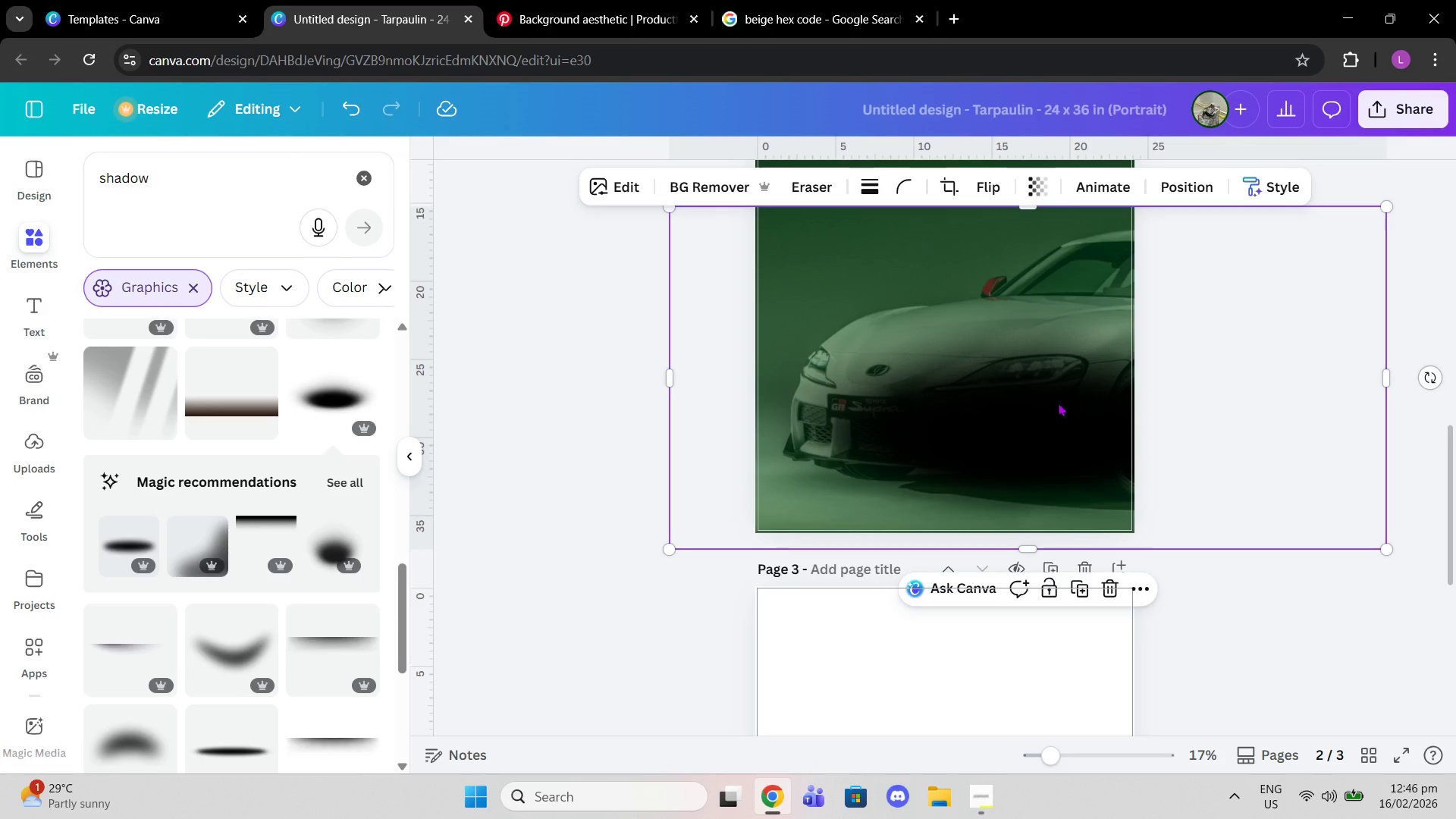 
left_click_drag(start_coordinate=[1062, 400], to_coordinate=[1004, 428])
 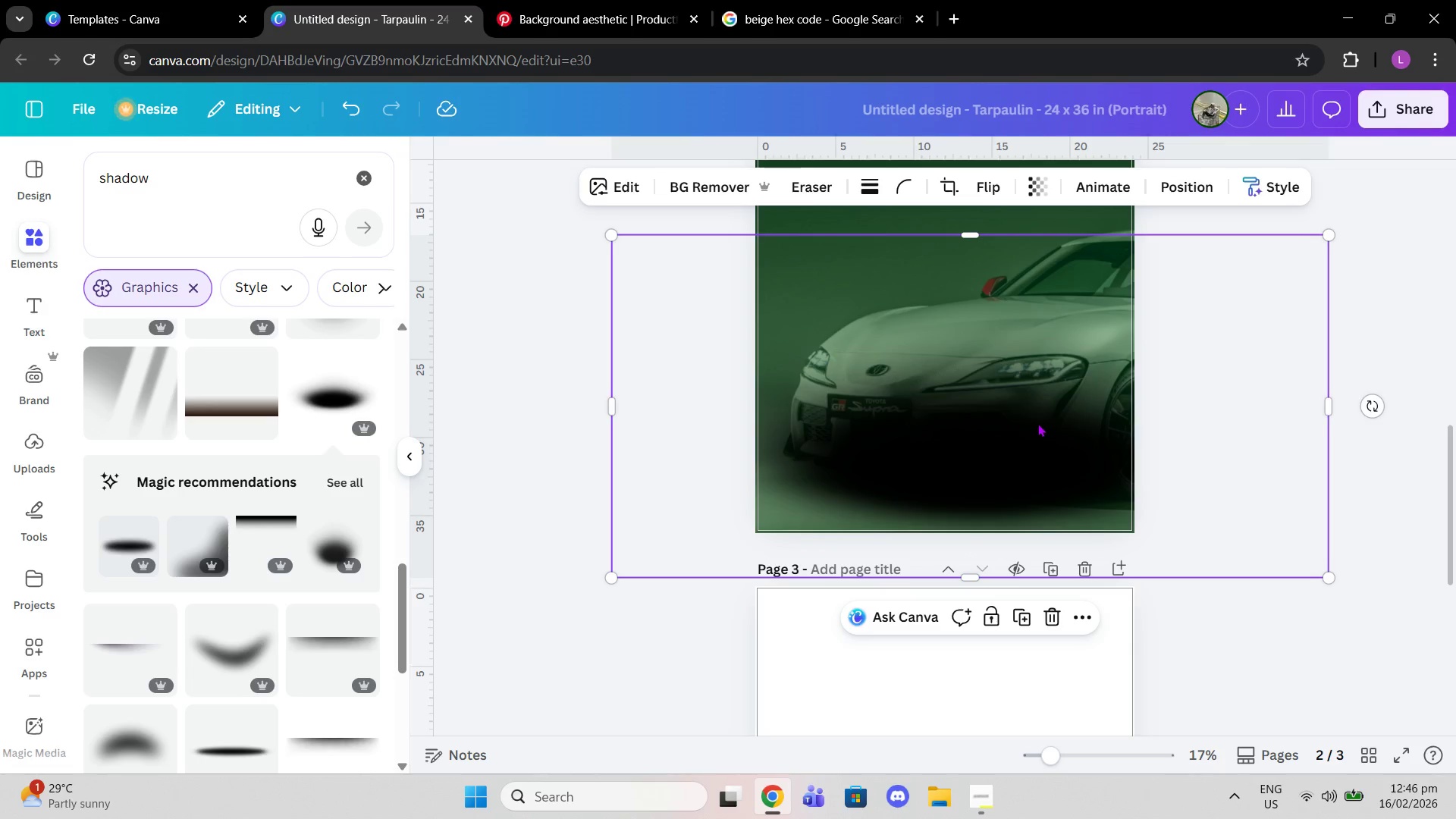 
scroll: coordinate [1037, 423], scroll_direction: up, amount: 2.0
 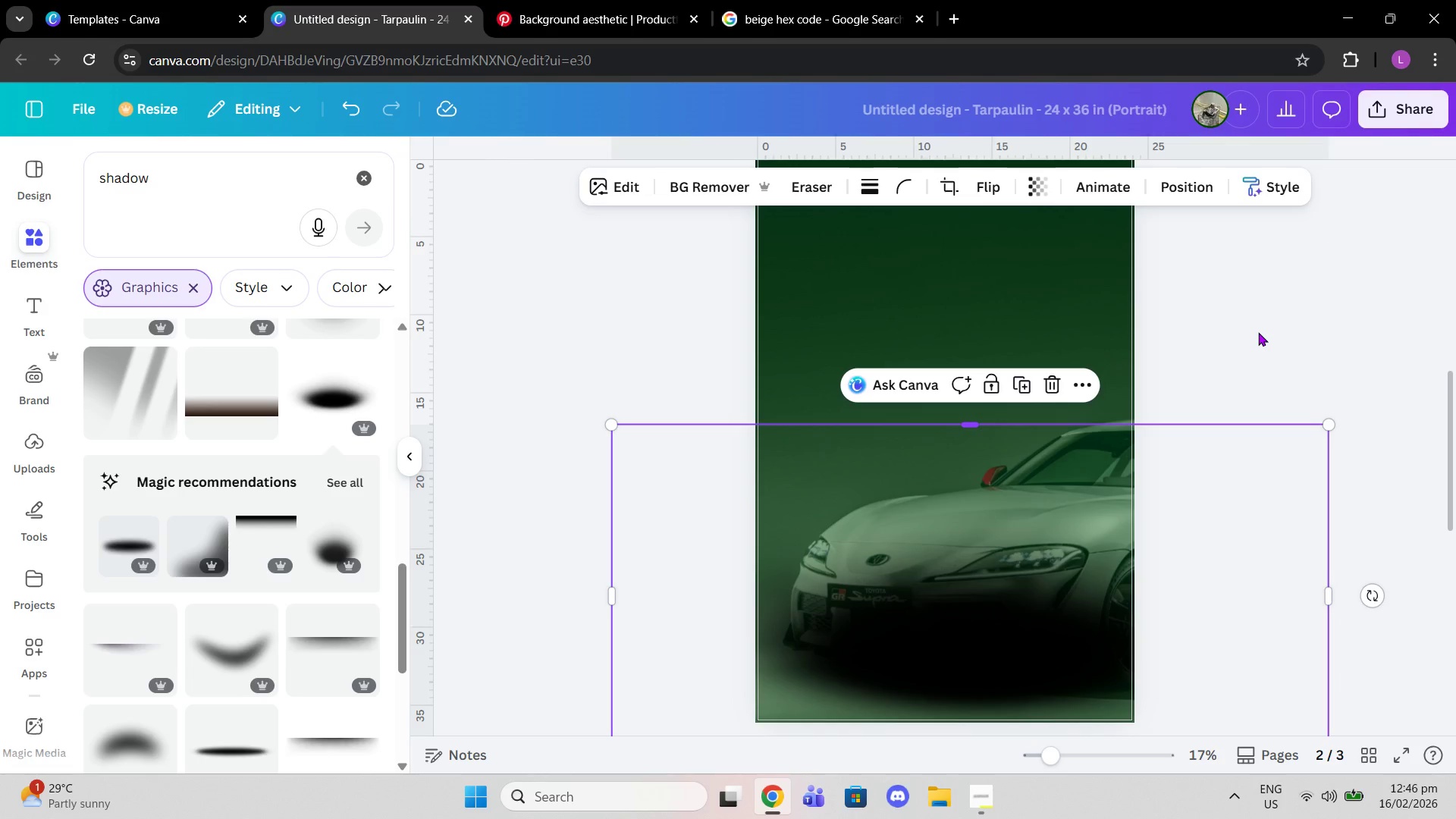 
left_click([1258, 332])
 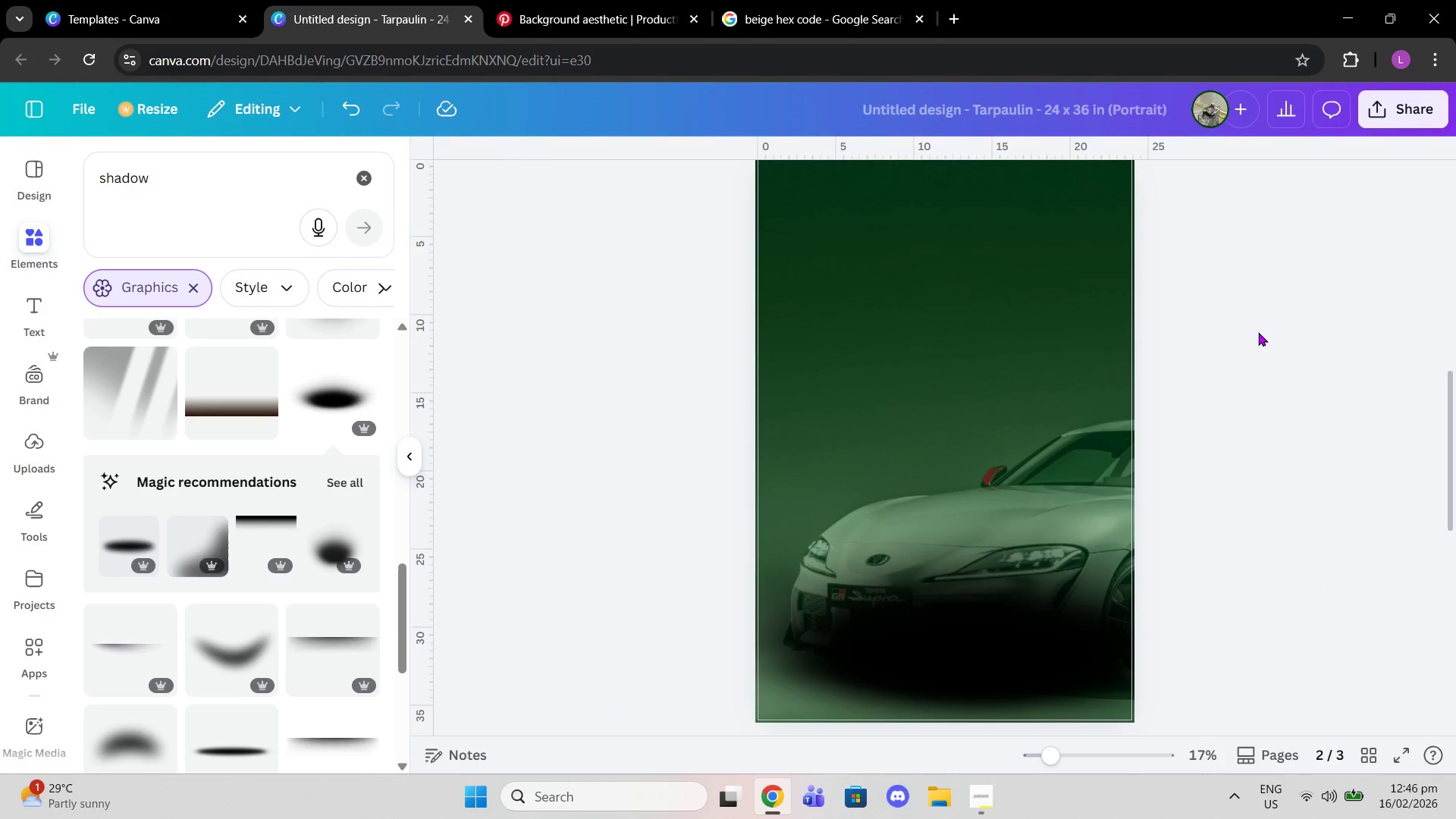 
left_click([1258, 332])
 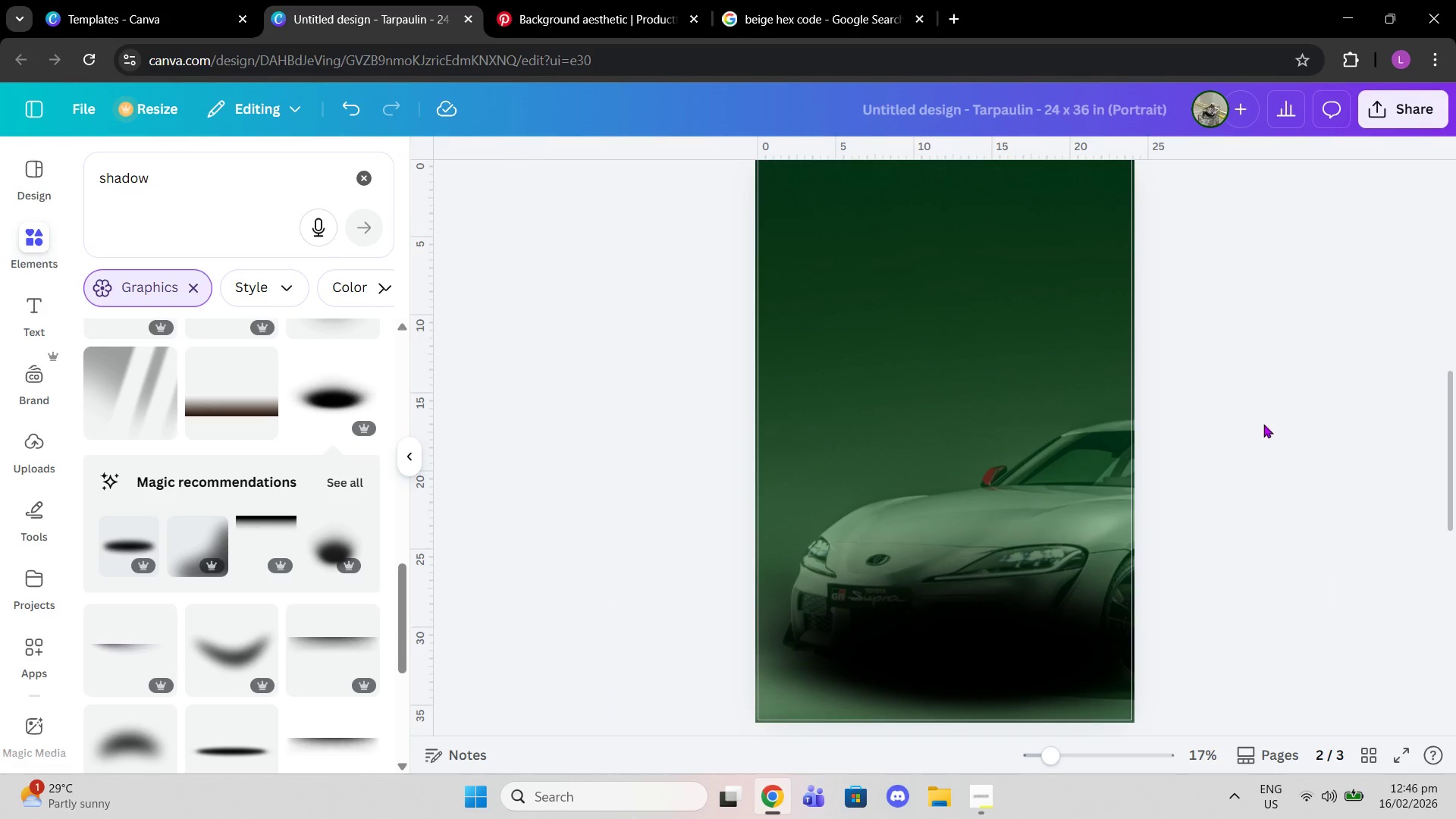 
scroll: coordinate [1263, 424], scroll_direction: up, amount: 7.0
 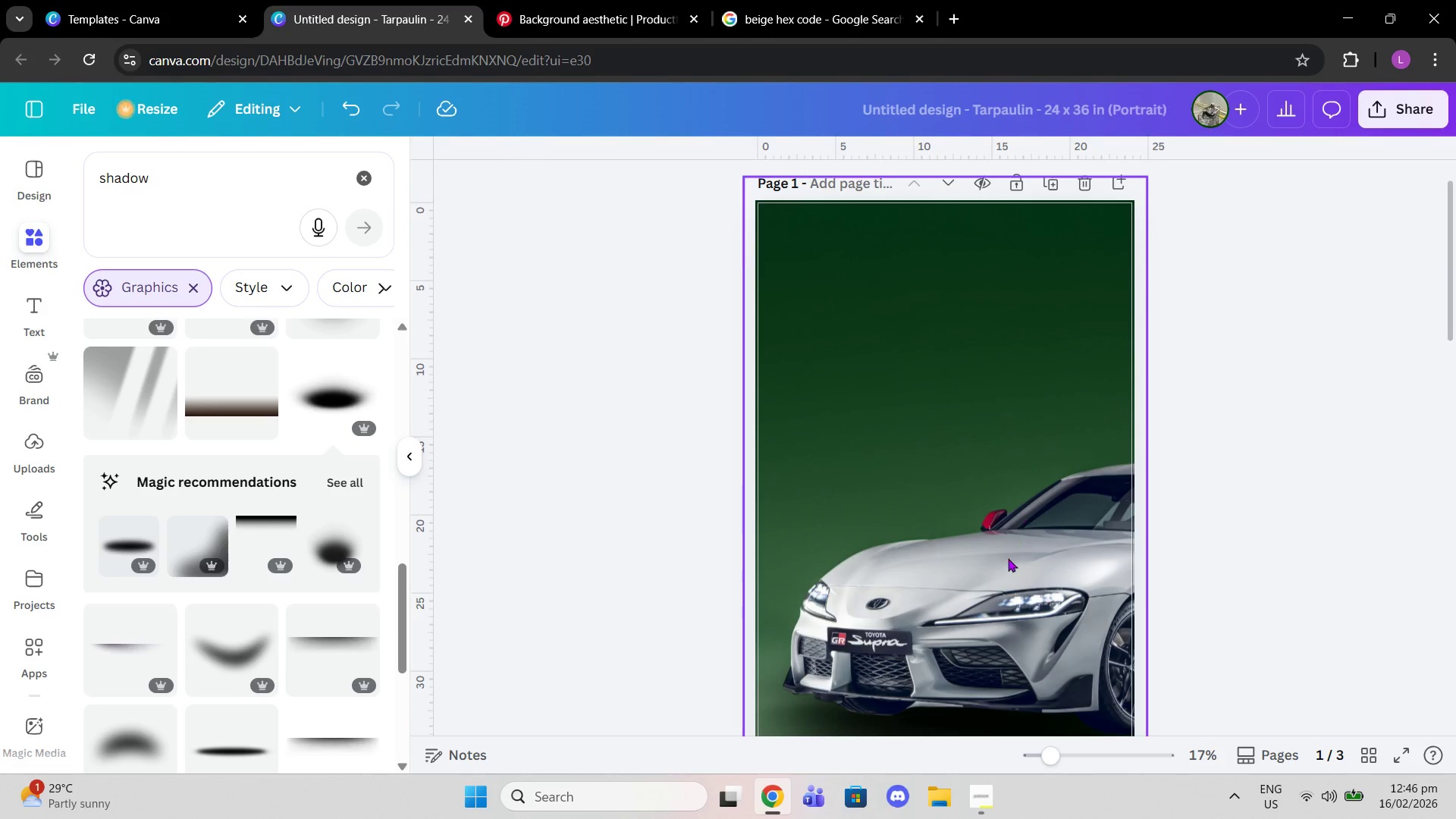 
left_click([1003, 572])
 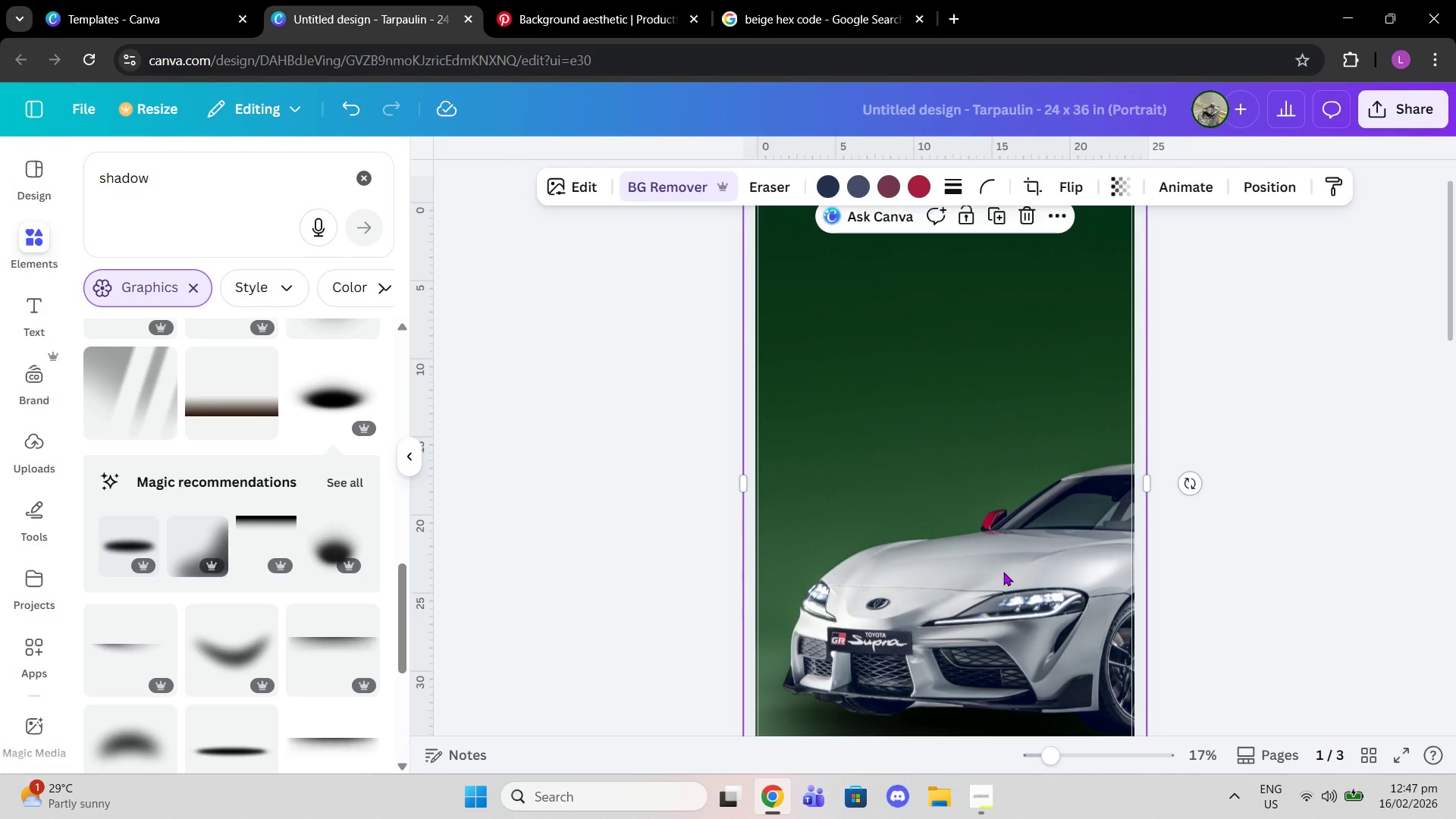 
key(Control+C)
 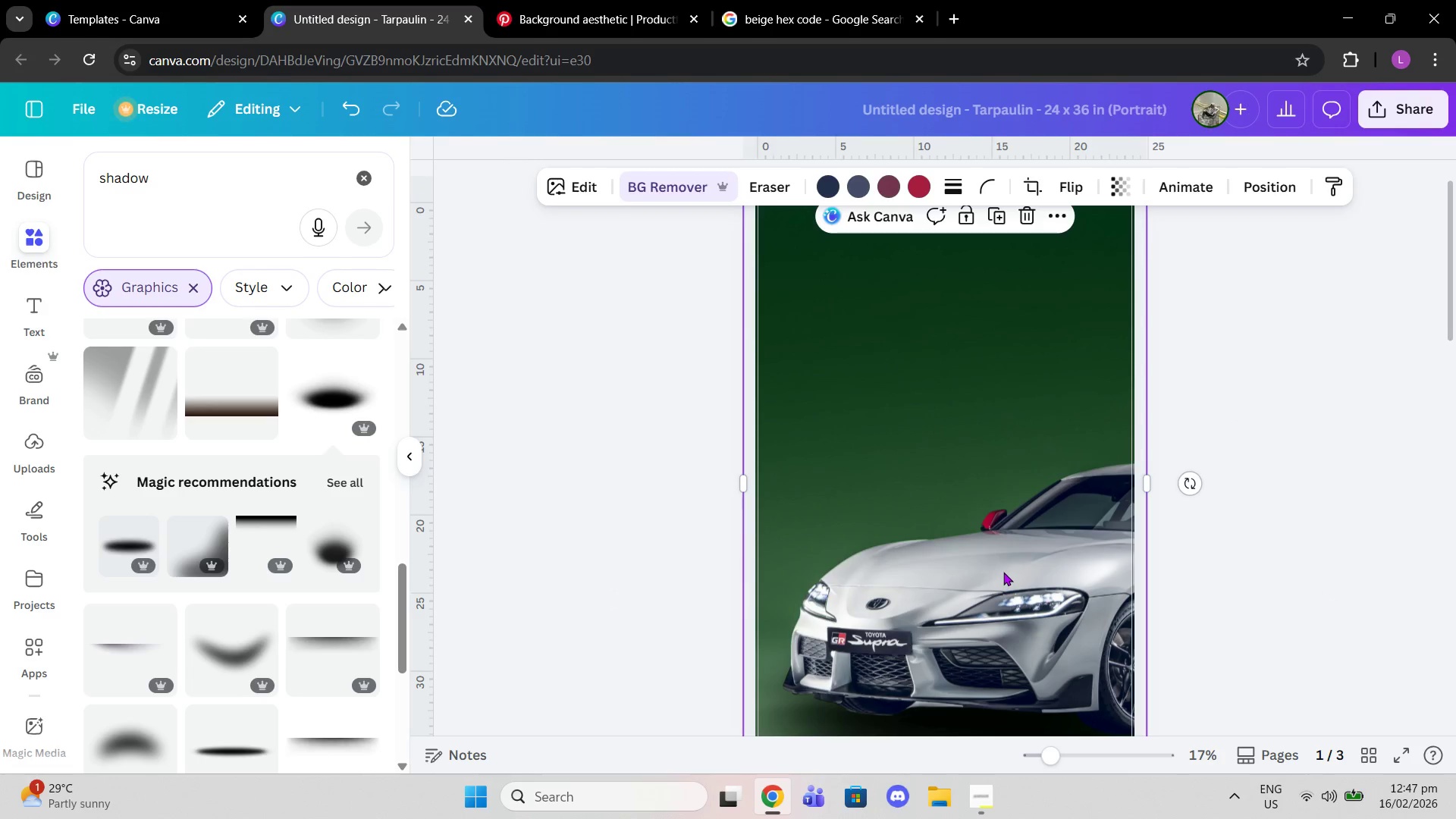 
scroll: coordinate [1003, 572], scroll_direction: down, amount: 3.0
 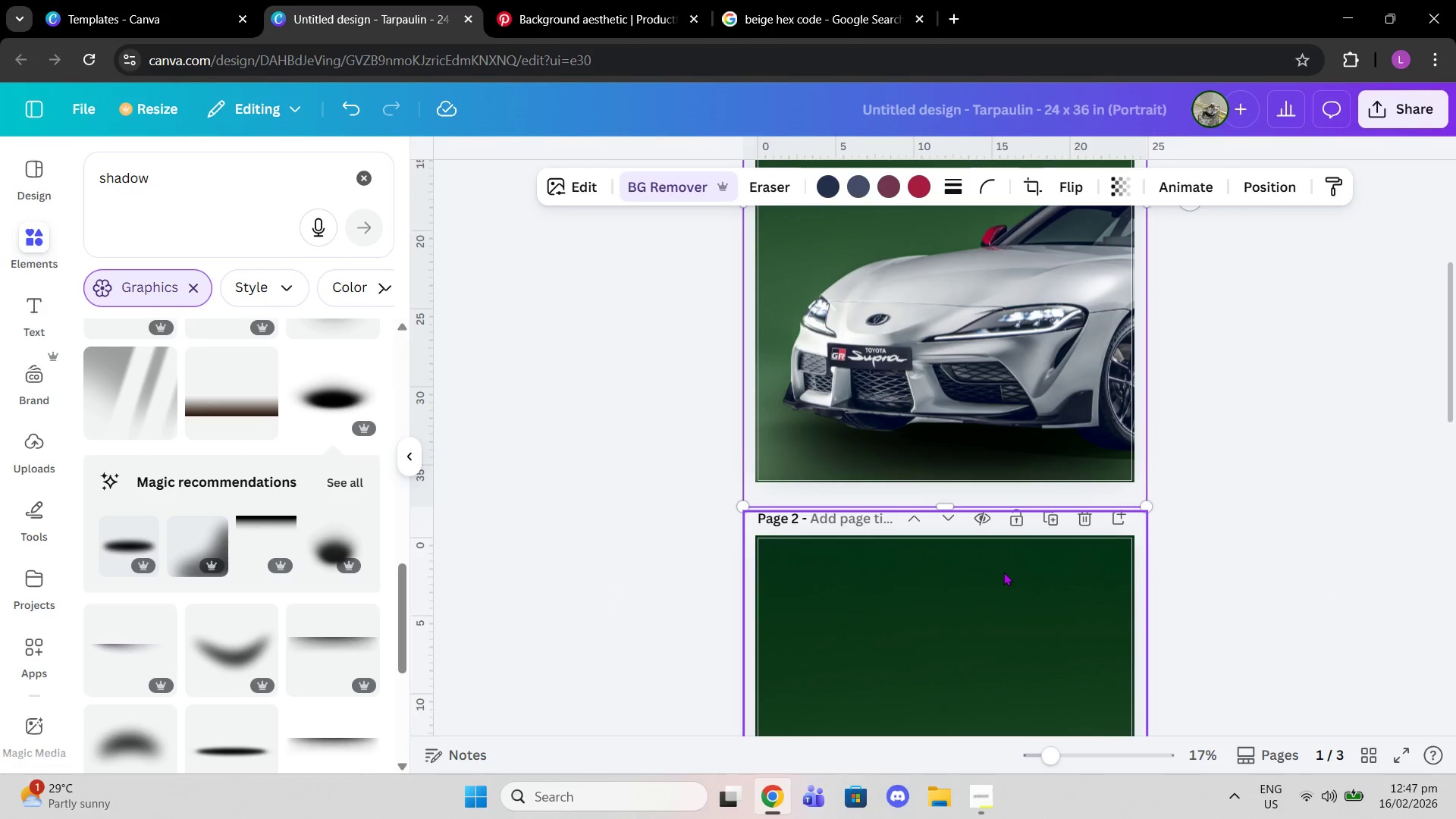 
key(Control+Z)
 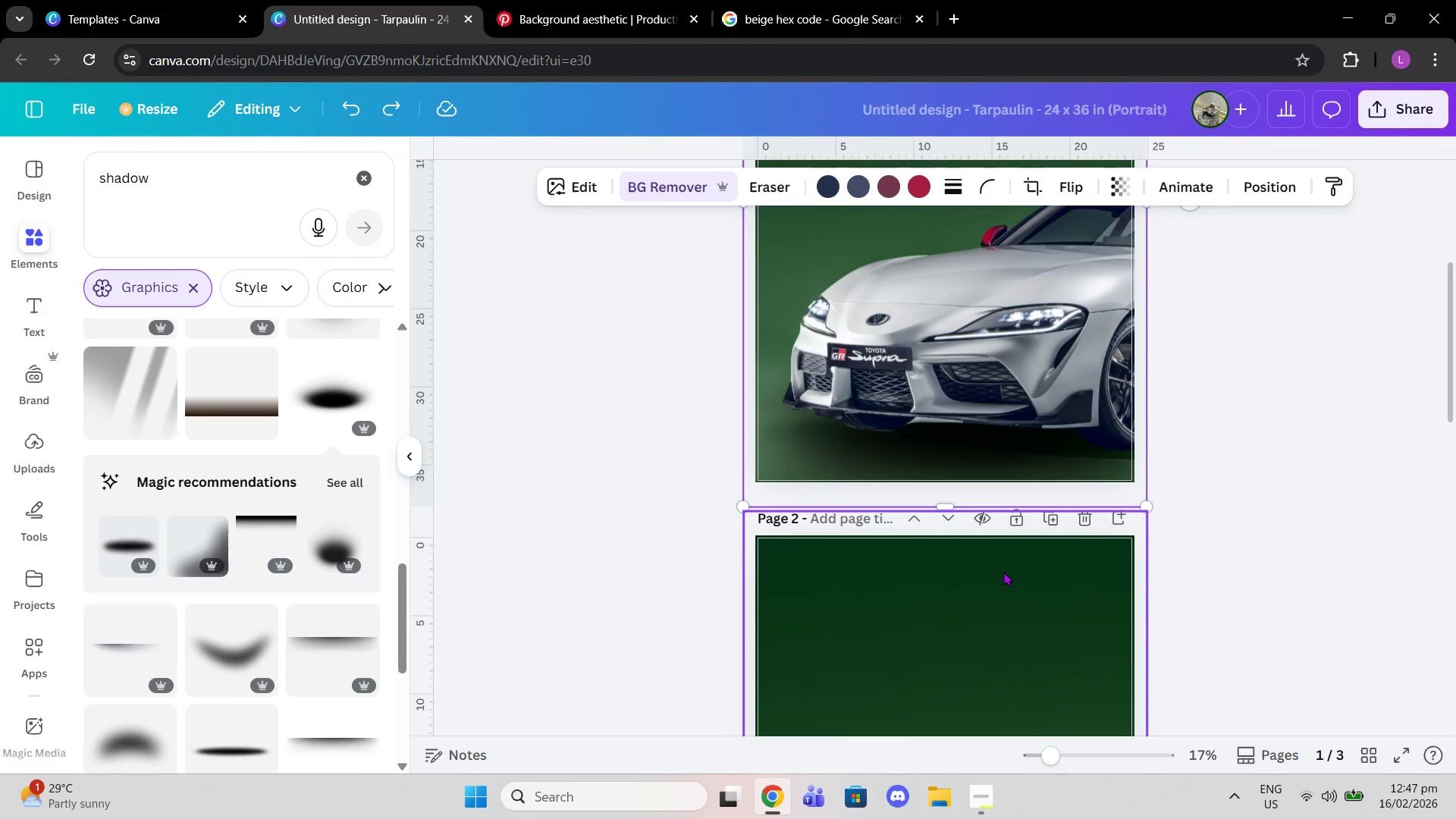 
scroll: coordinate [1001, 570], scroll_direction: down, amount: 4.0
 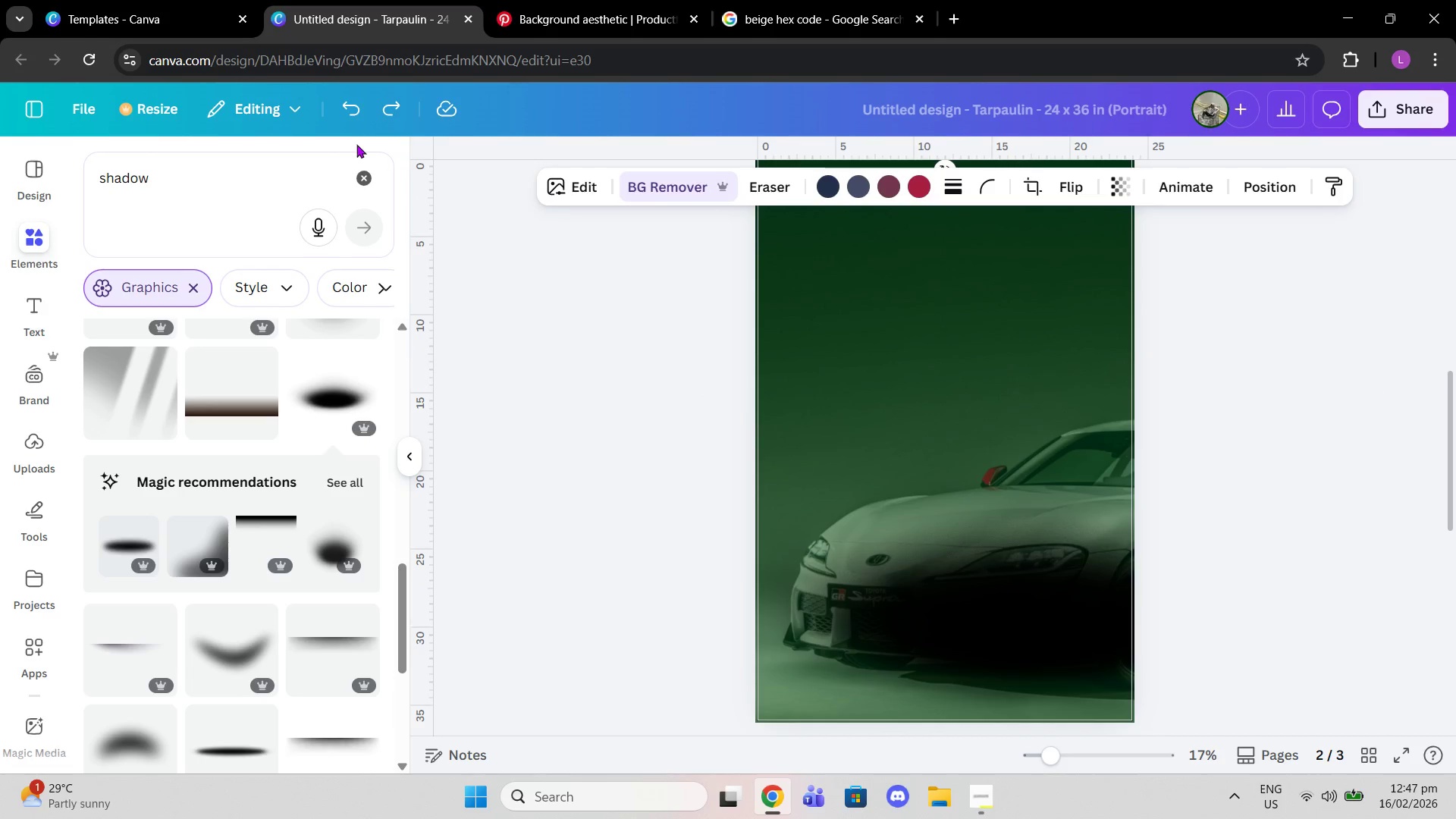 
left_click([392, 118])
 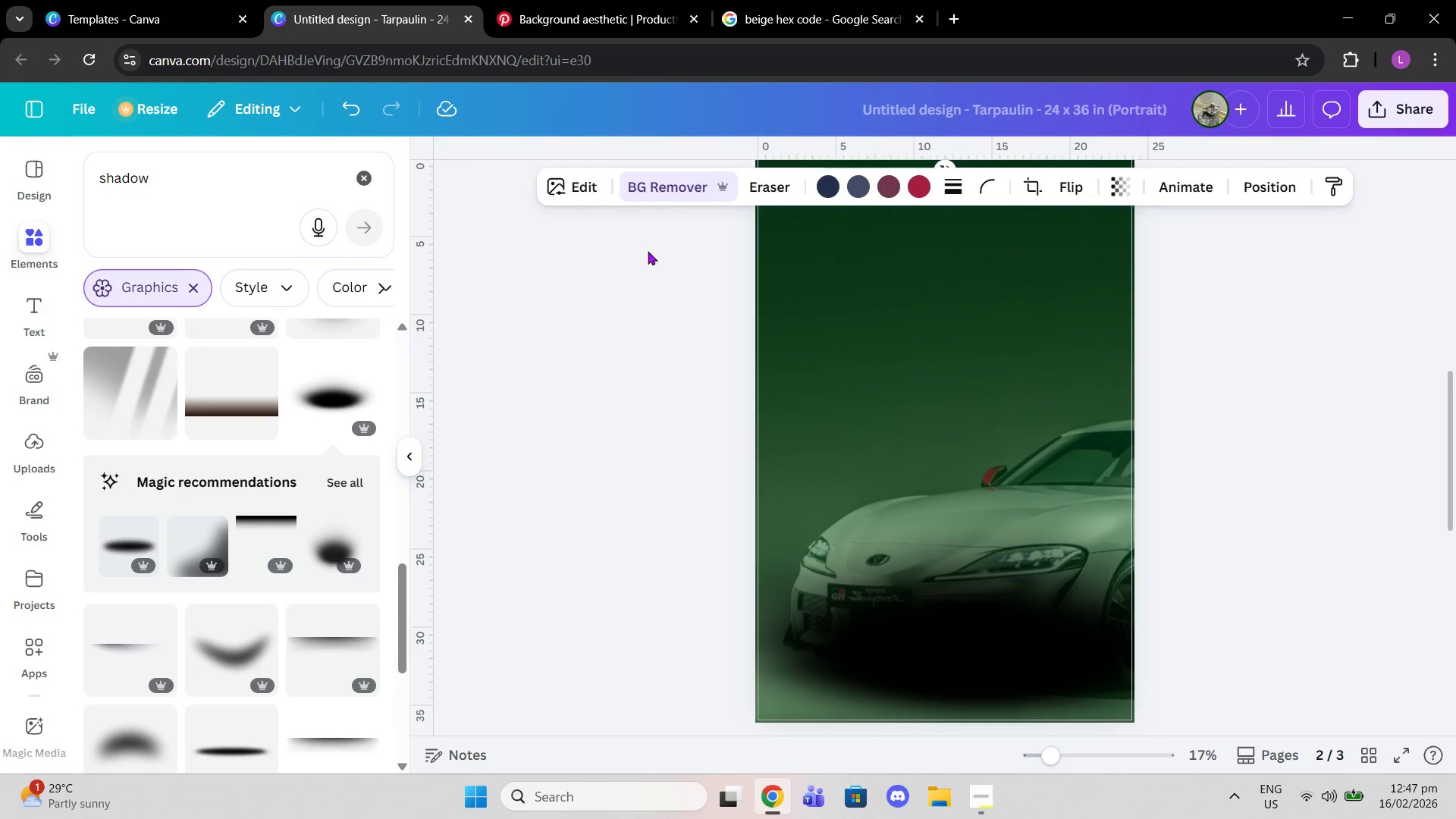 
scroll: coordinate [659, 254], scroll_direction: up, amount: 3.0
 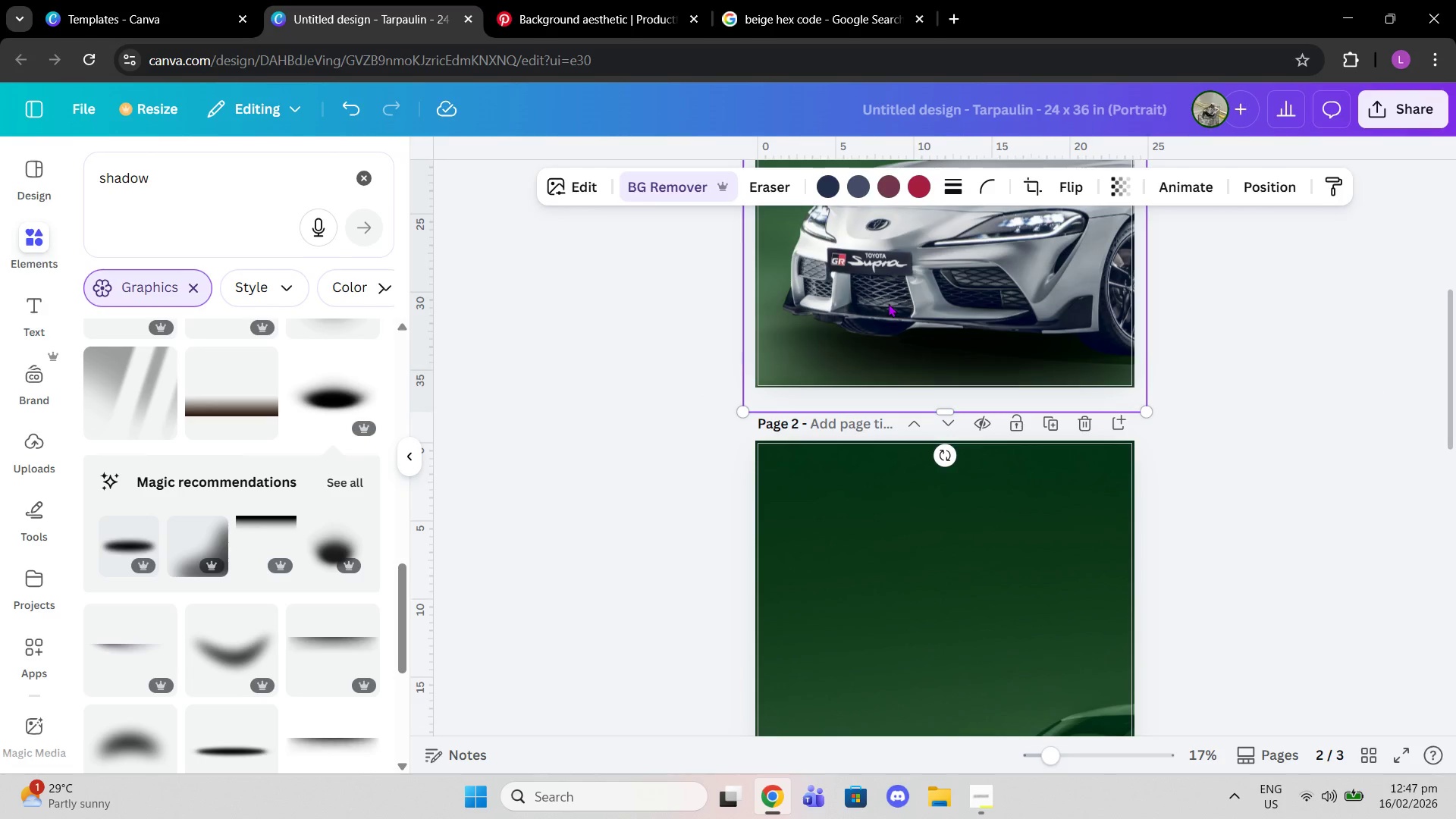 
left_click([888, 303])
 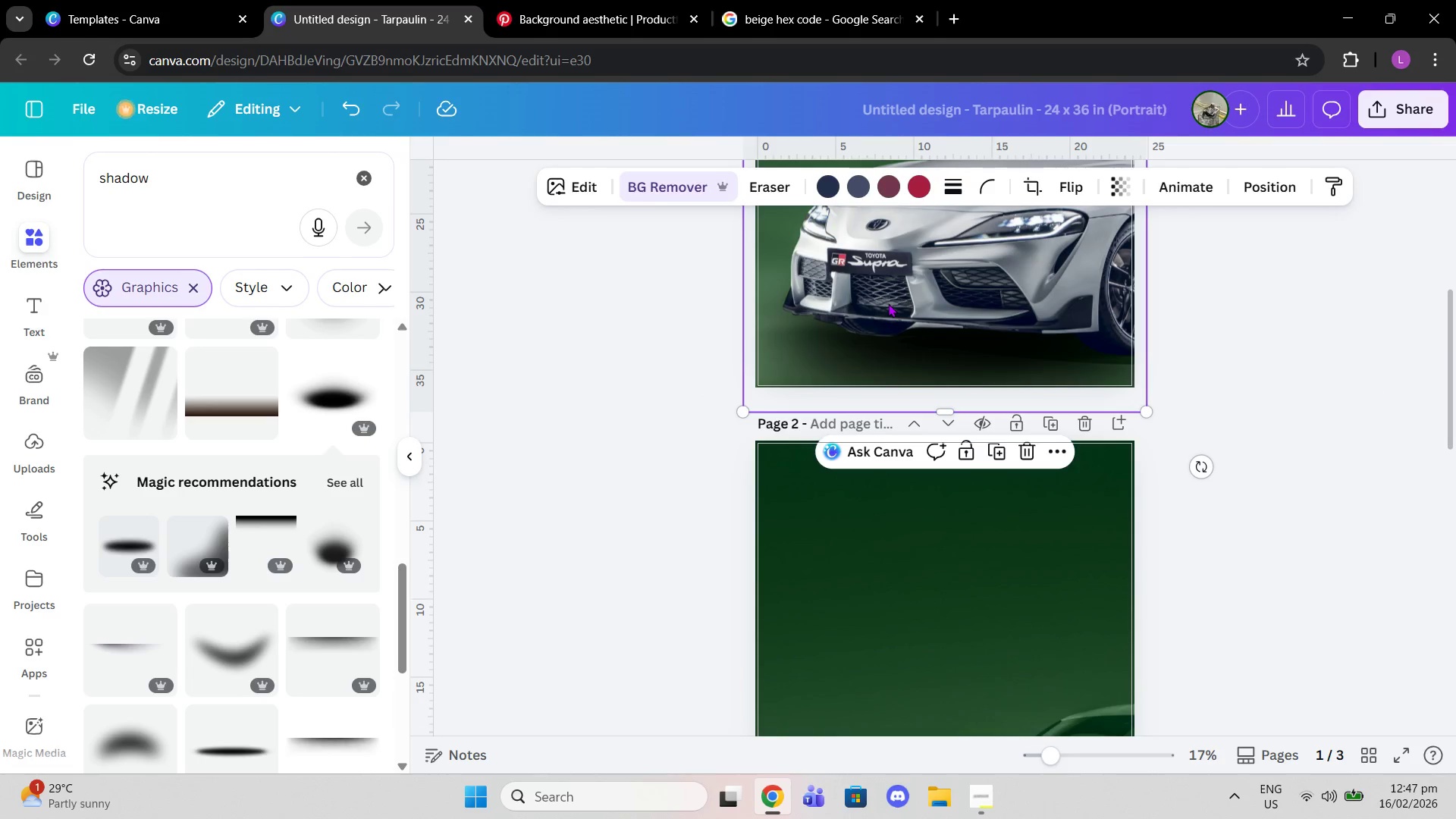 
key(Control+C)
 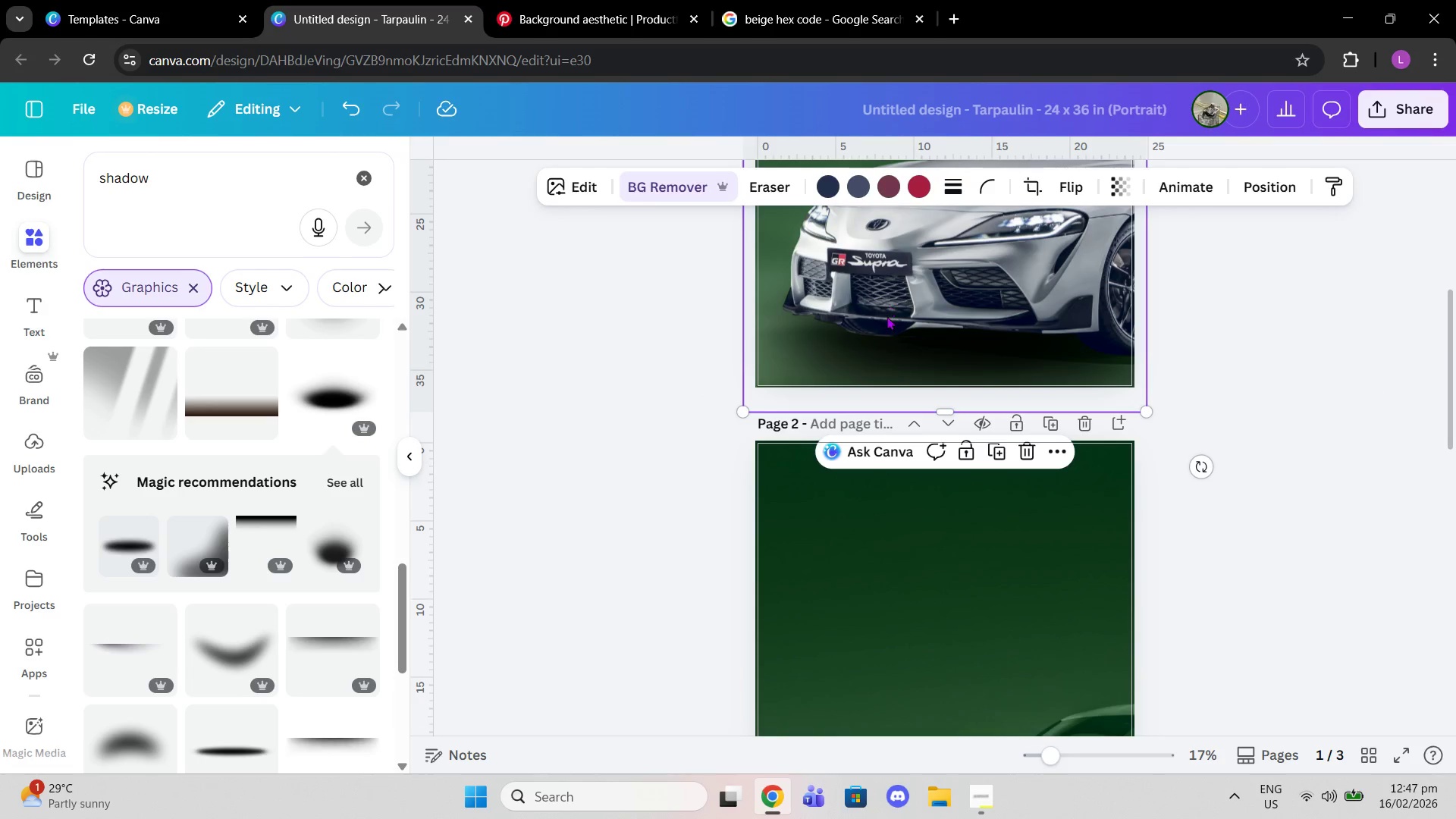 
scroll: coordinate [886, 322], scroll_direction: down, amount: 4.0
 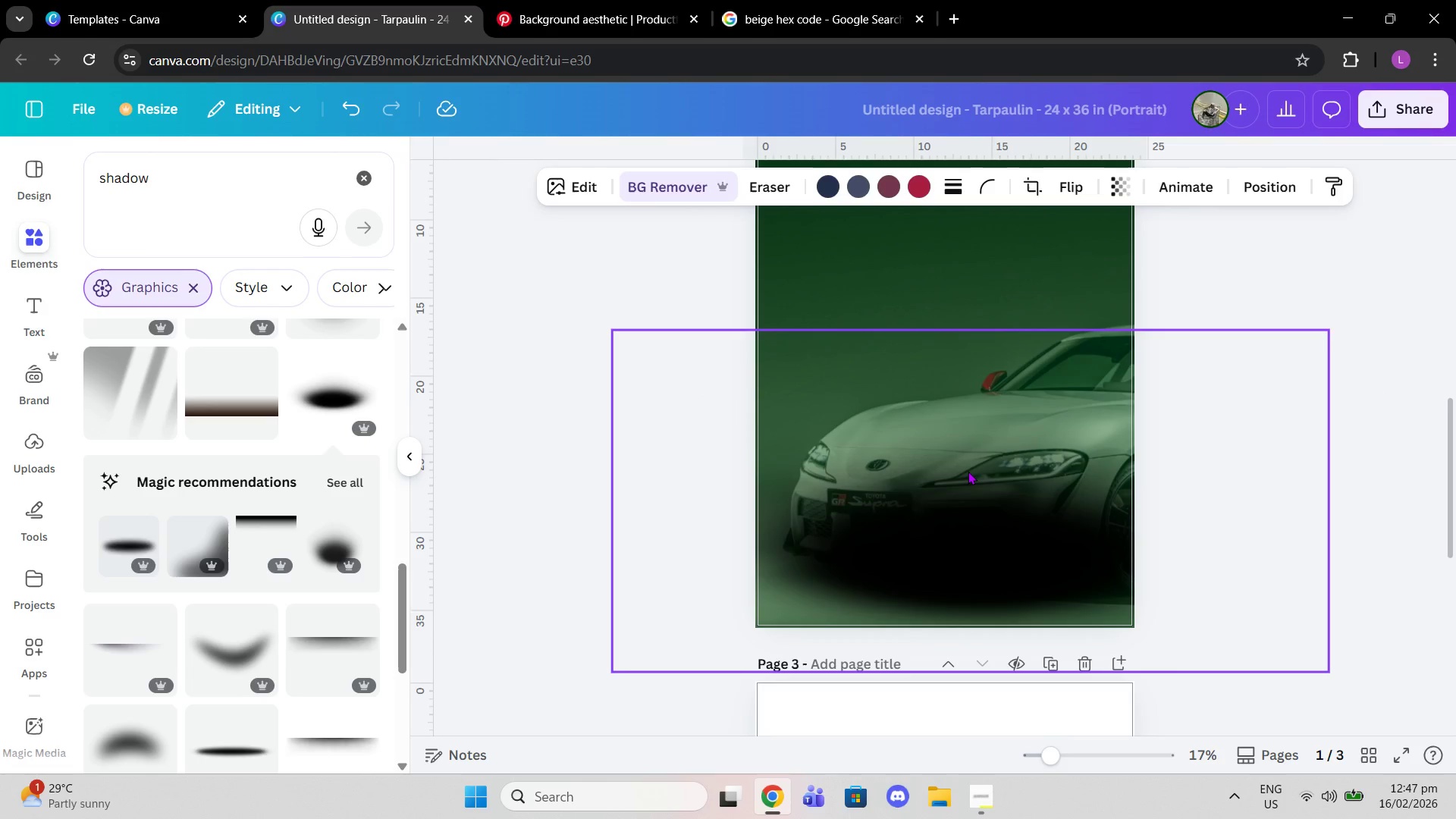 
left_click([968, 471])
 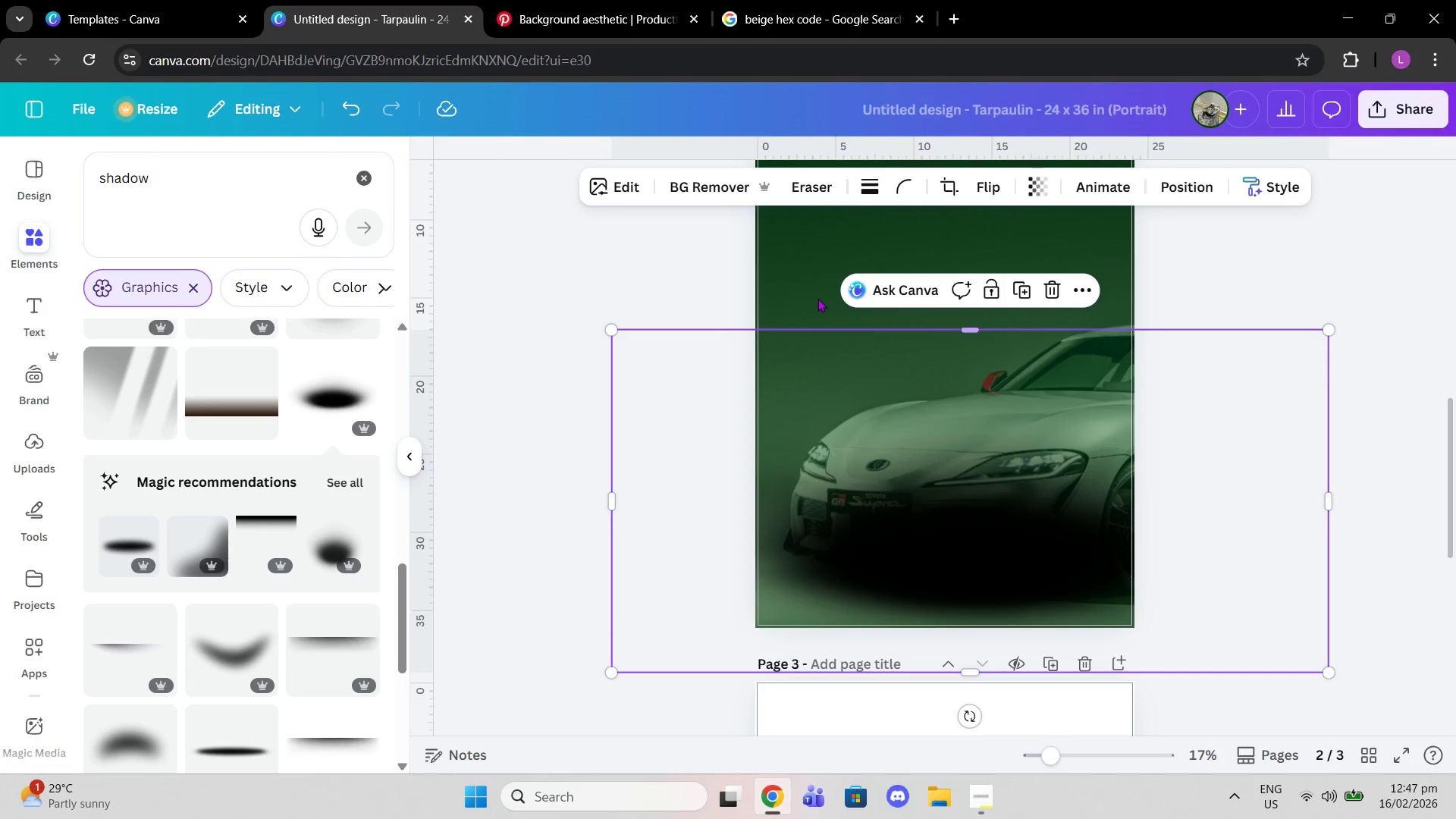 
left_click([814, 296])
 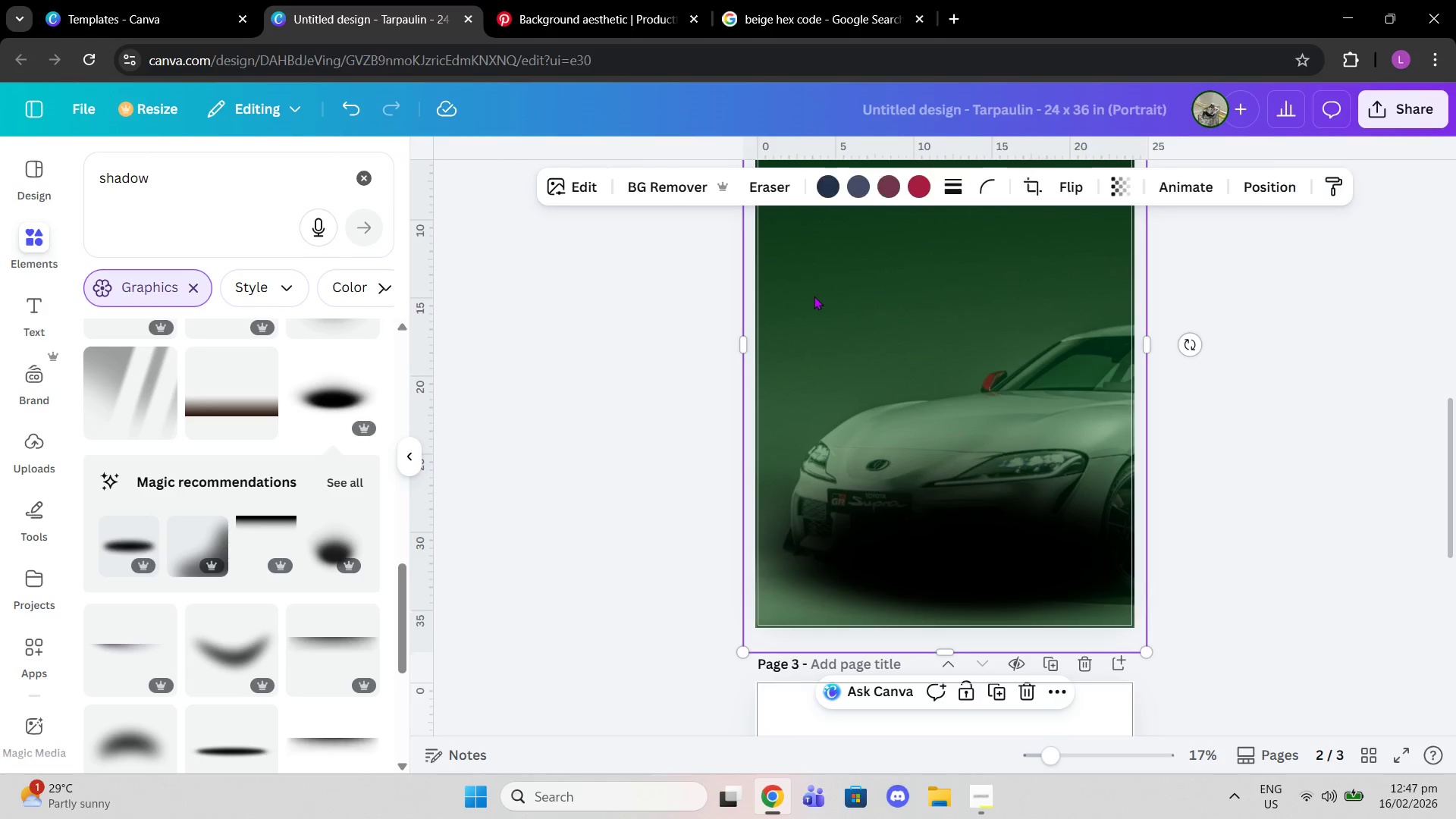 
key(Control+V)
 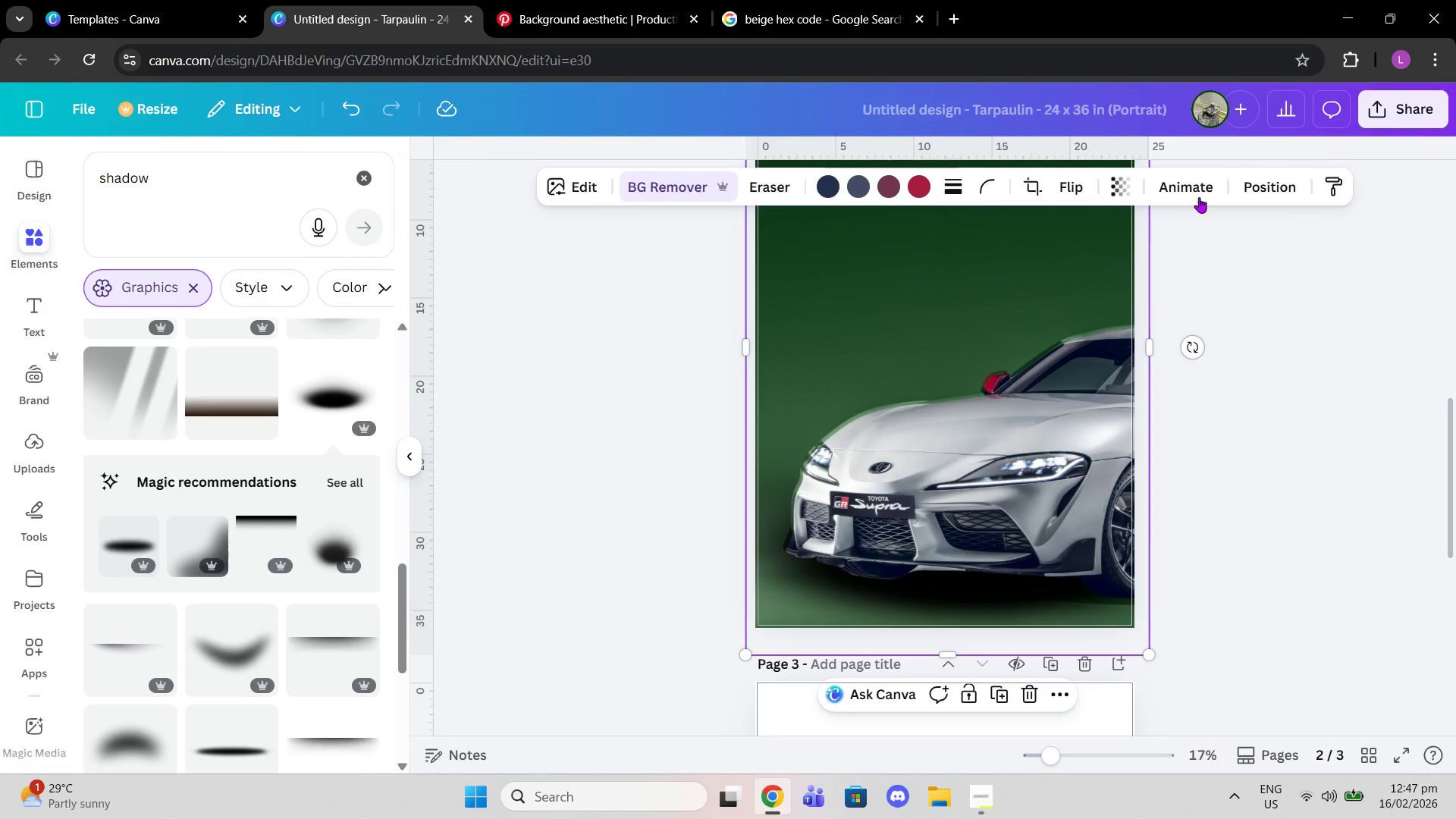 
left_click([1243, 187])
 